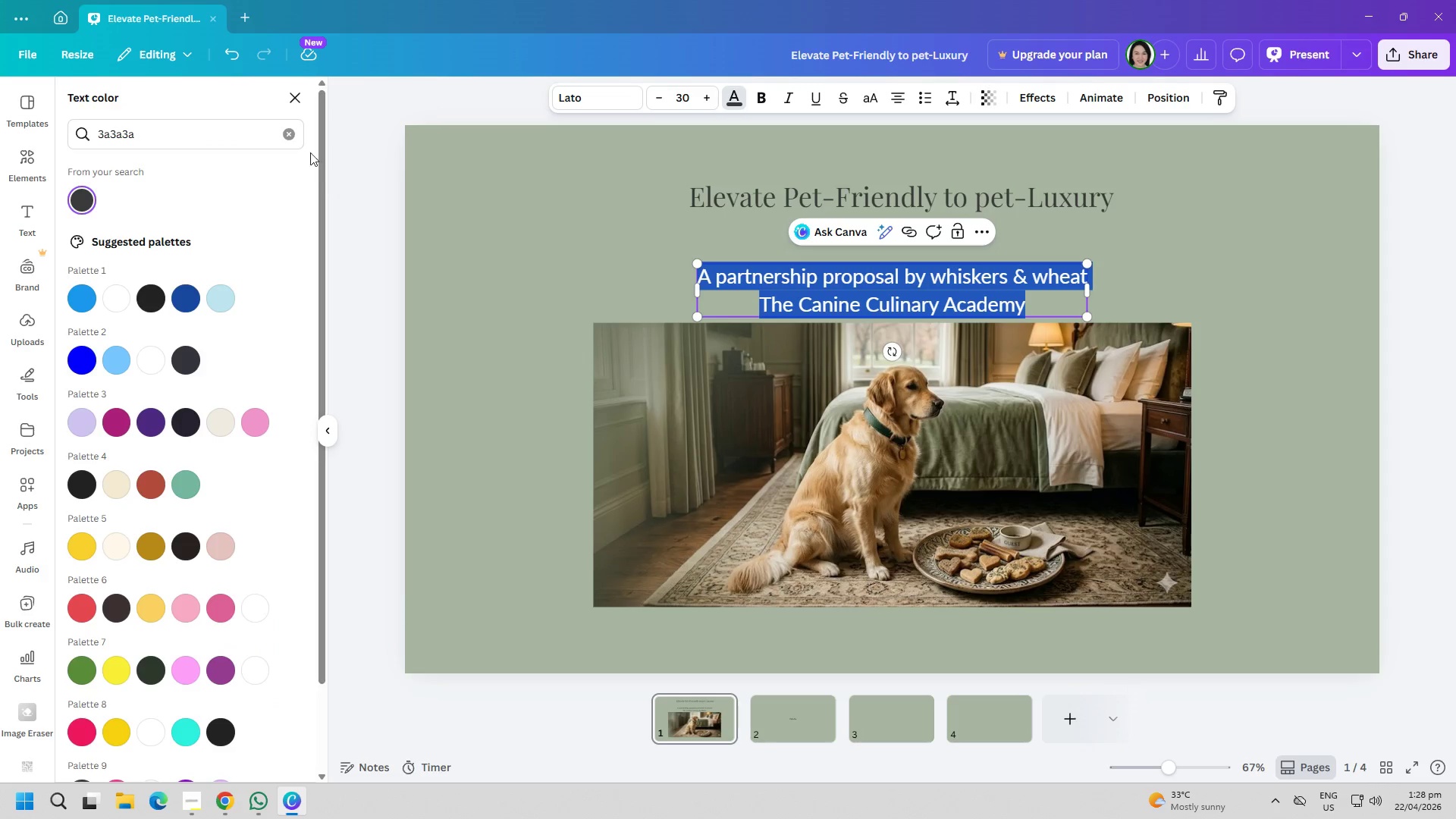 
left_click([291, 127])
 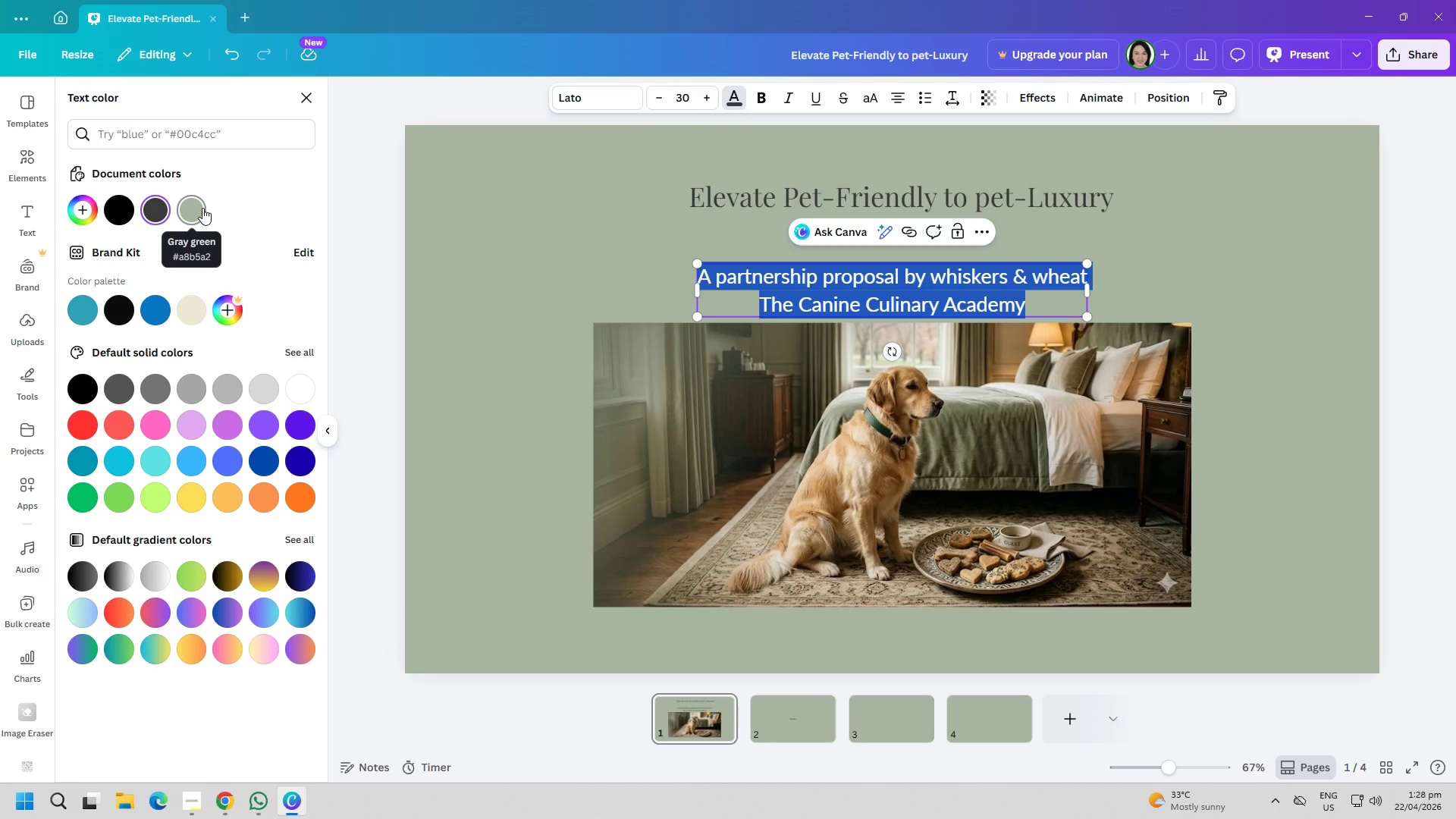 
left_click([234, 133])
 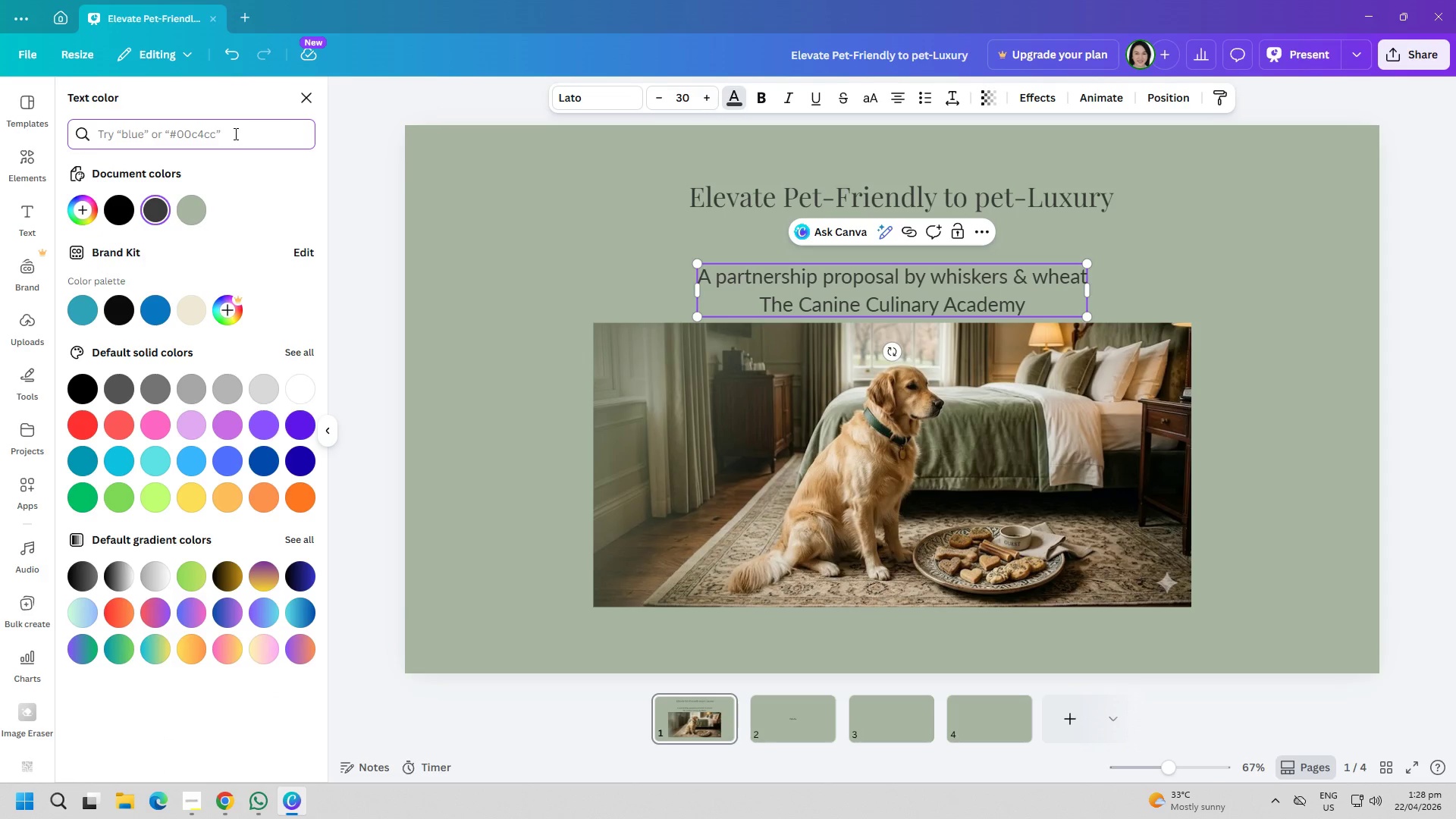 
wait(8.06)
 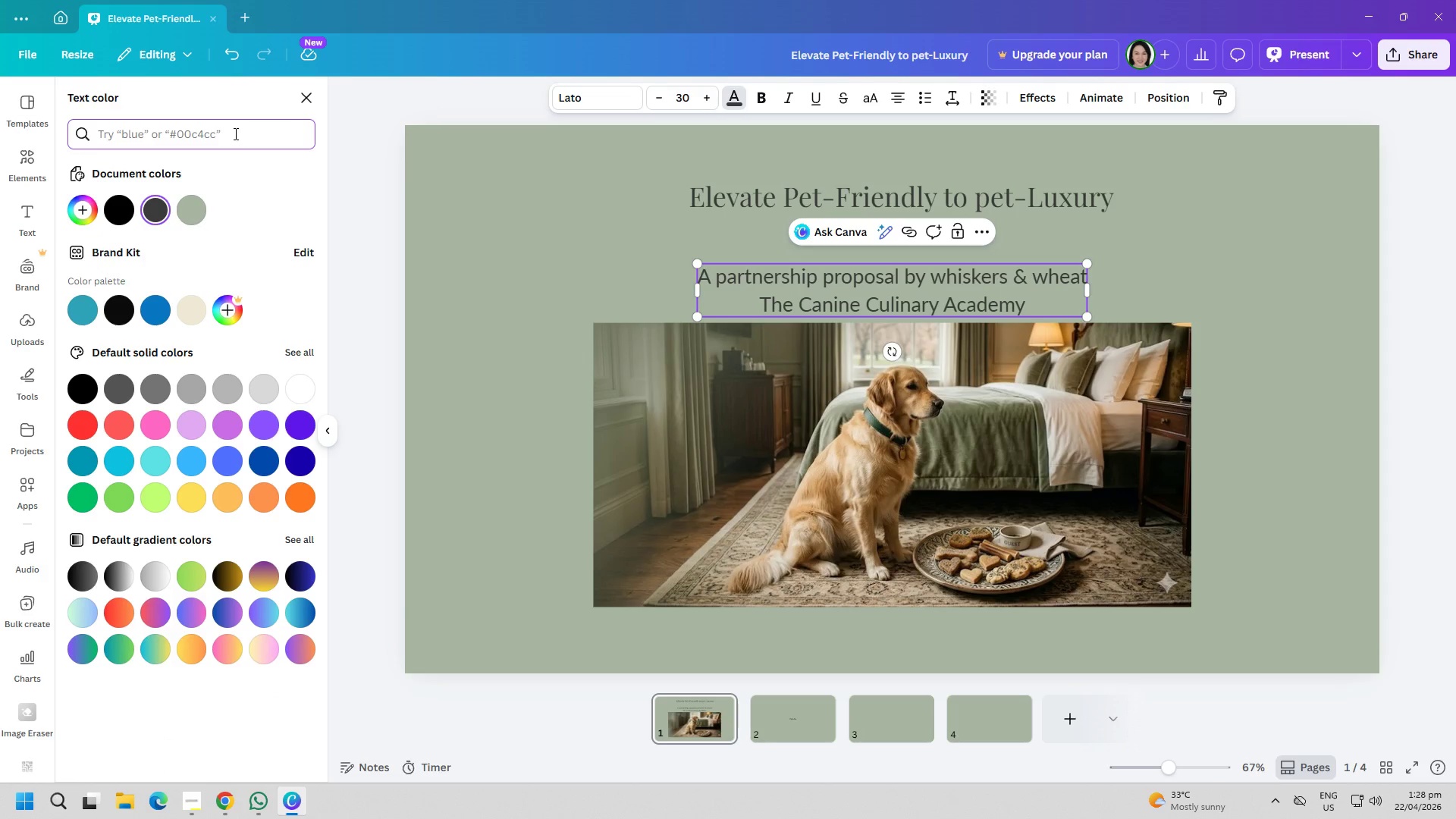 
left_click([234, 133])
 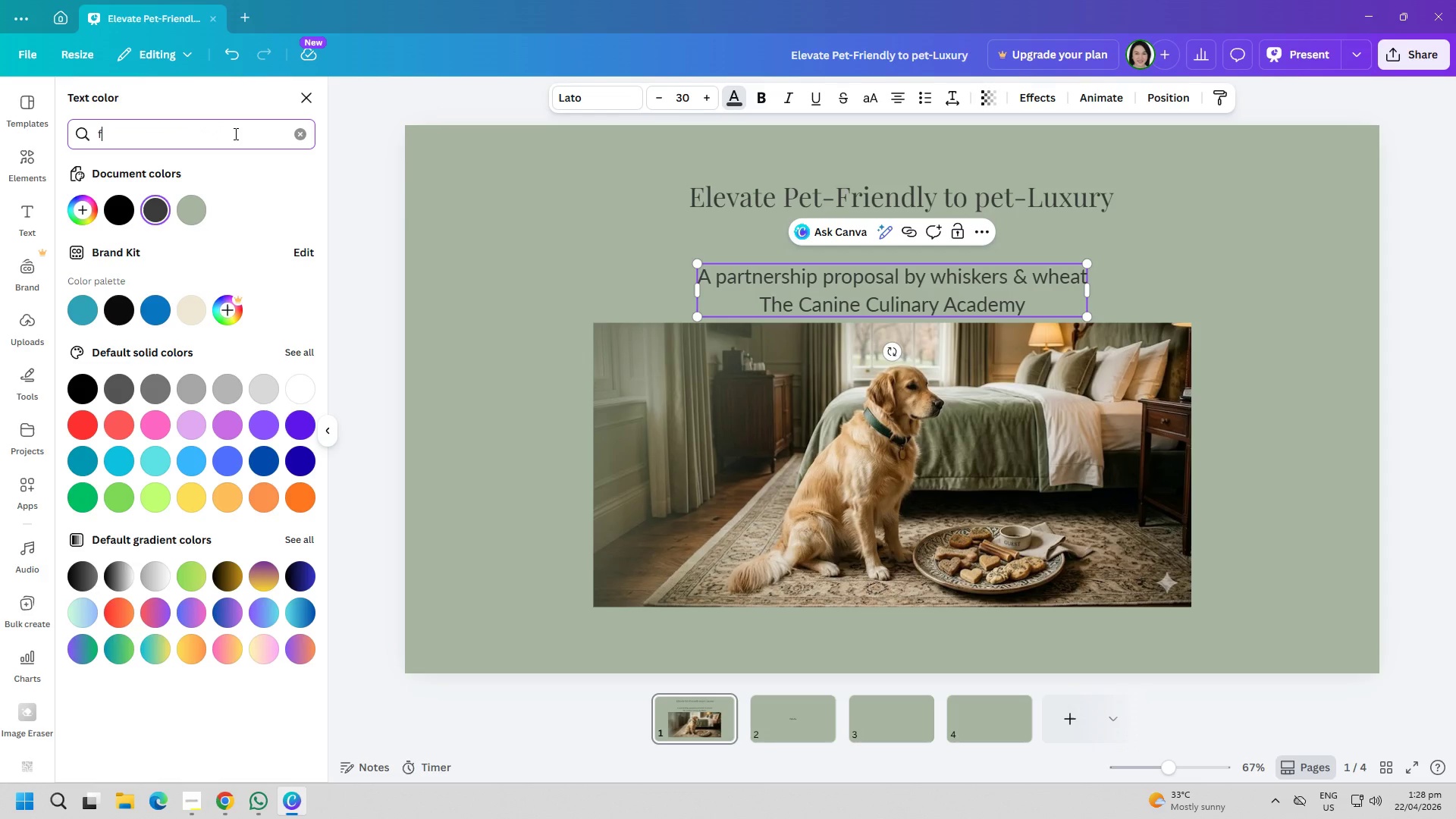 
key(F)
 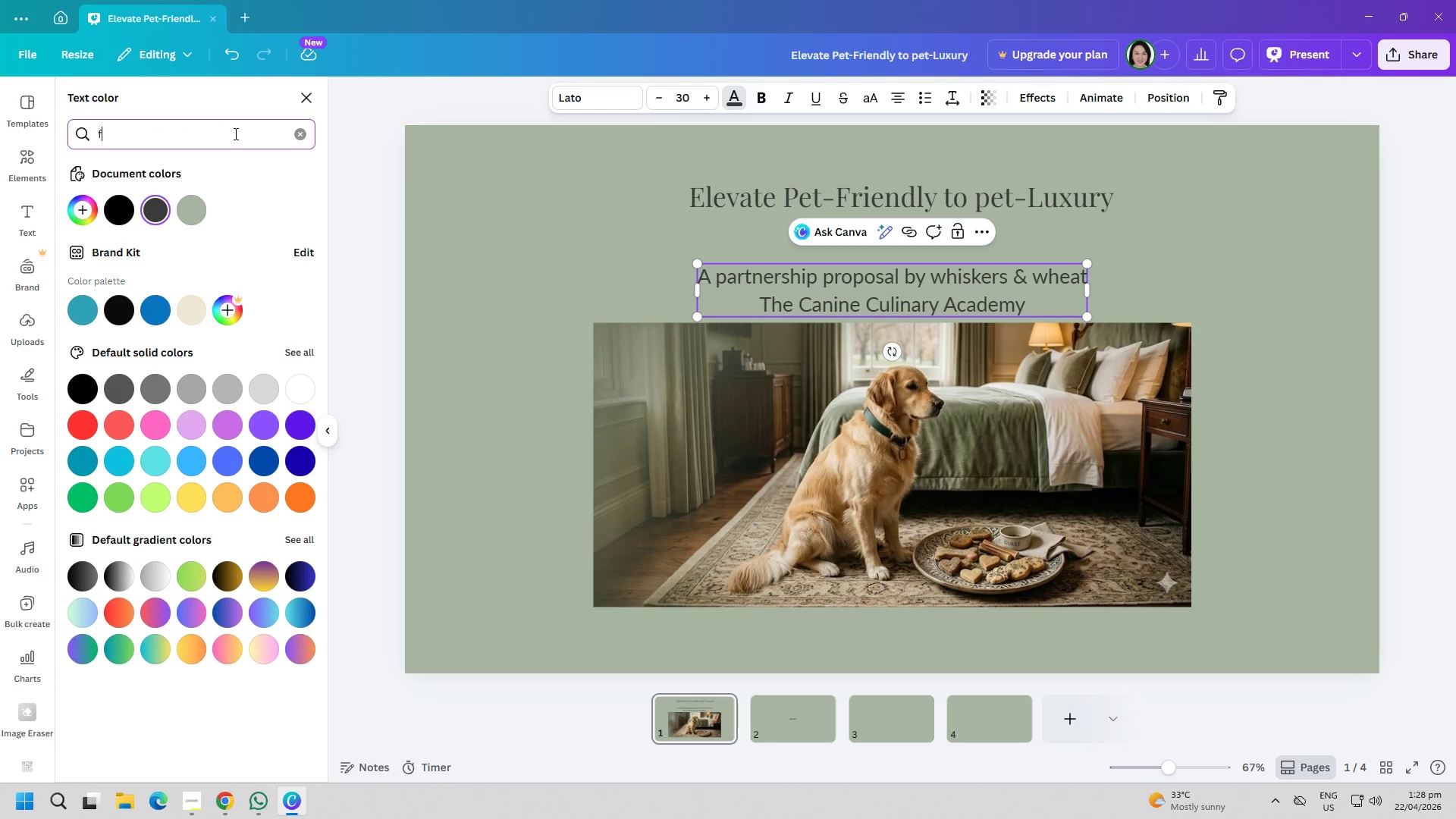 
type(6f1e)
 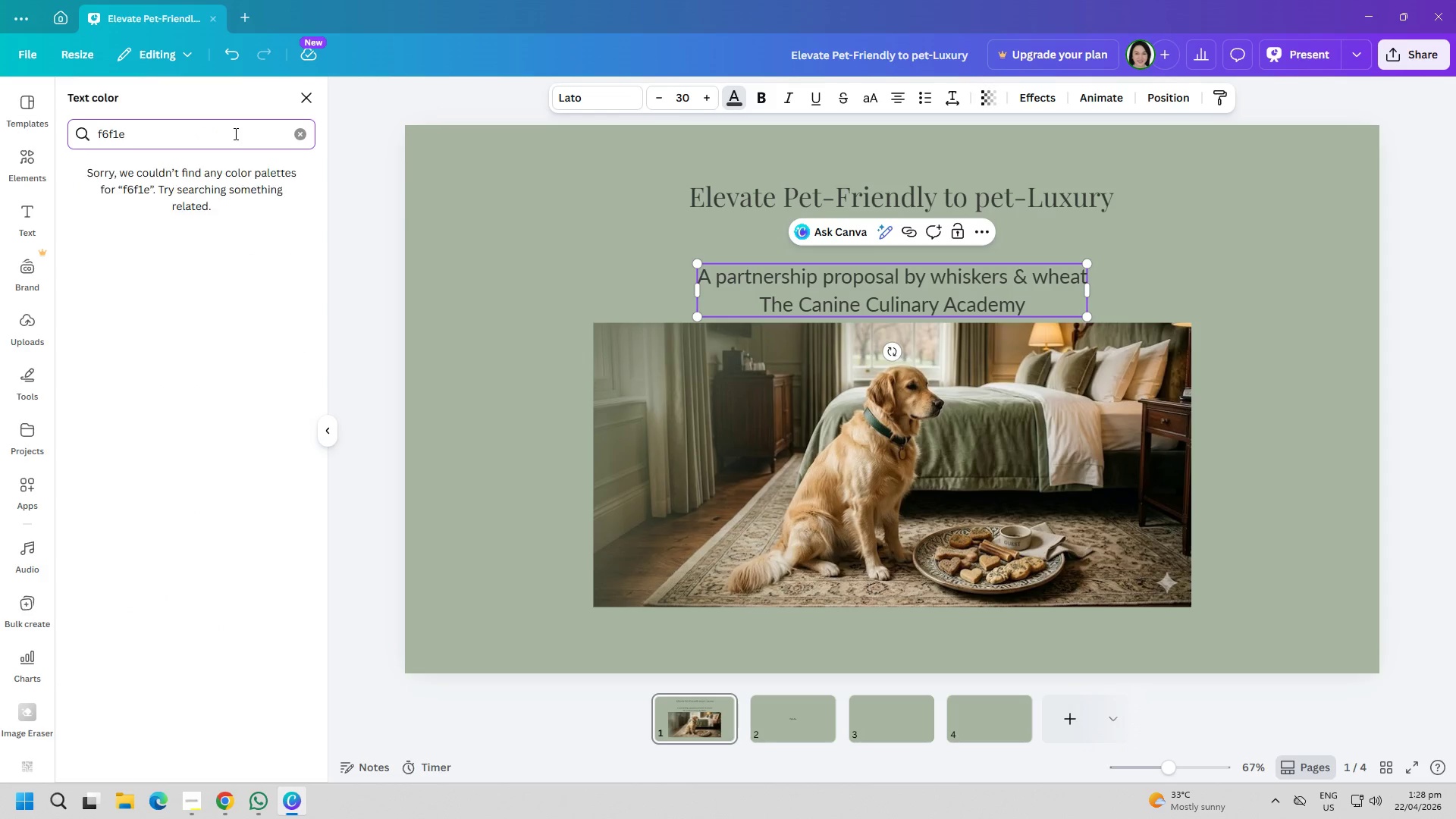 
key(9)
 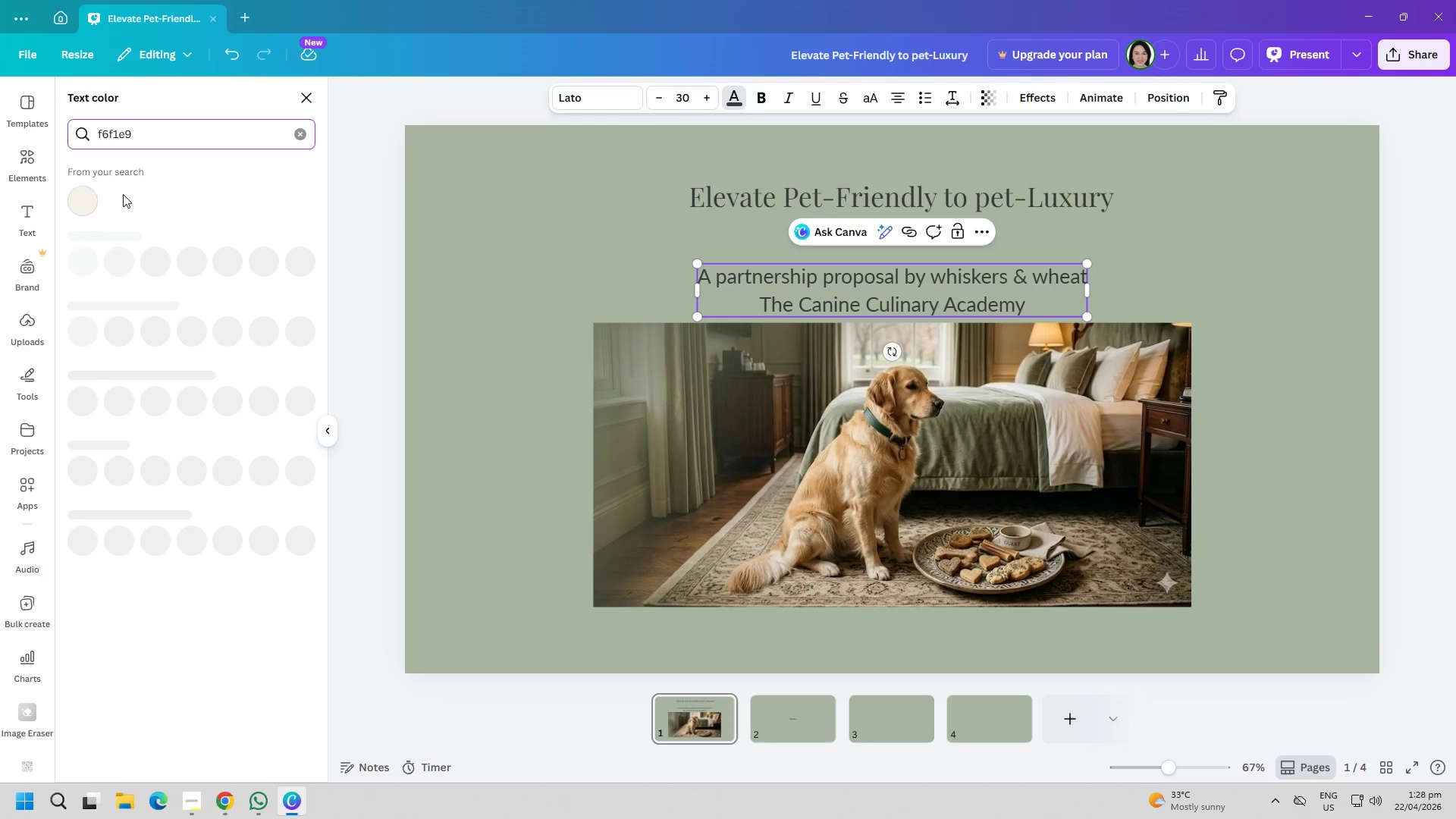 
left_click([89, 202])
 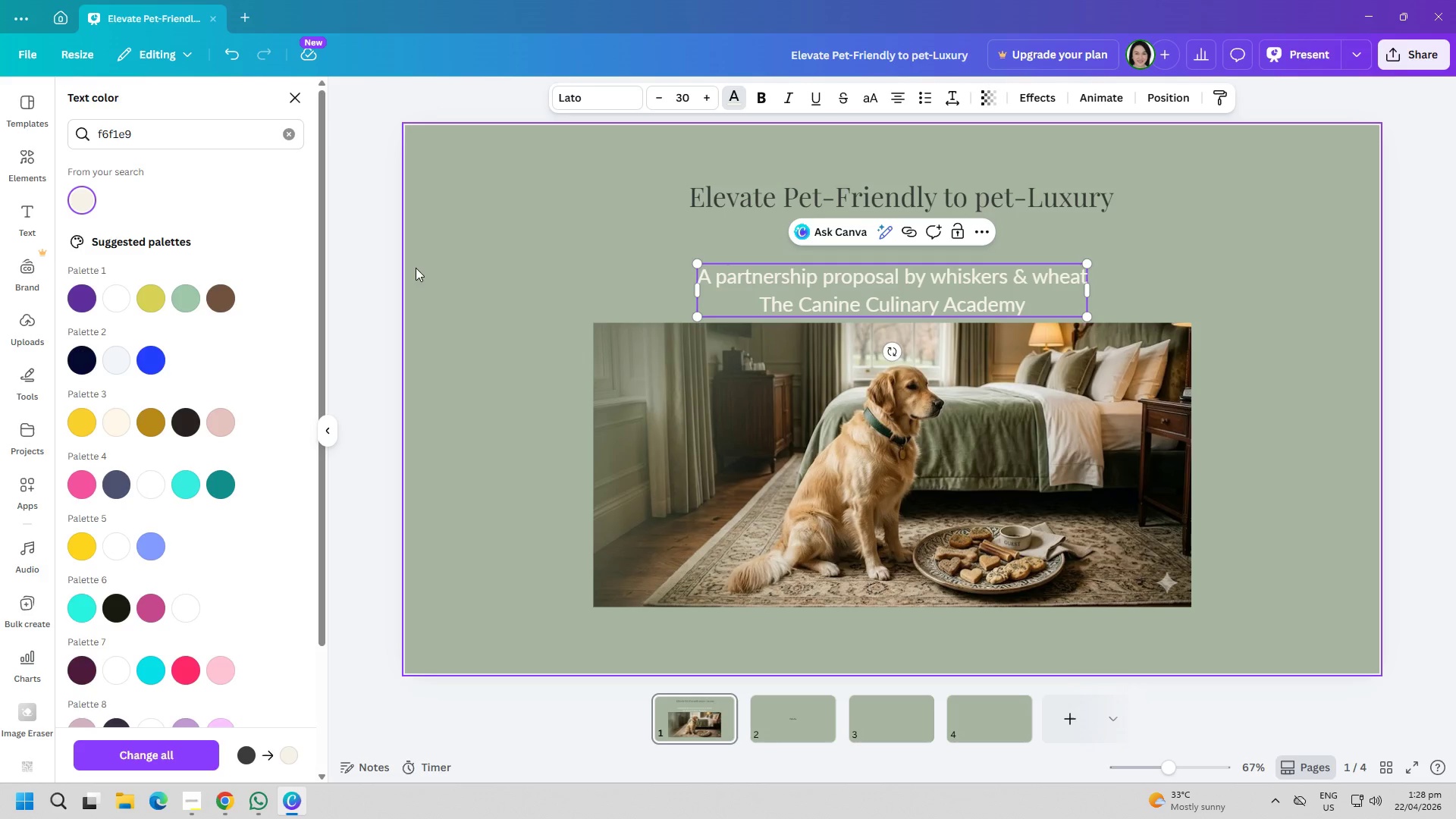 
left_click([507, 265])
 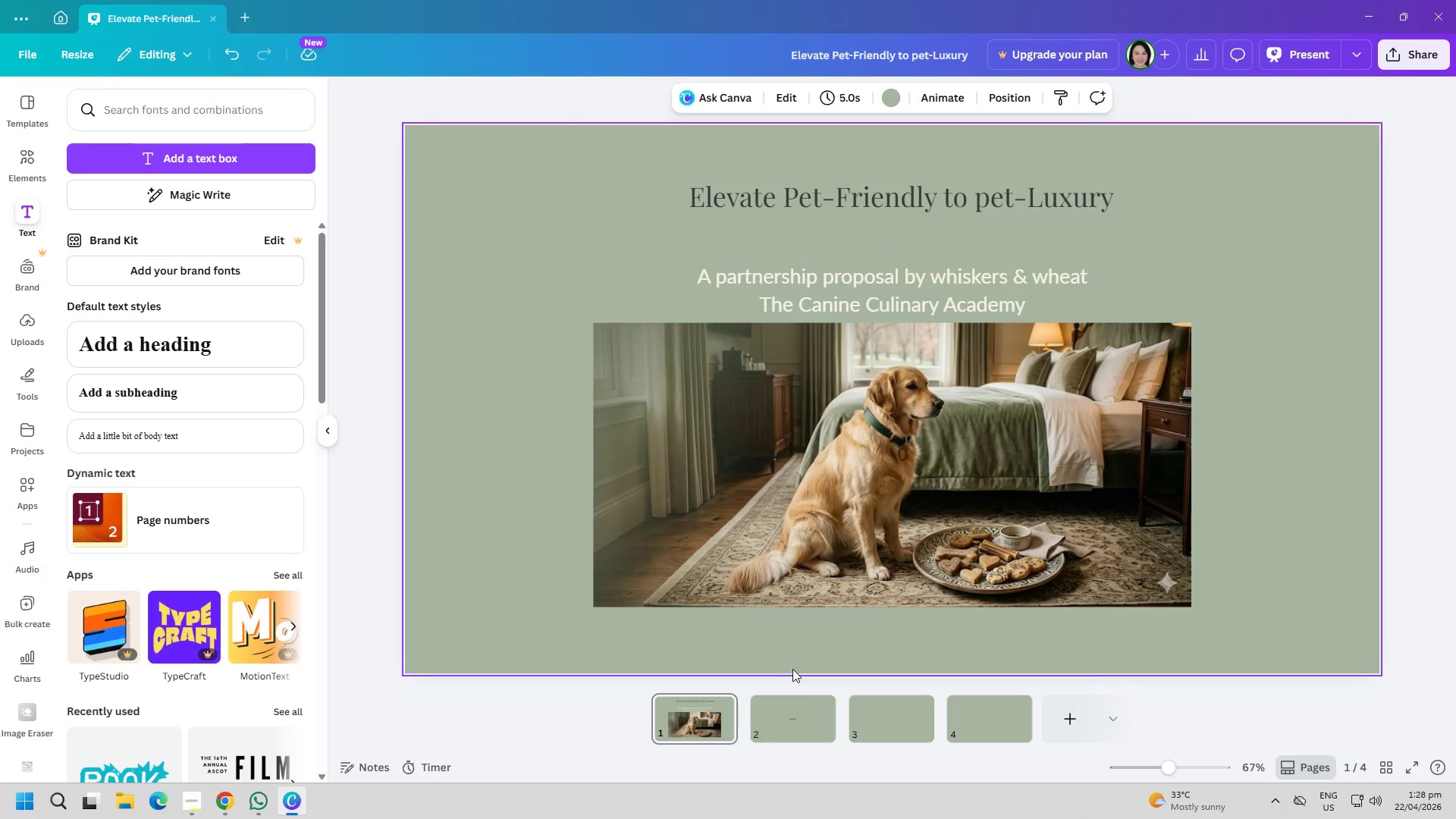 
left_click([820, 721])
 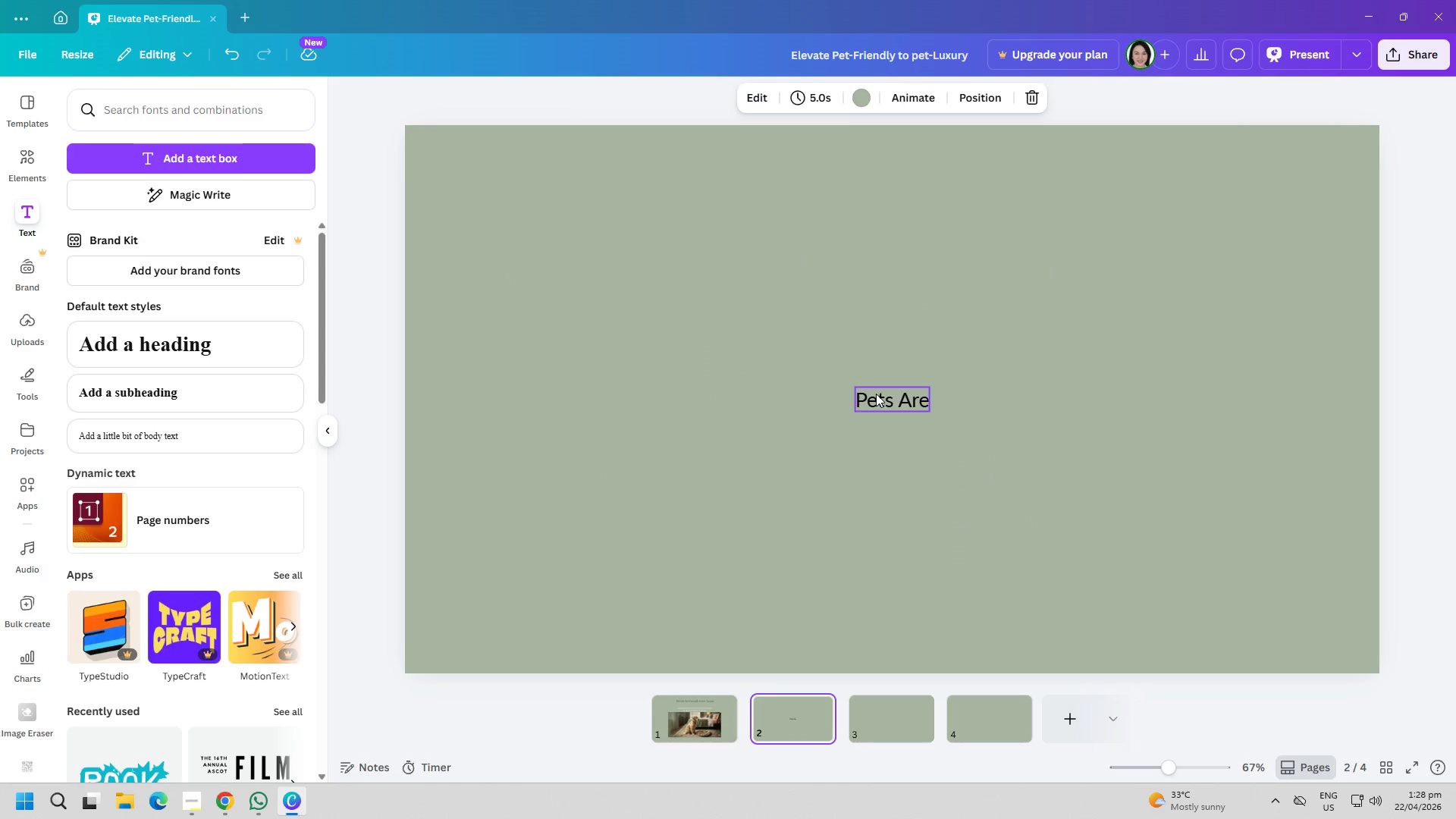 
double_click([878, 394])
 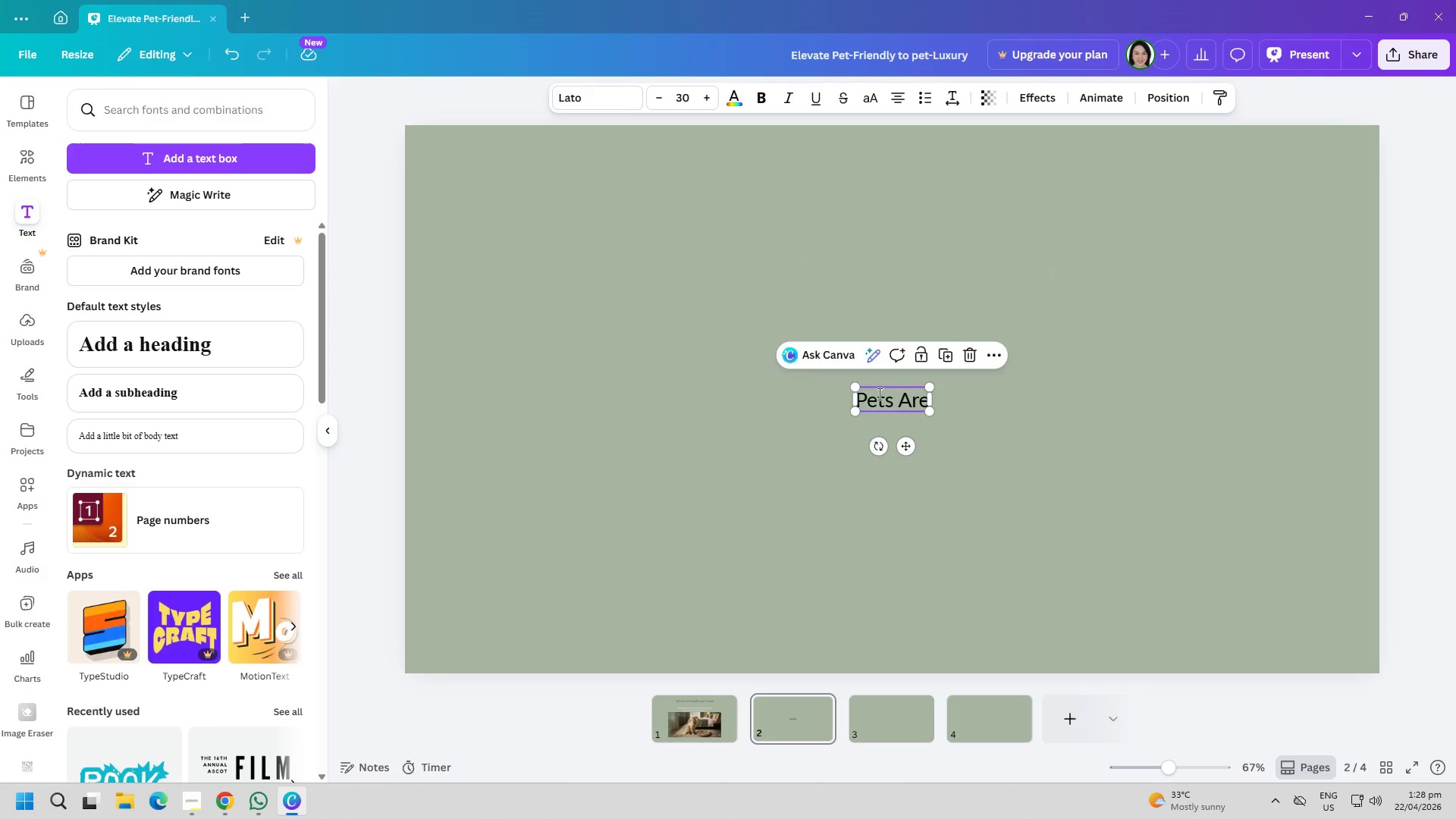 
triple_click([878, 394])
 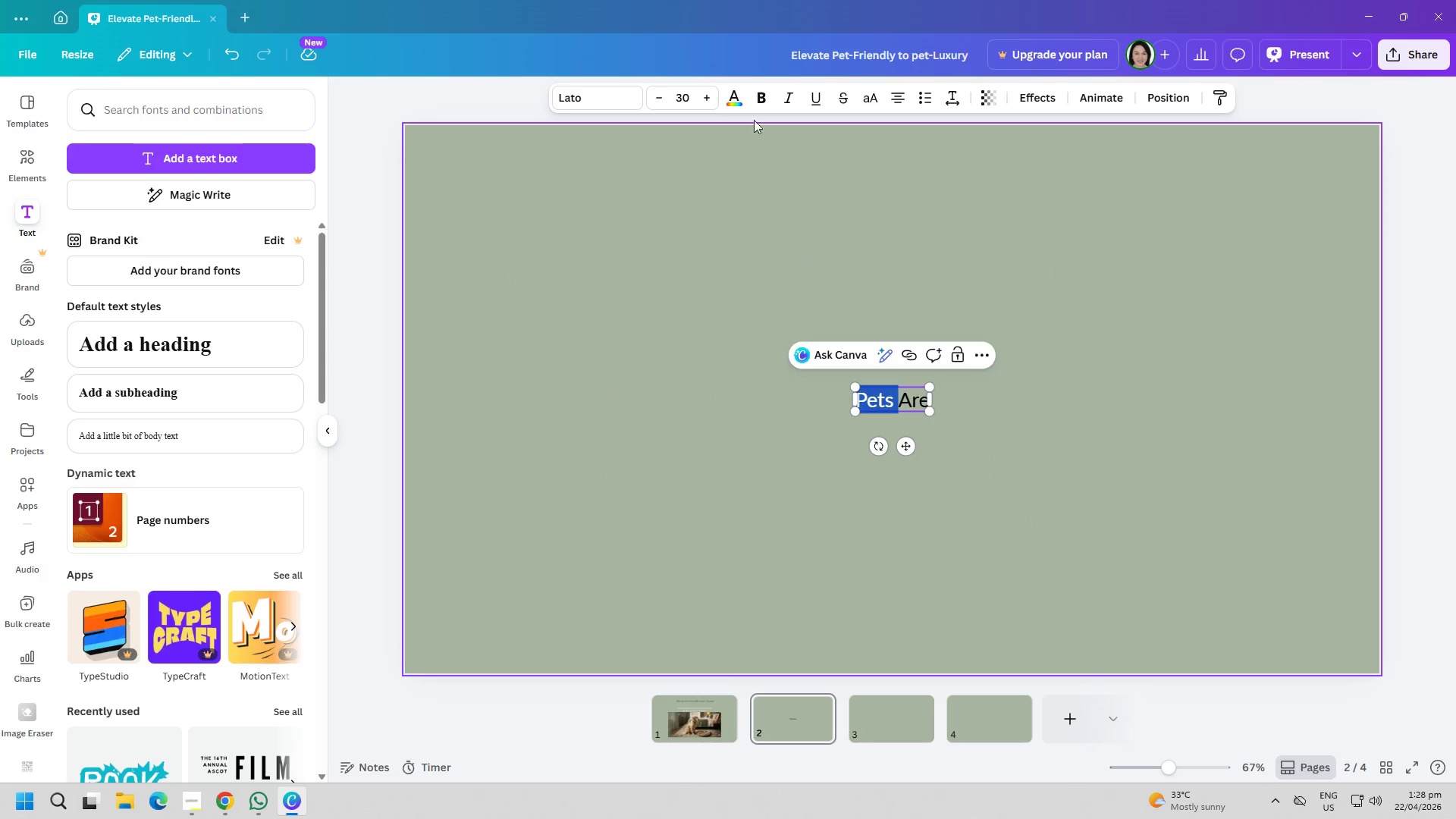 
left_click([732, 87])
 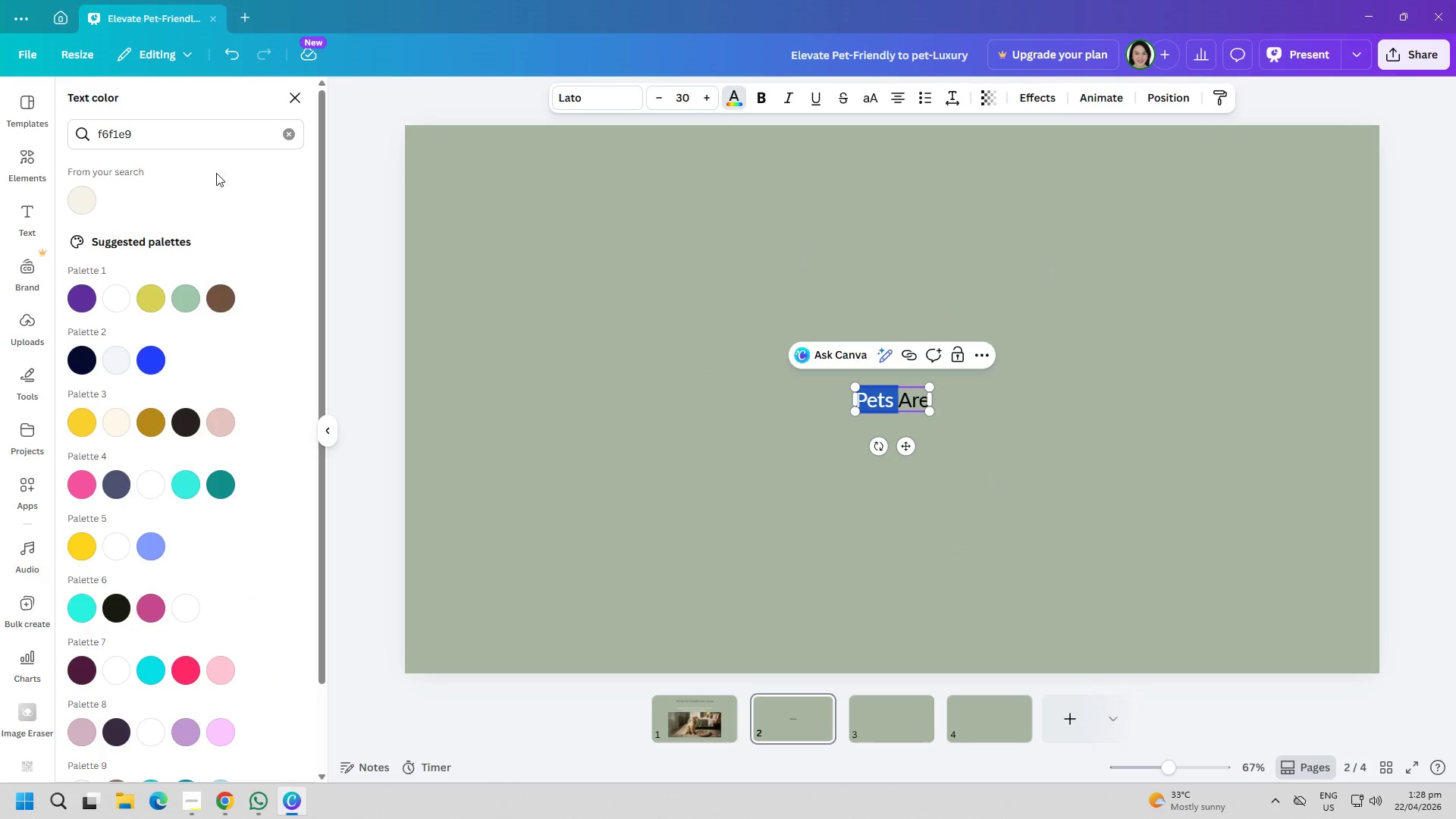 
left_click([289, 130])
 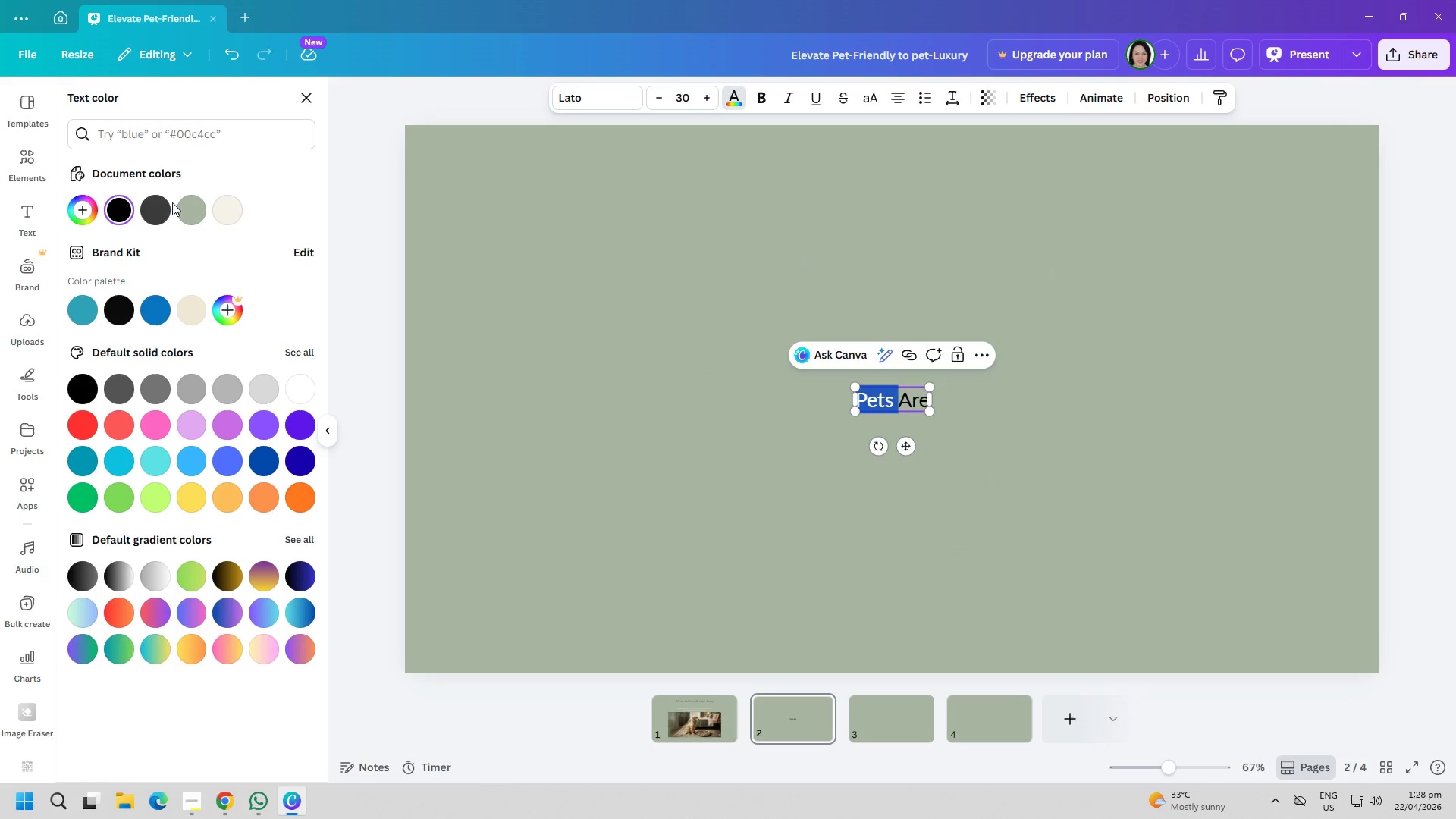 
left_click([158, 209])
 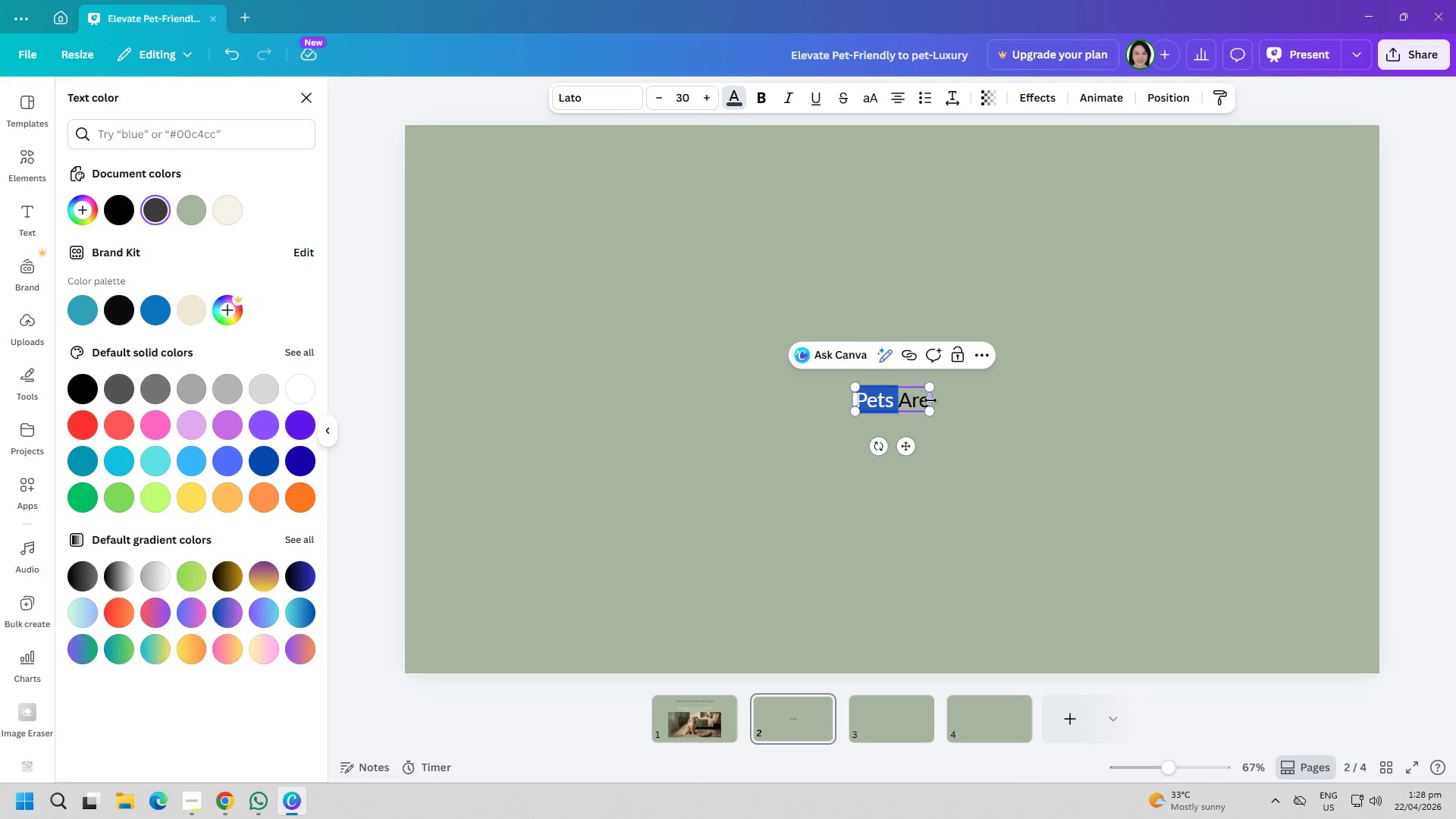 
double_click([880, 401])
 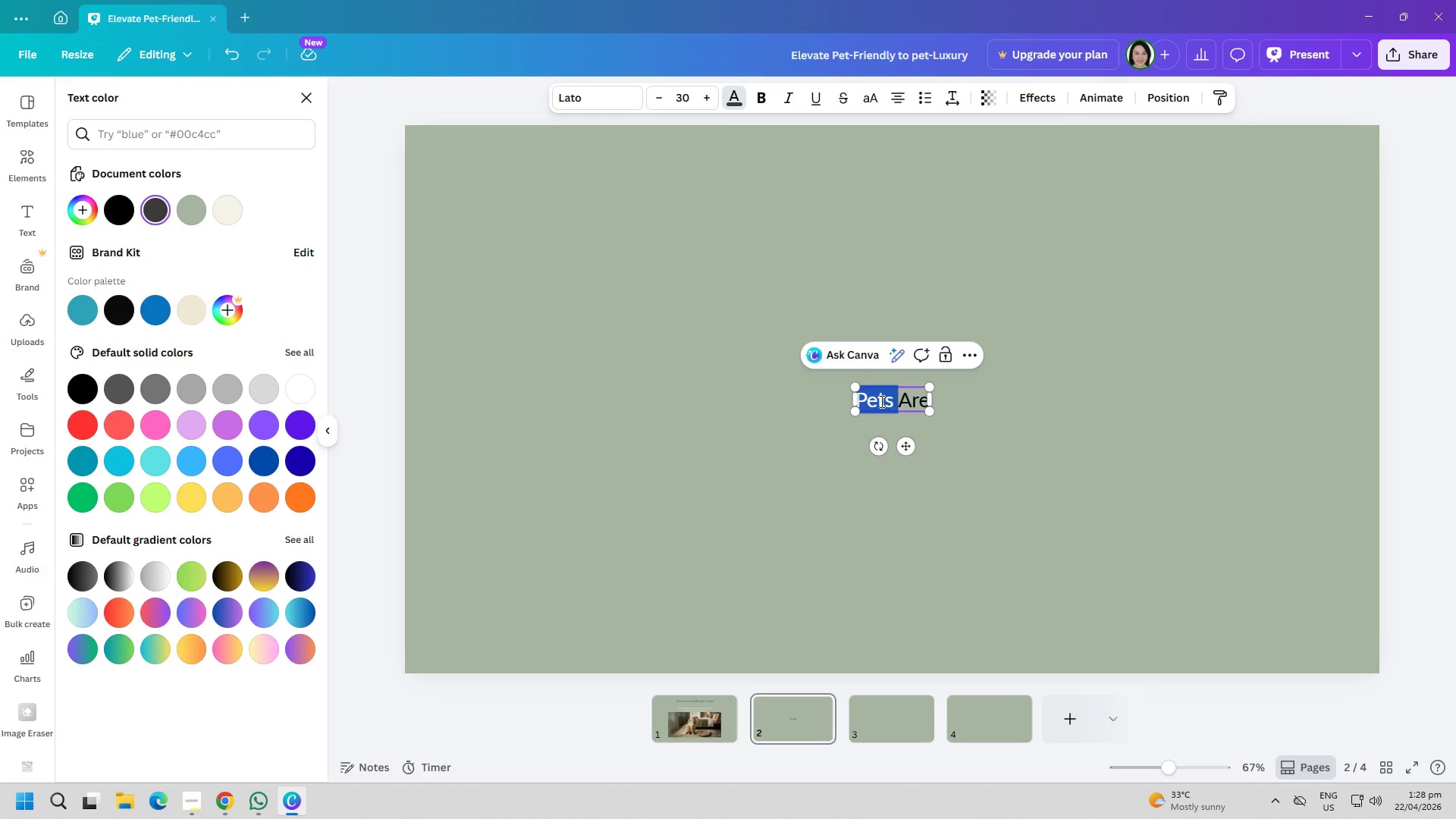 
triple_click([880, 401])
 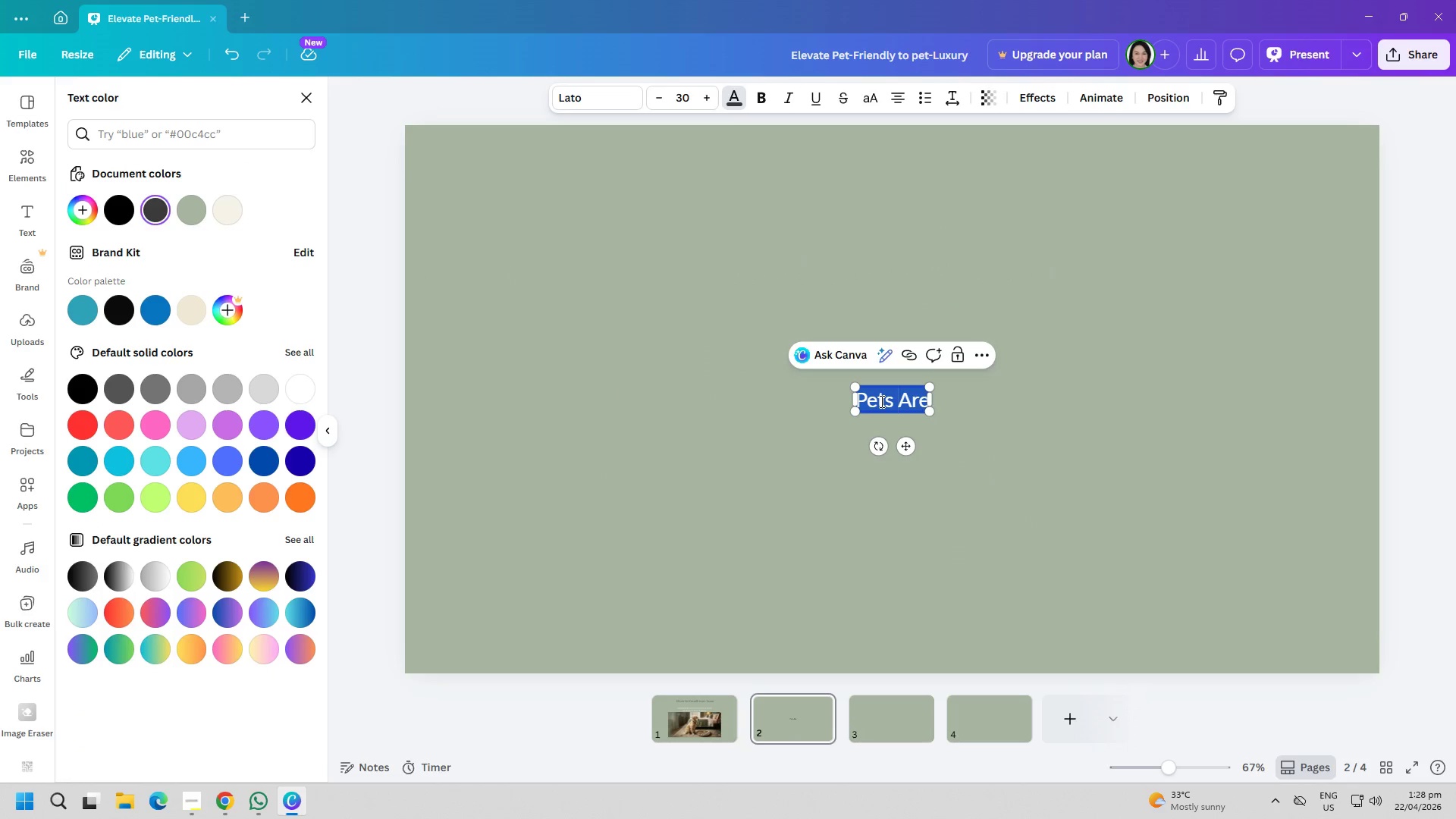 
triple_click([880, 401])
 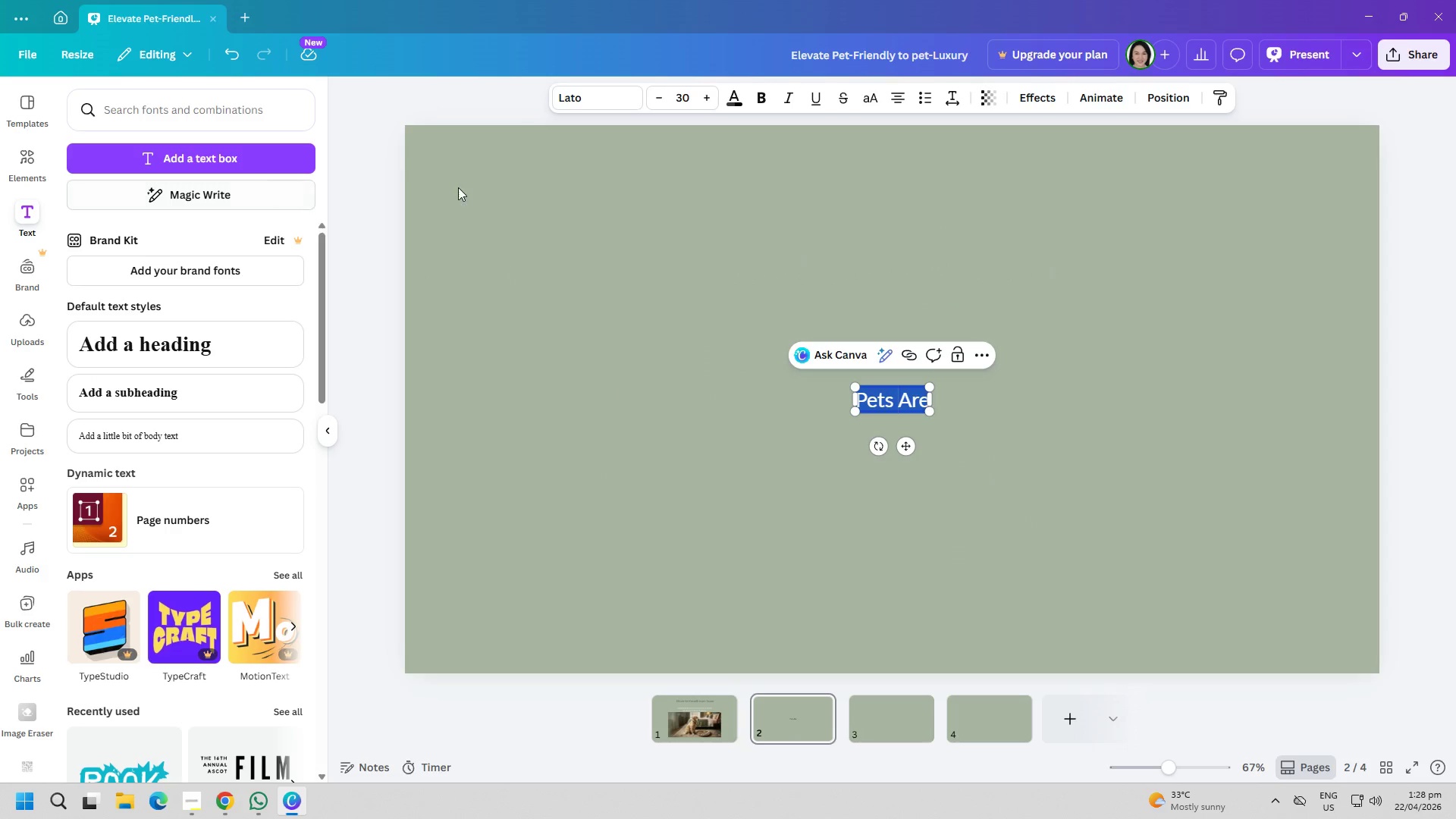 
left_click([726, 105])
 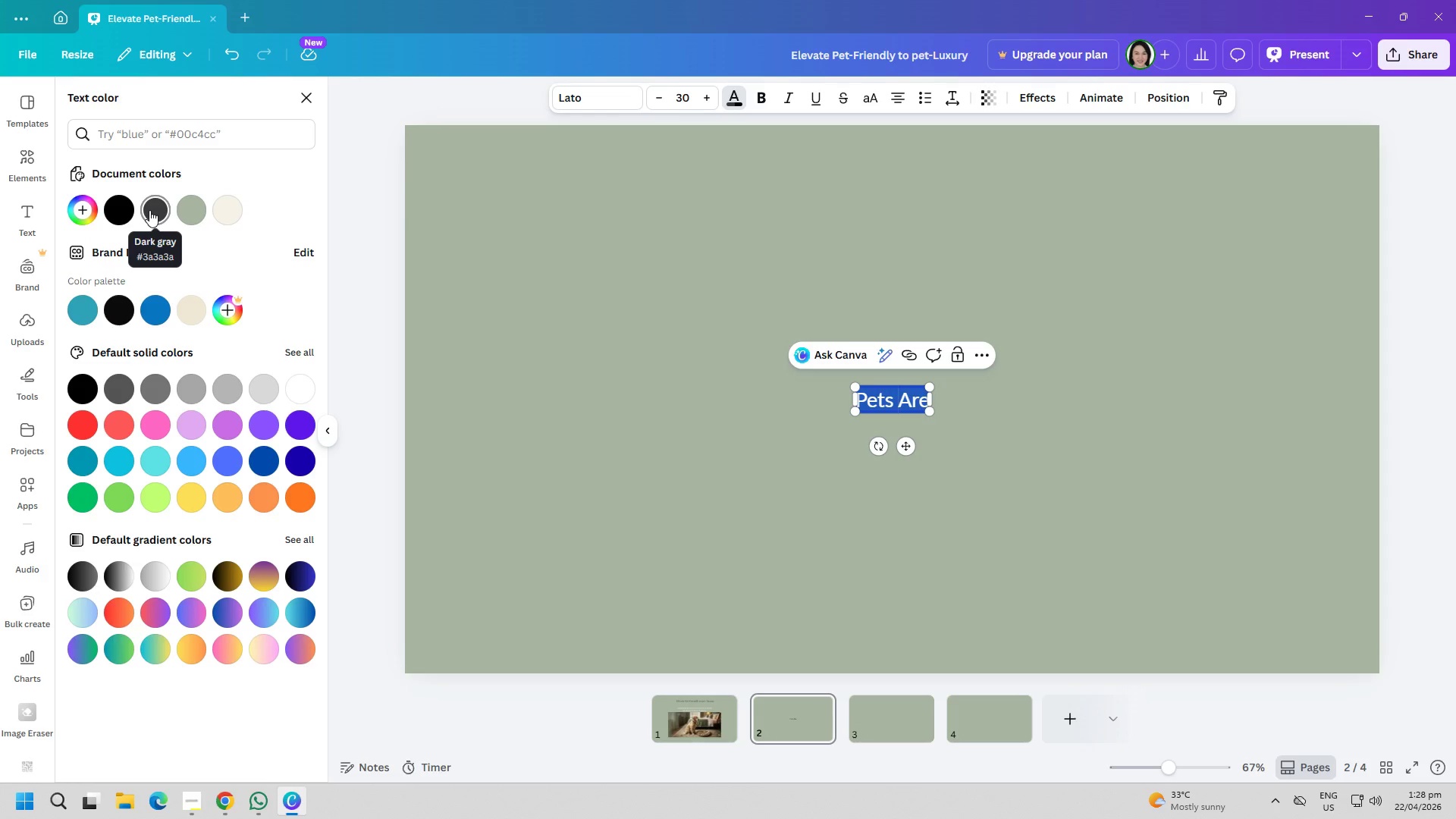 
wait(5.44)
 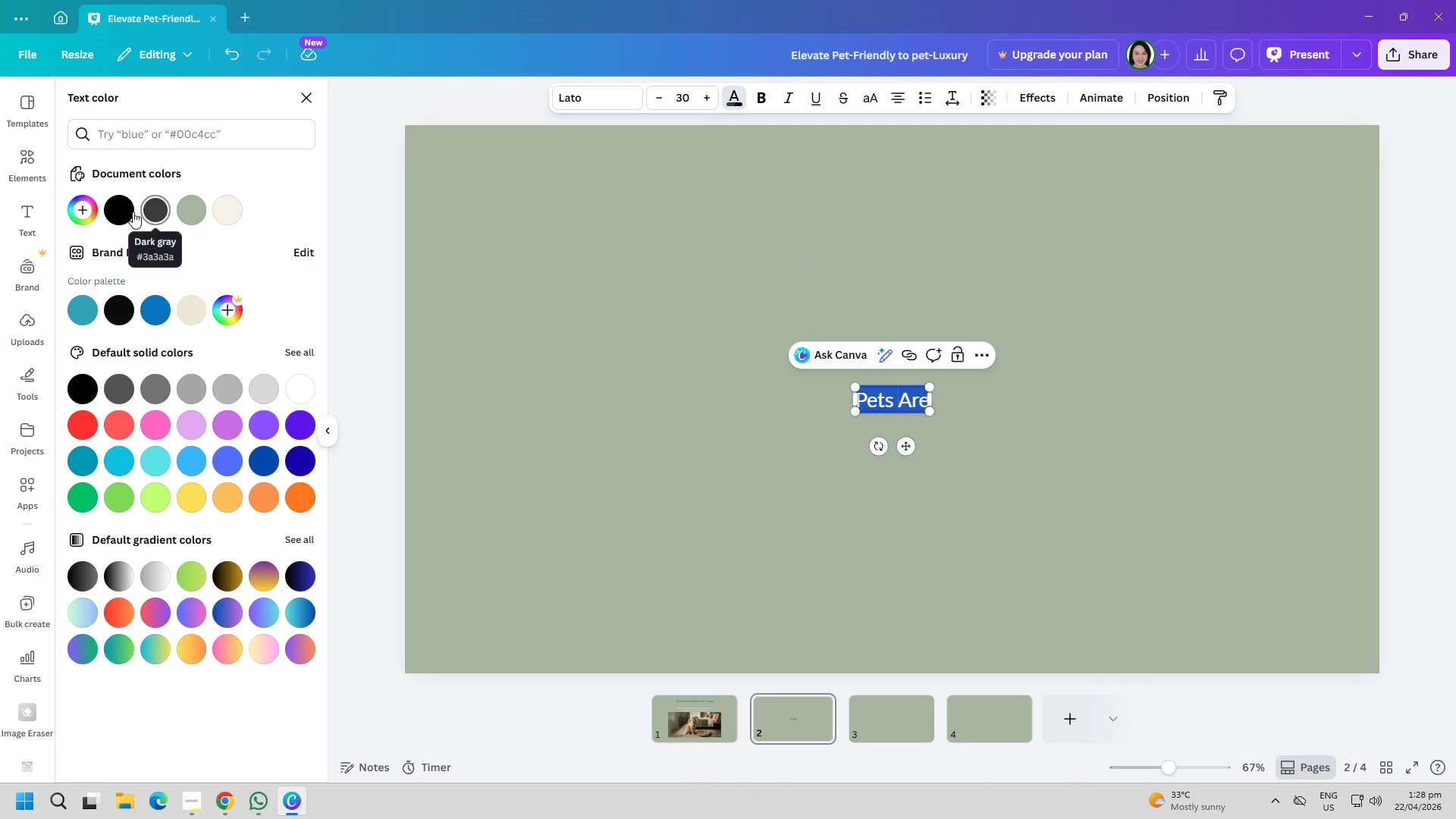 
left_click([149, 210])
 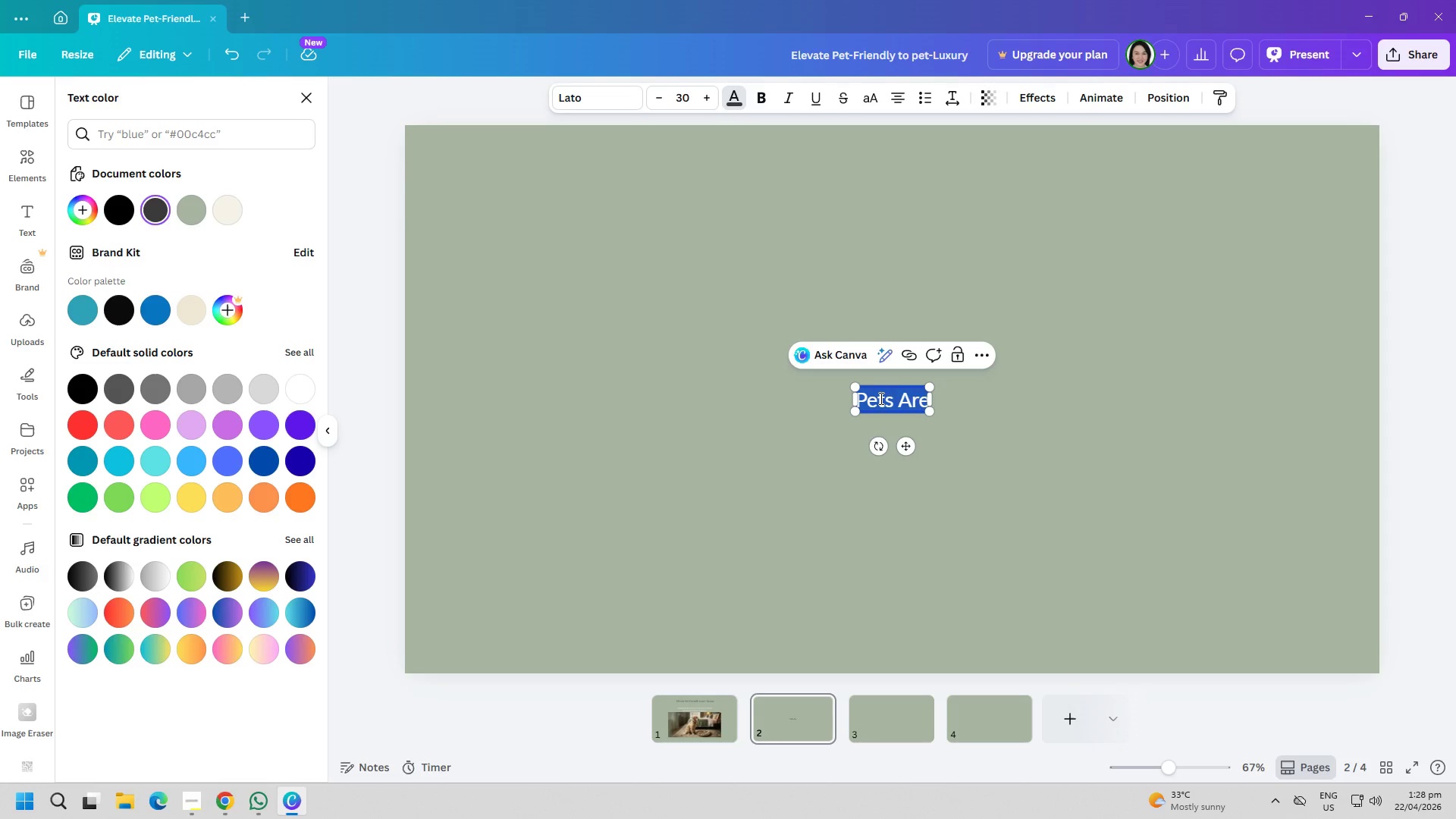 
left_click([893, 393])
 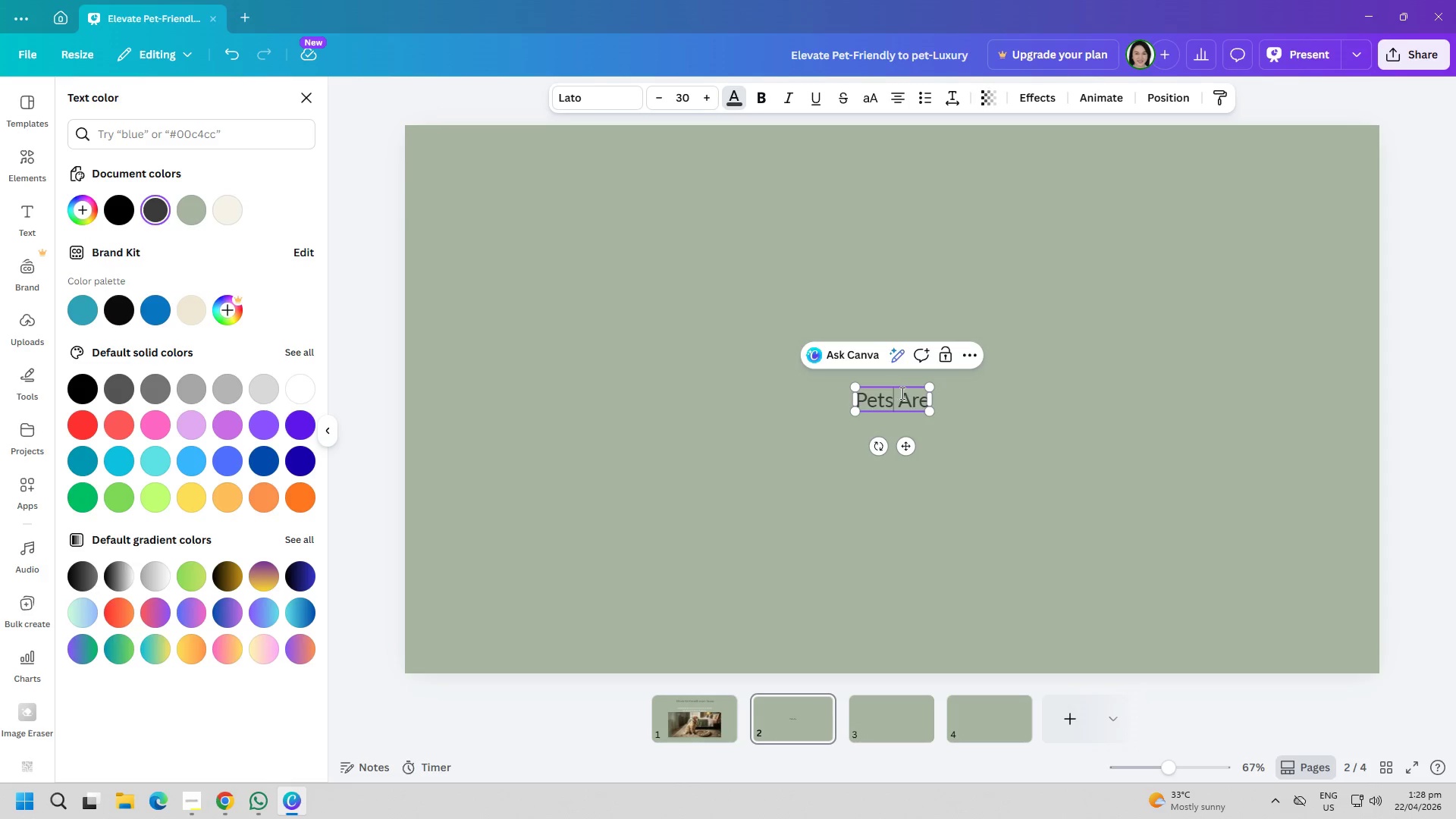 
left_click([901, 393])
 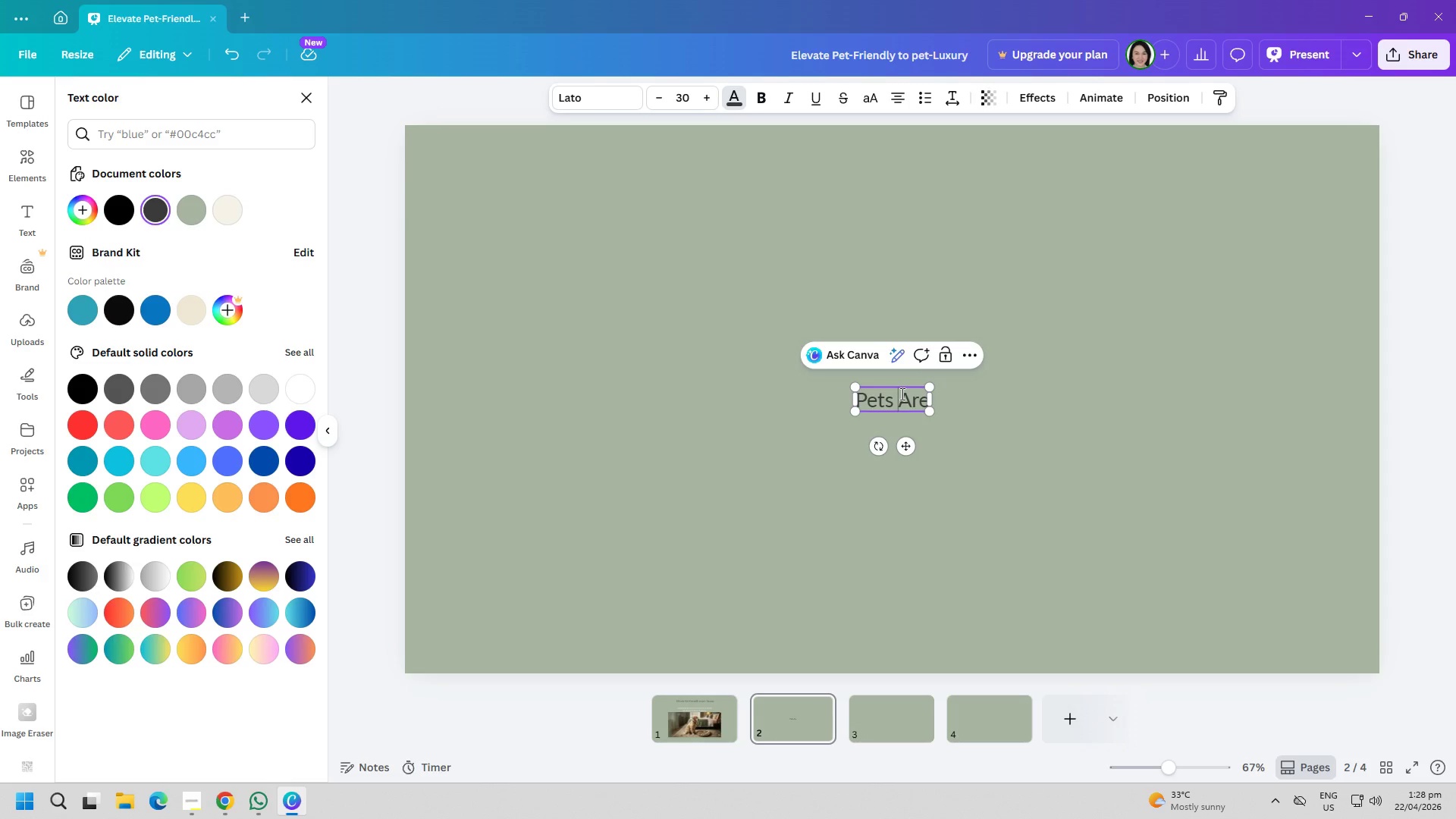 
key(ArrowRight)
 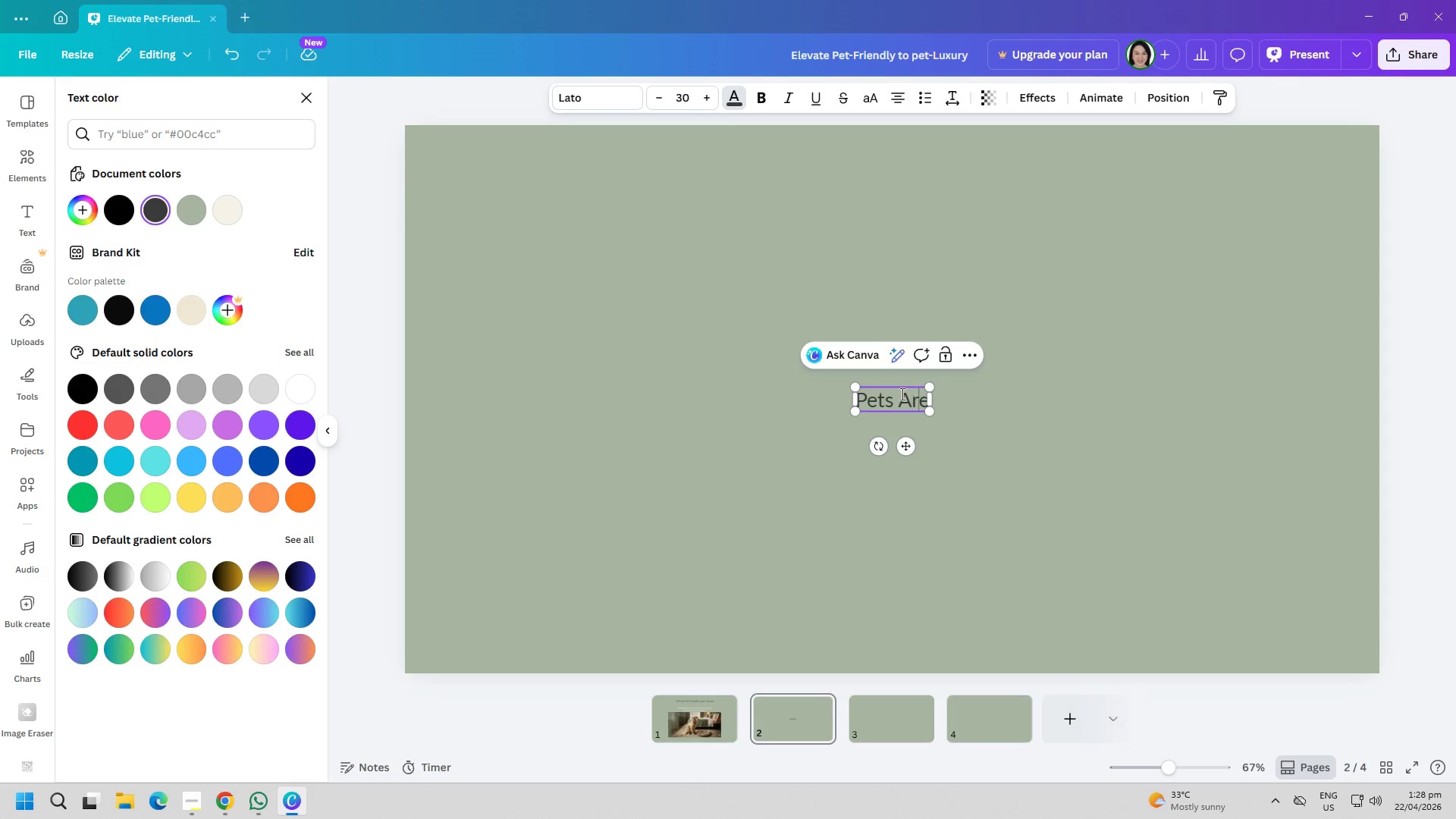 
key(ArrowRight)
 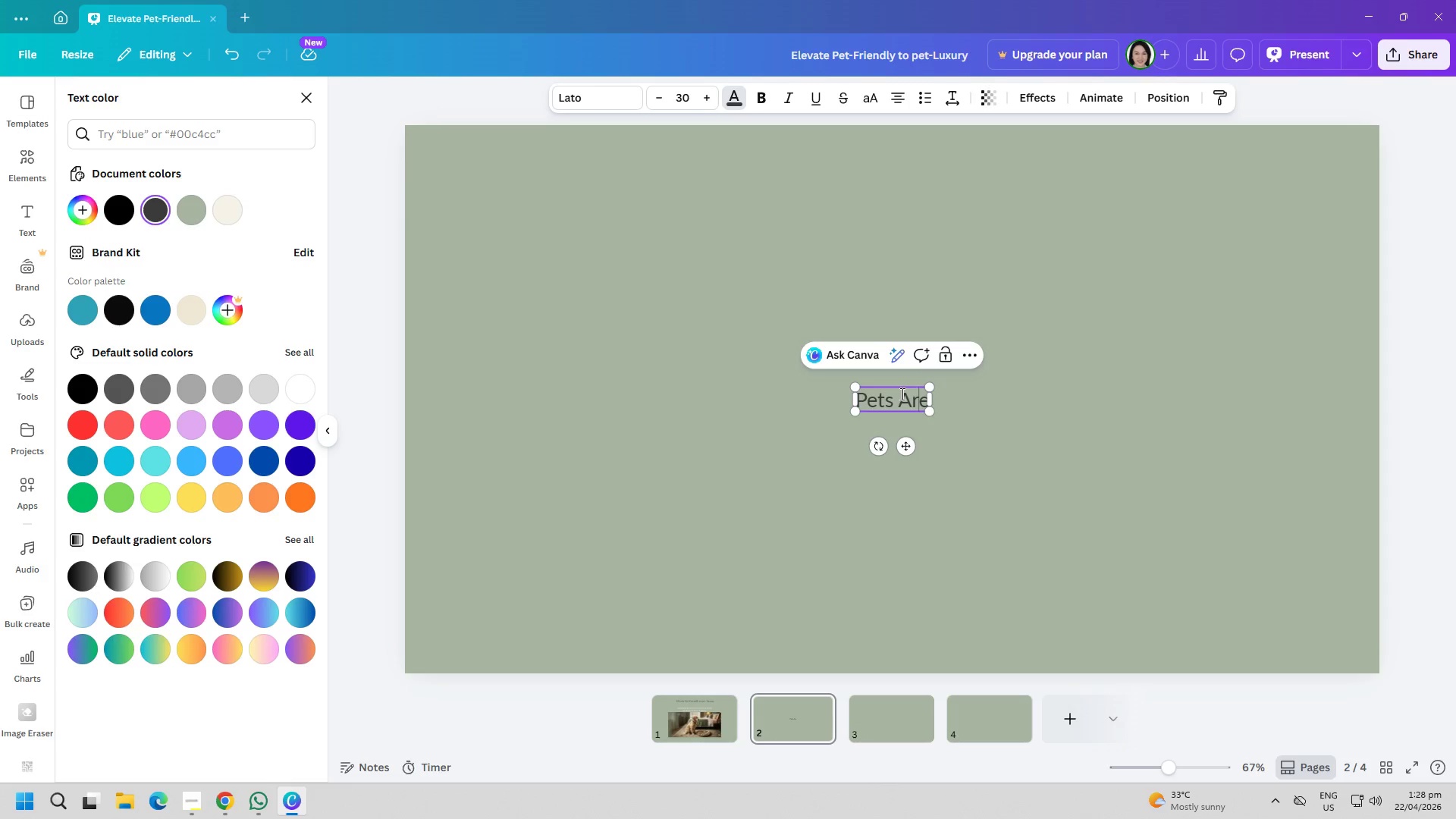 
key(ArrowRight)
 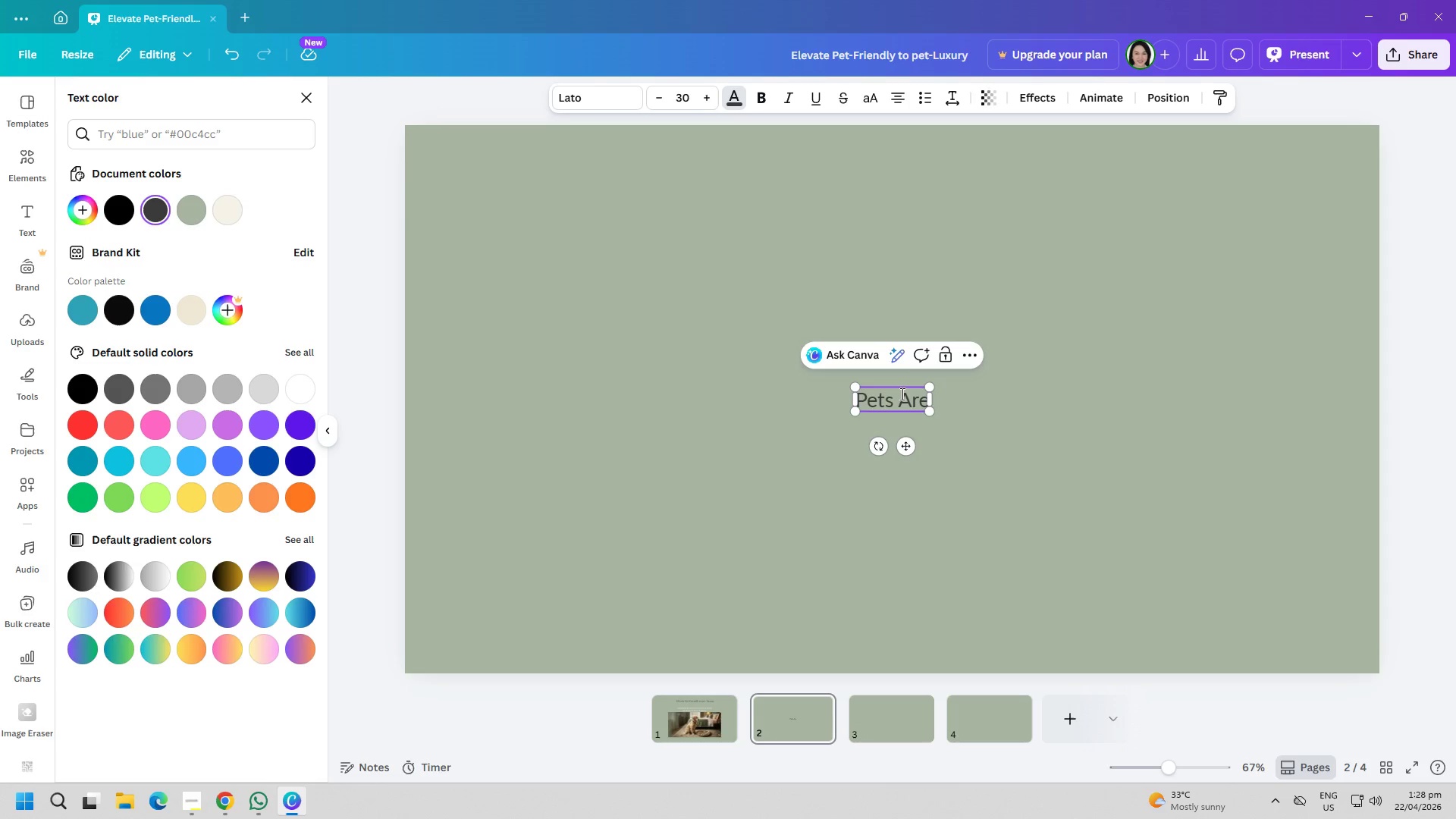 
type( No lo)
key(Backspace)
type(Lon)
key(Backspace)
key(Backspace)
key(Backspace)
key(Backspace)
type(l)
key(Backspace)
type(Longer Guests - they-re)
key(Backspace)
key(Backspace)
key(Backspace)
type('re VIPs)
 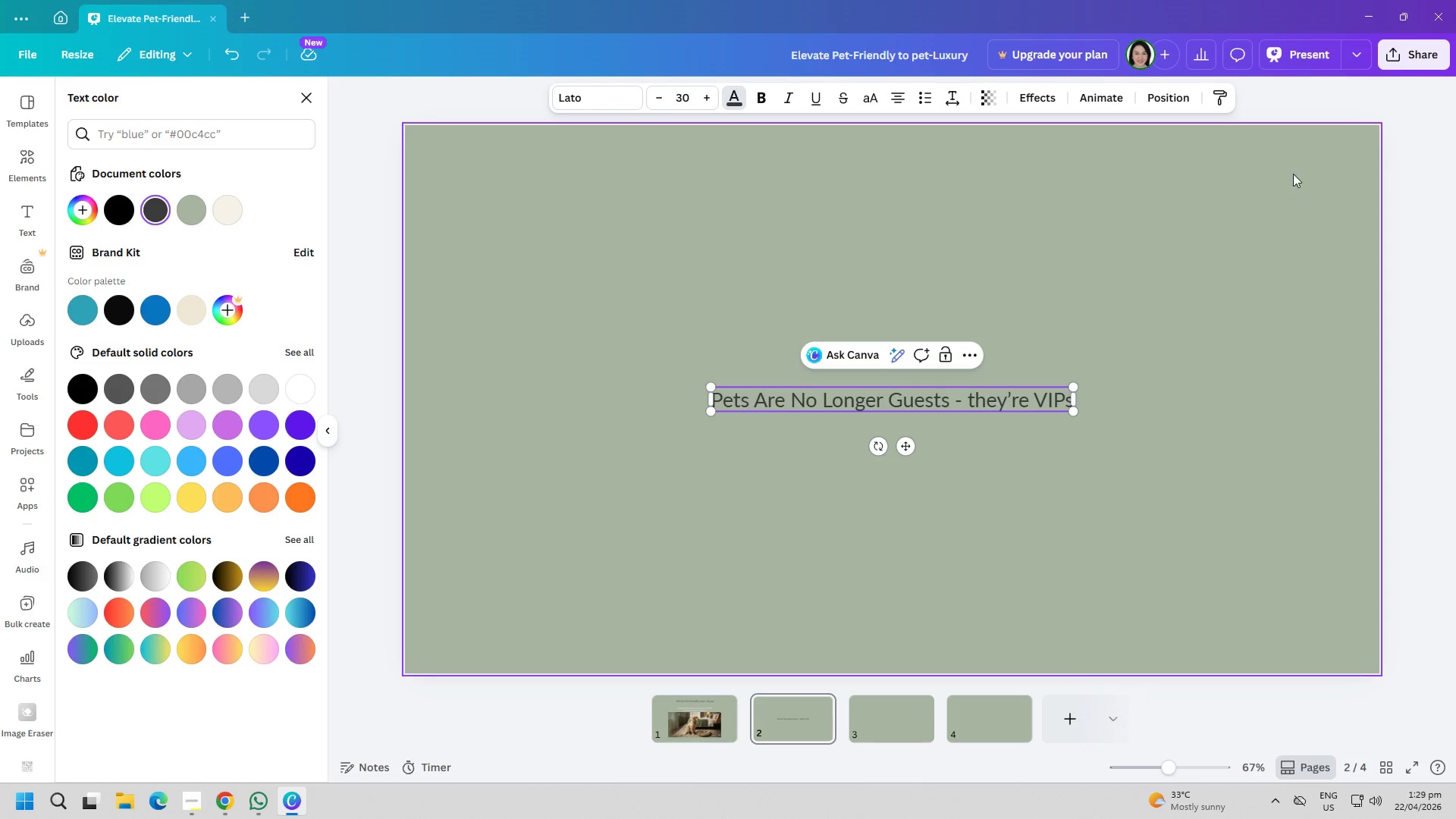 
key(Control+ControlLeft)
 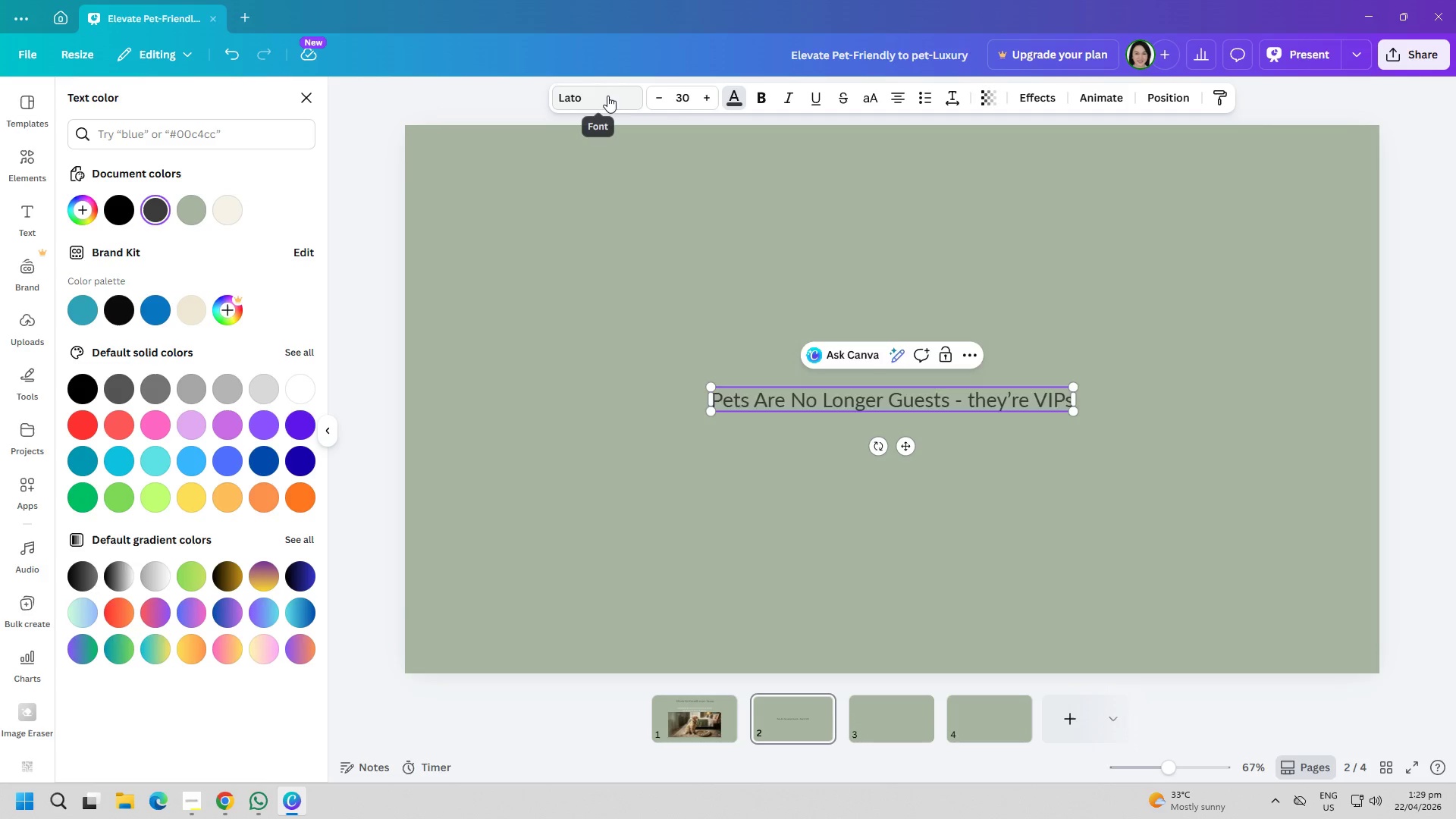 
key(Control+A)
 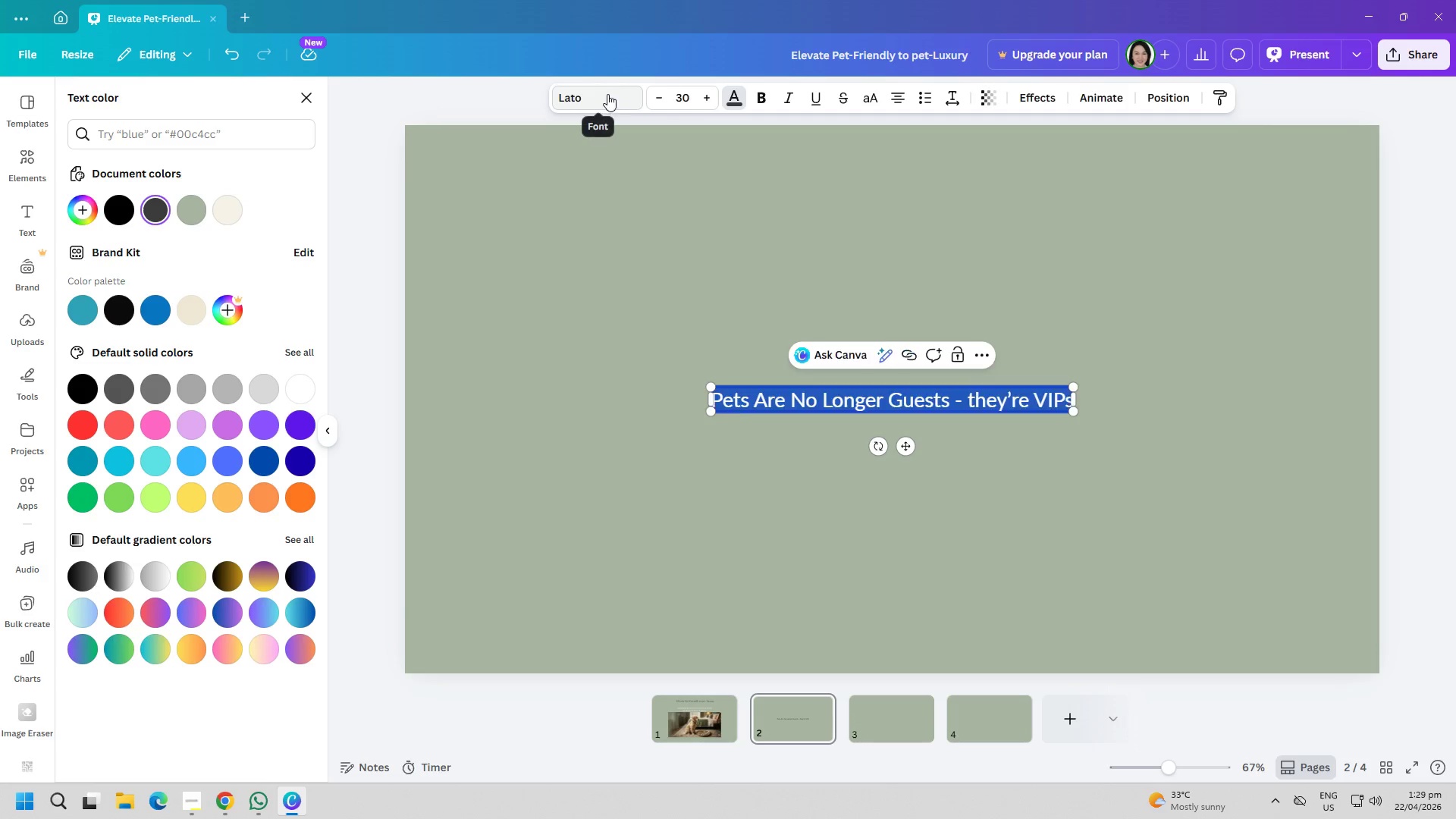 
left_click([605, 94])
 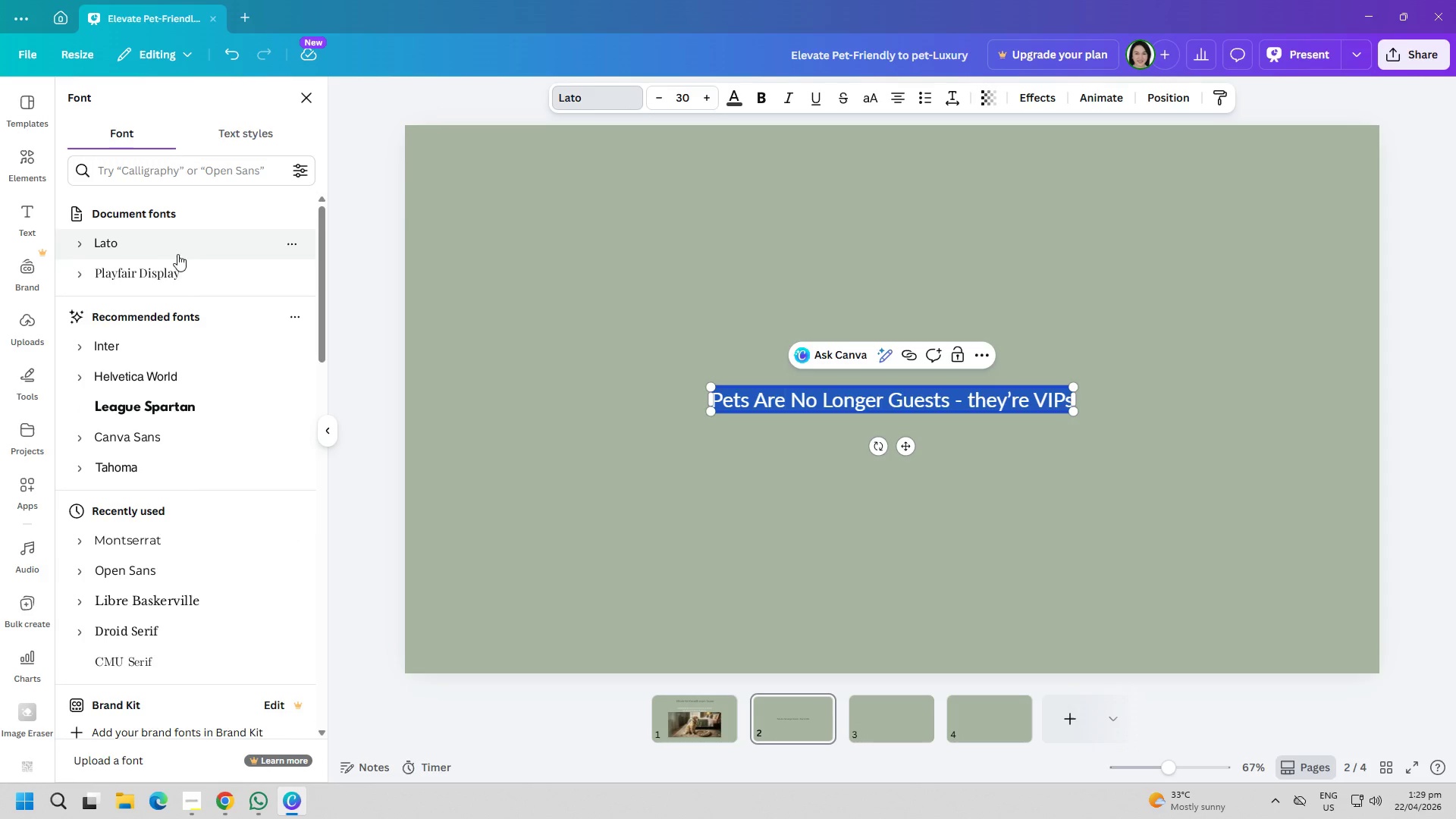 
left_click([160, 276])
 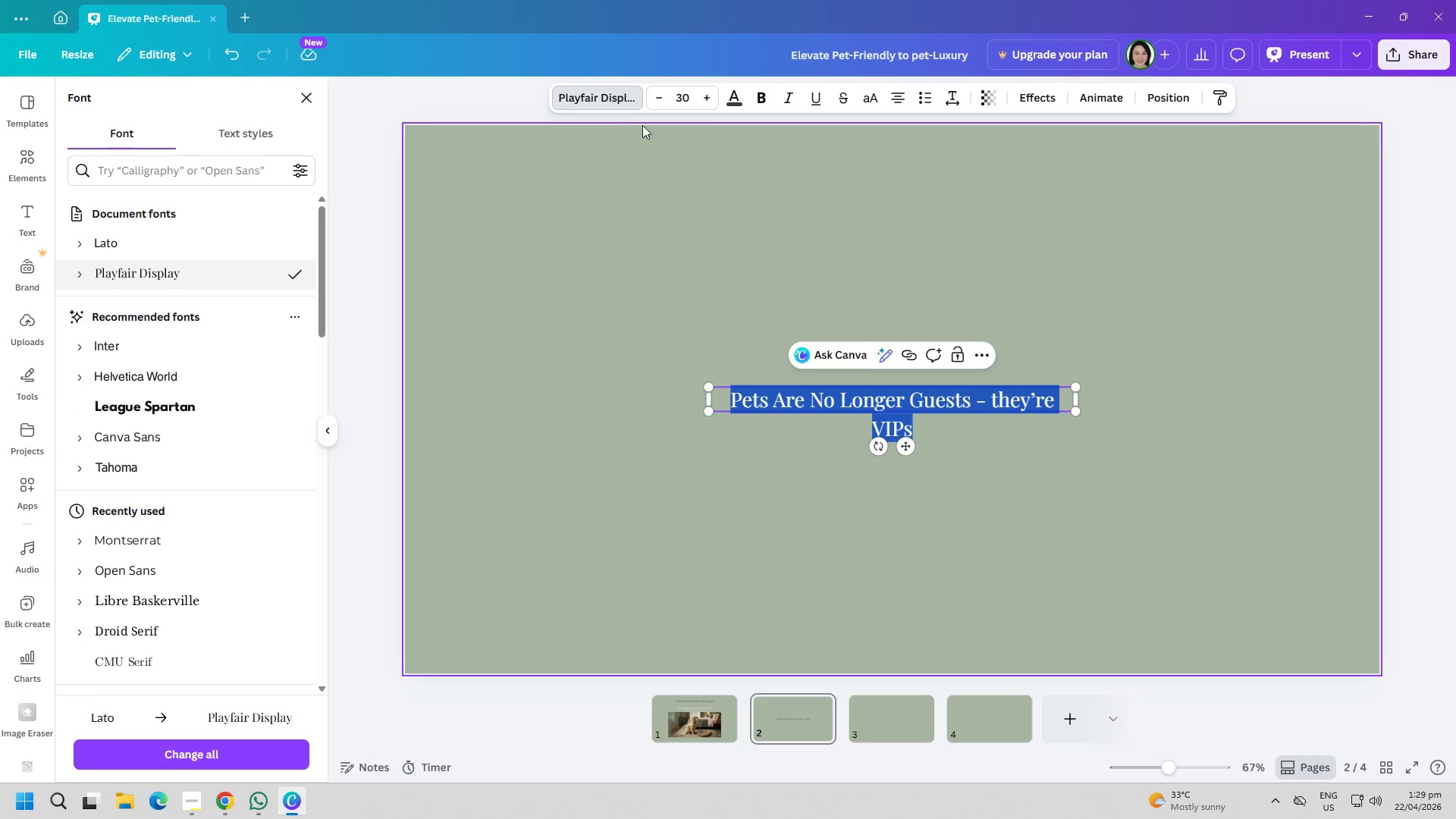 
left_click([698, 93])
 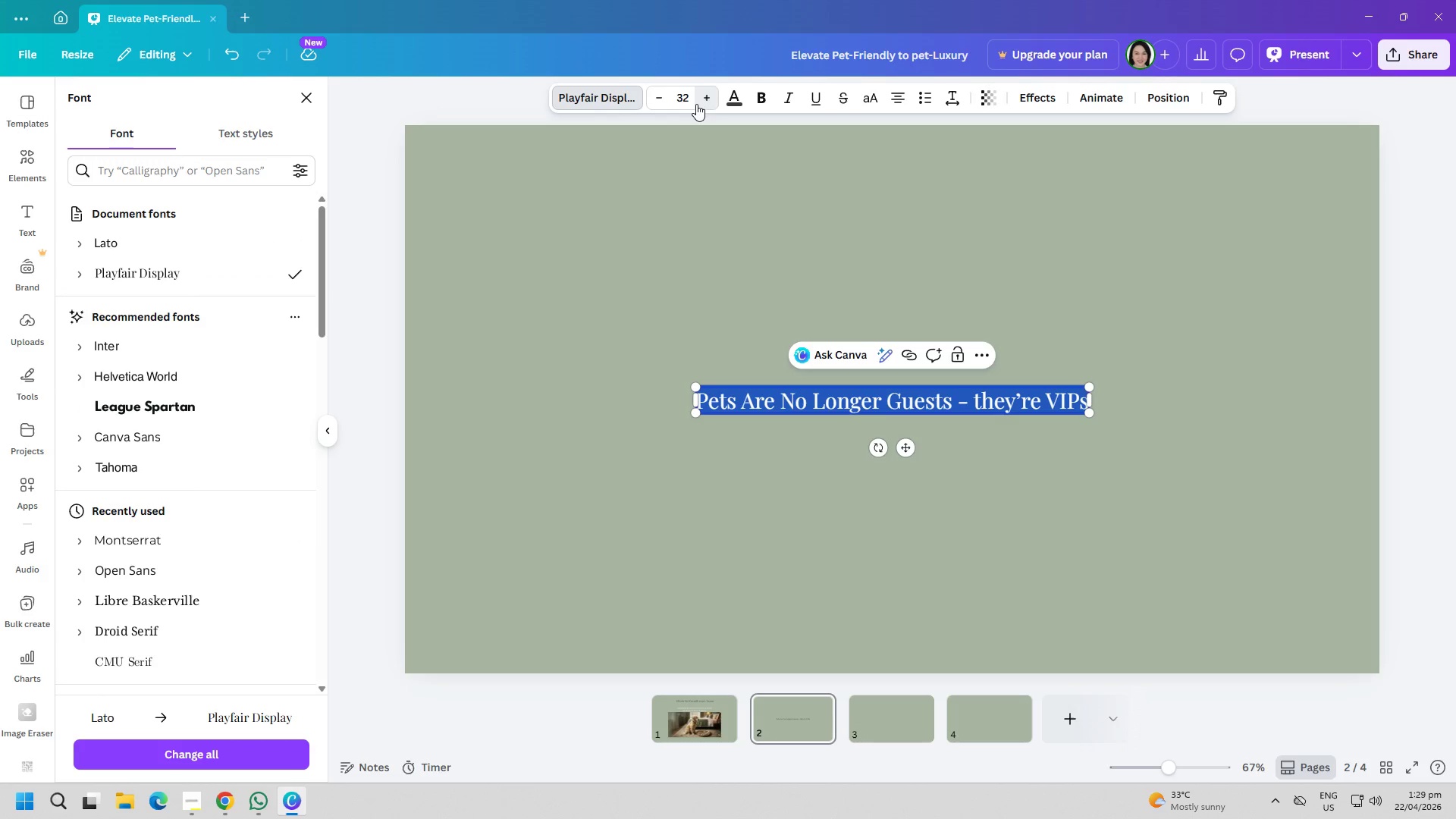 
double_click([684, 98])
 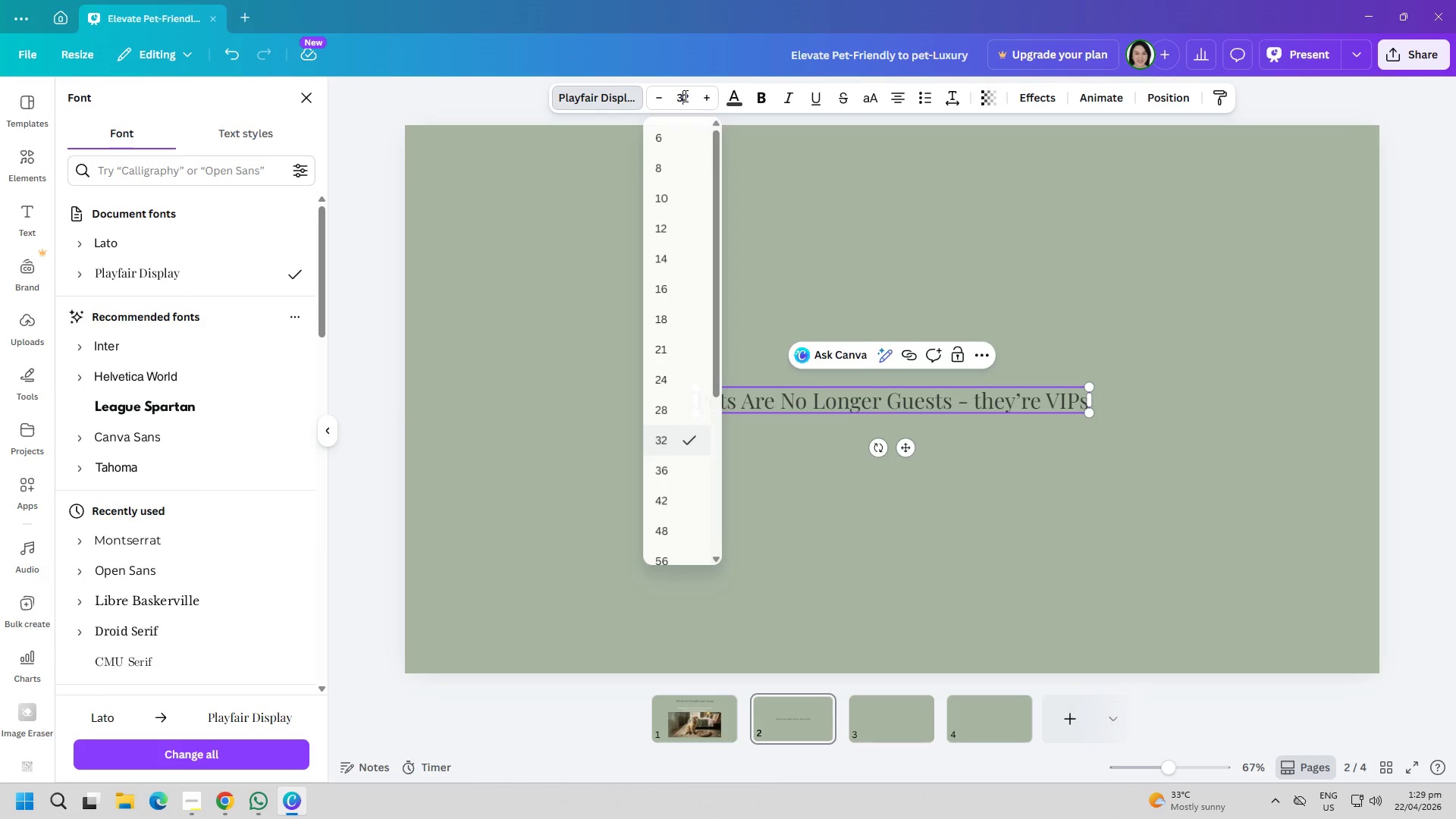 
key(4)
 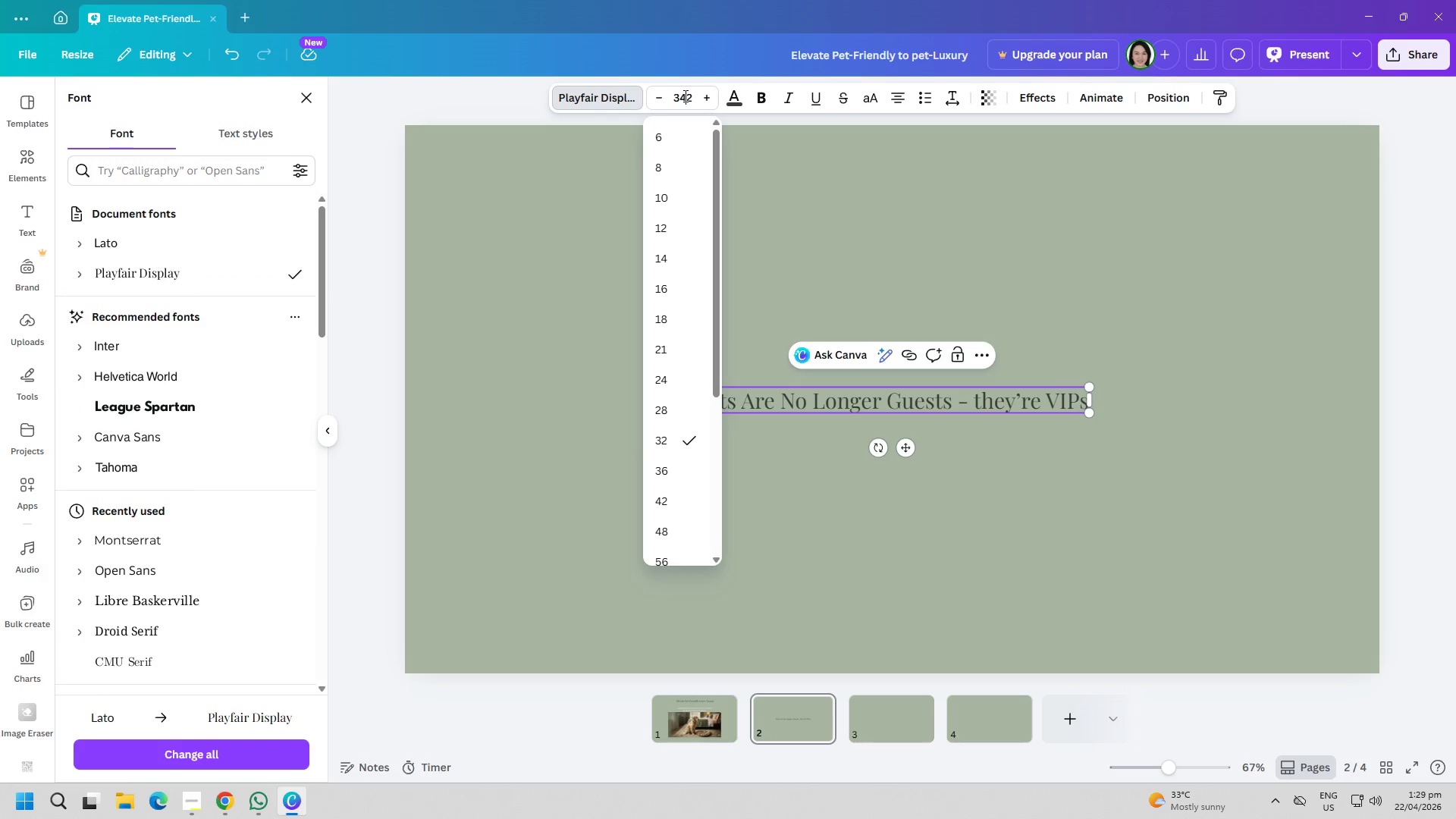 
key(Control+ControlLeft)
 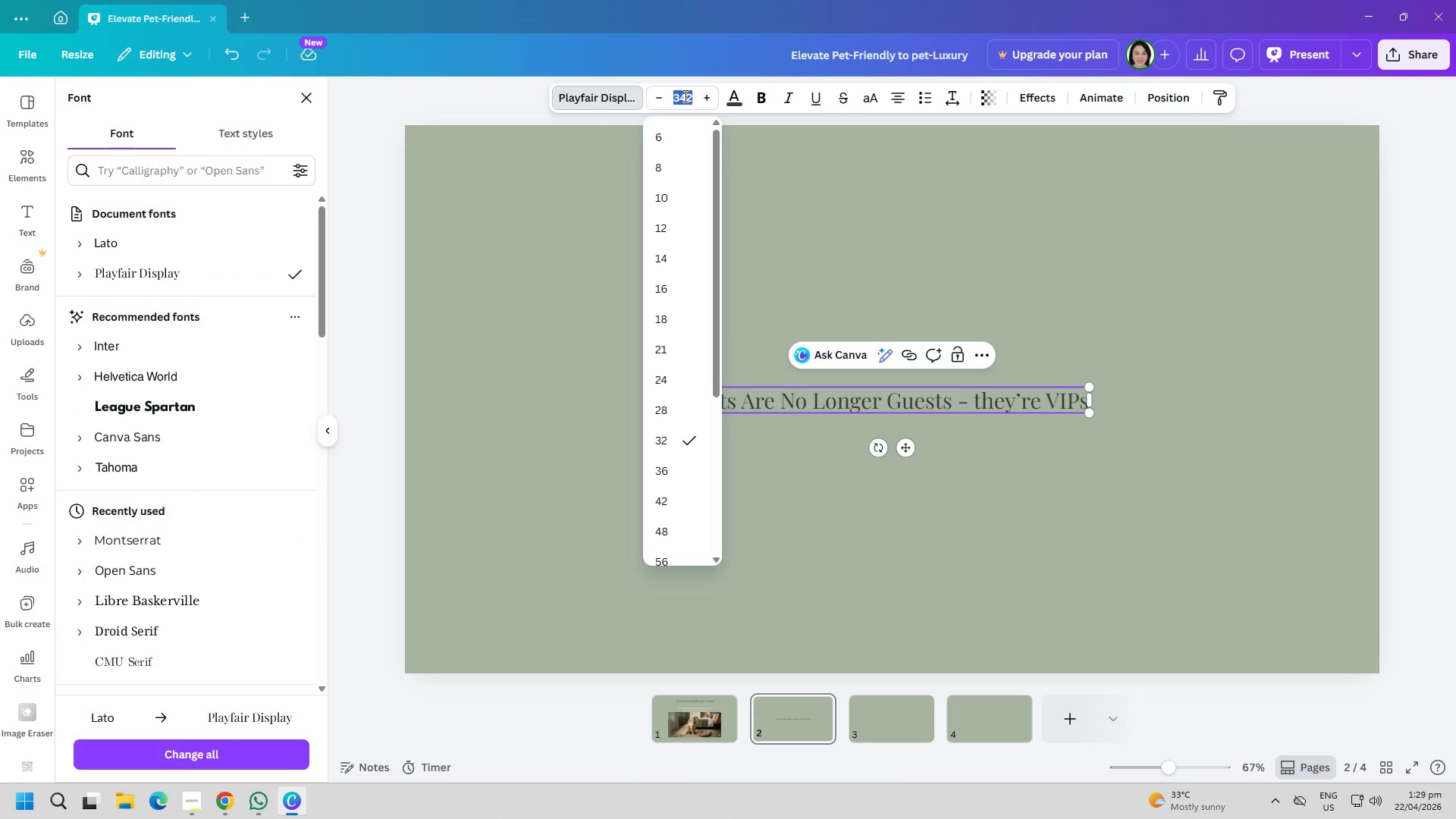 
key(Control+A)
 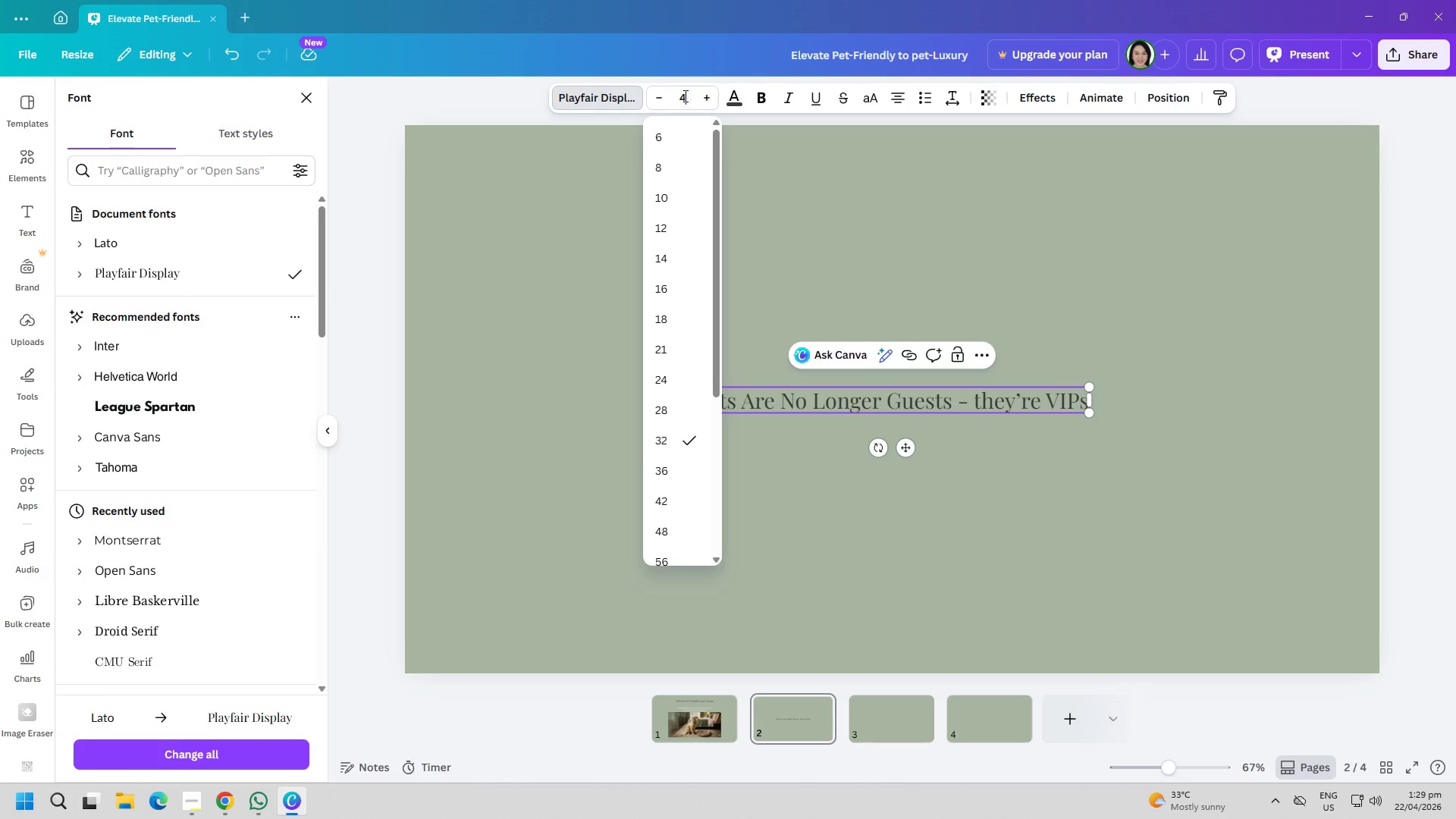 
type(40)
 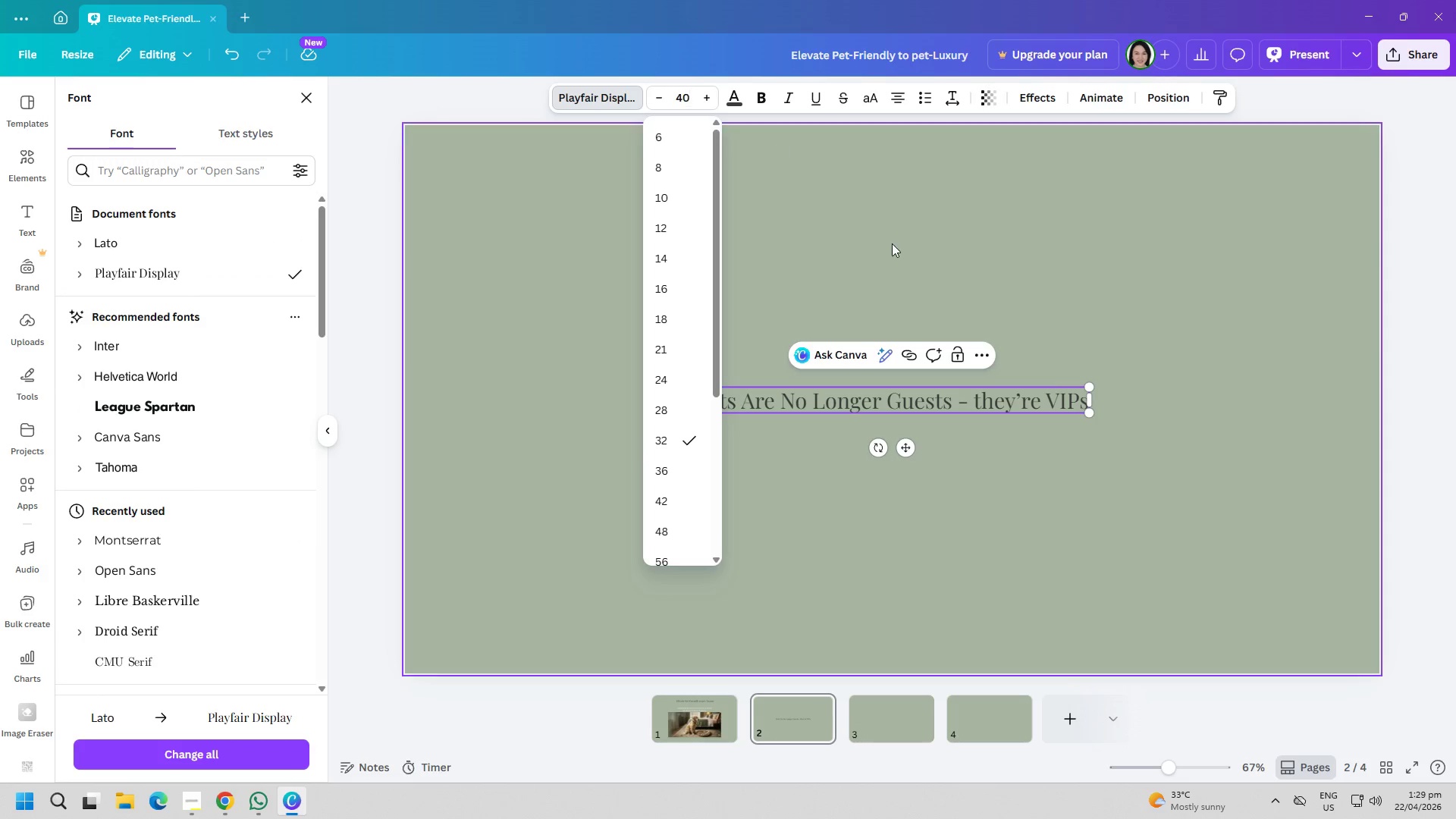 
left_click([902, 243])
 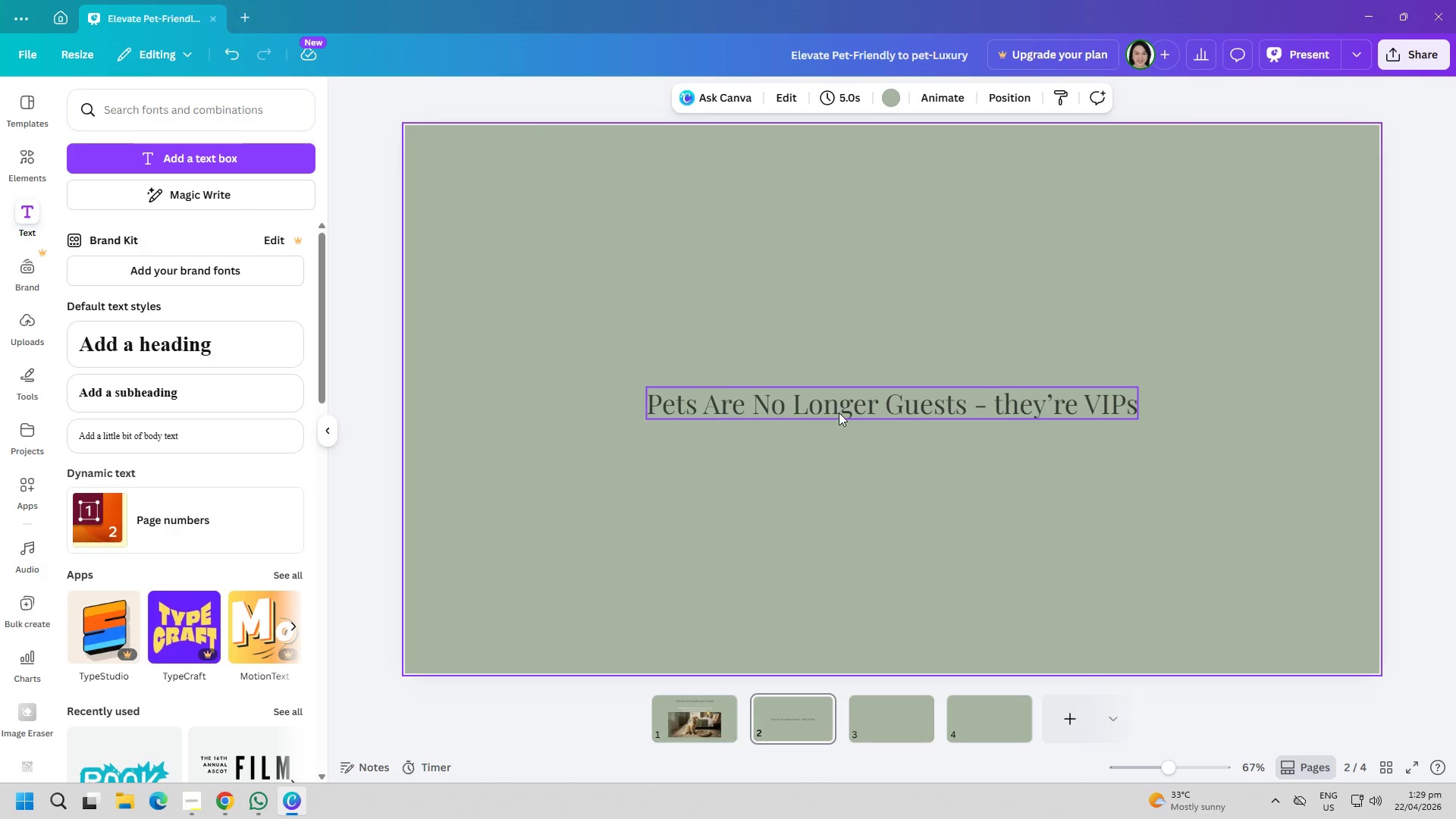 
left_click_drag(start_coordinate=[842, 414], to_coordinate=[840, 207])
 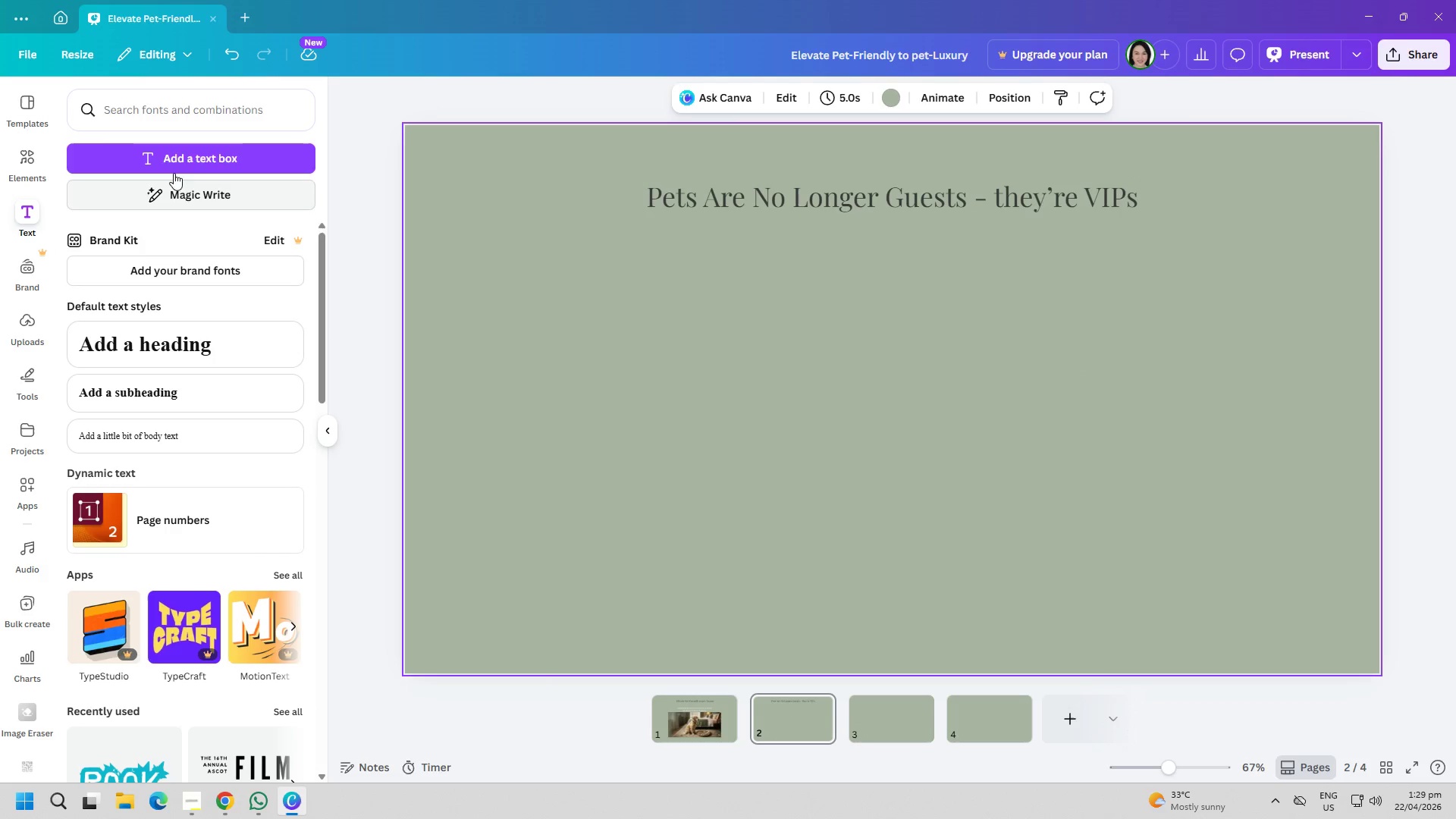 
left_click([165, 159])
 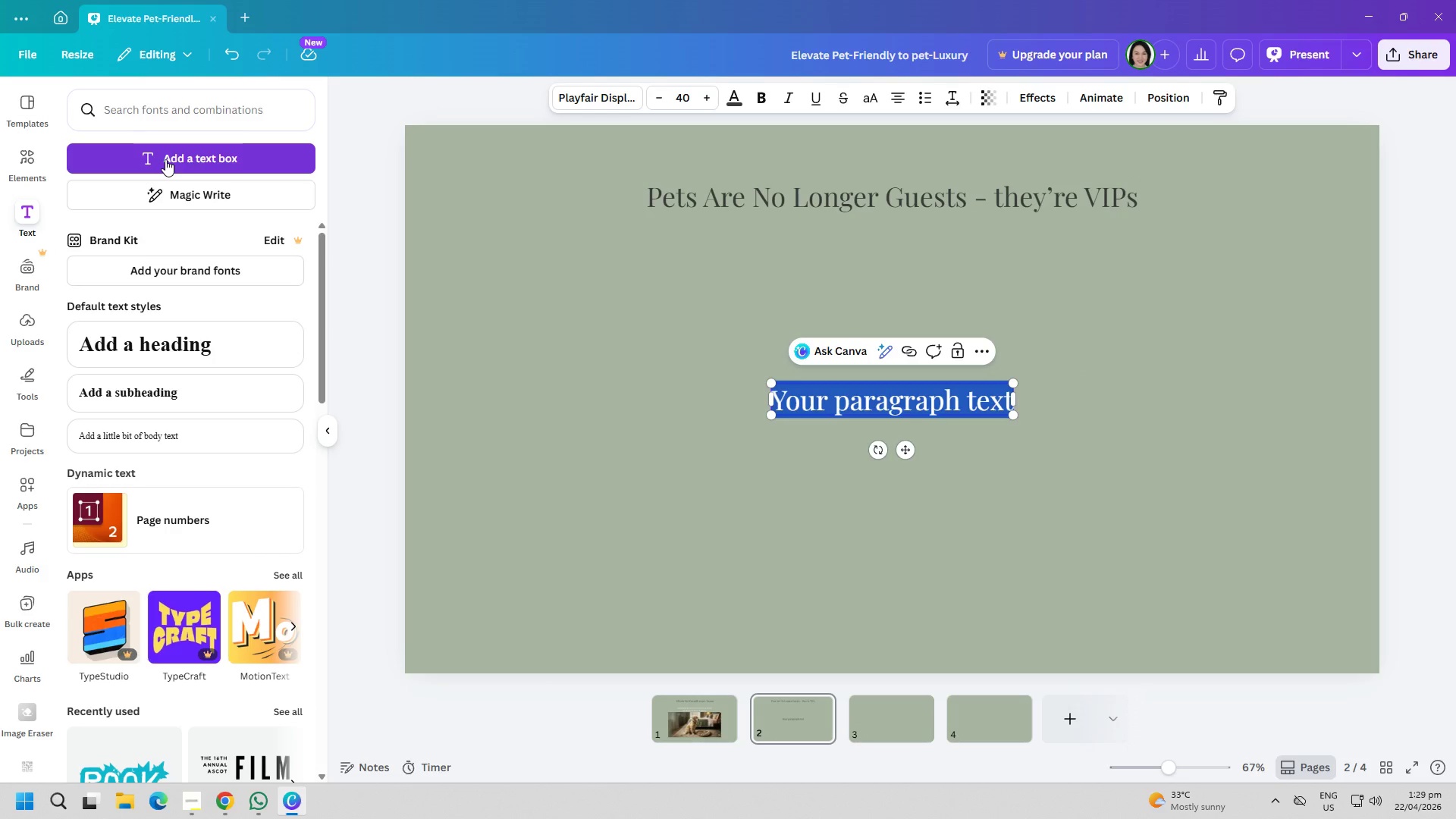 
wait(10.12)
 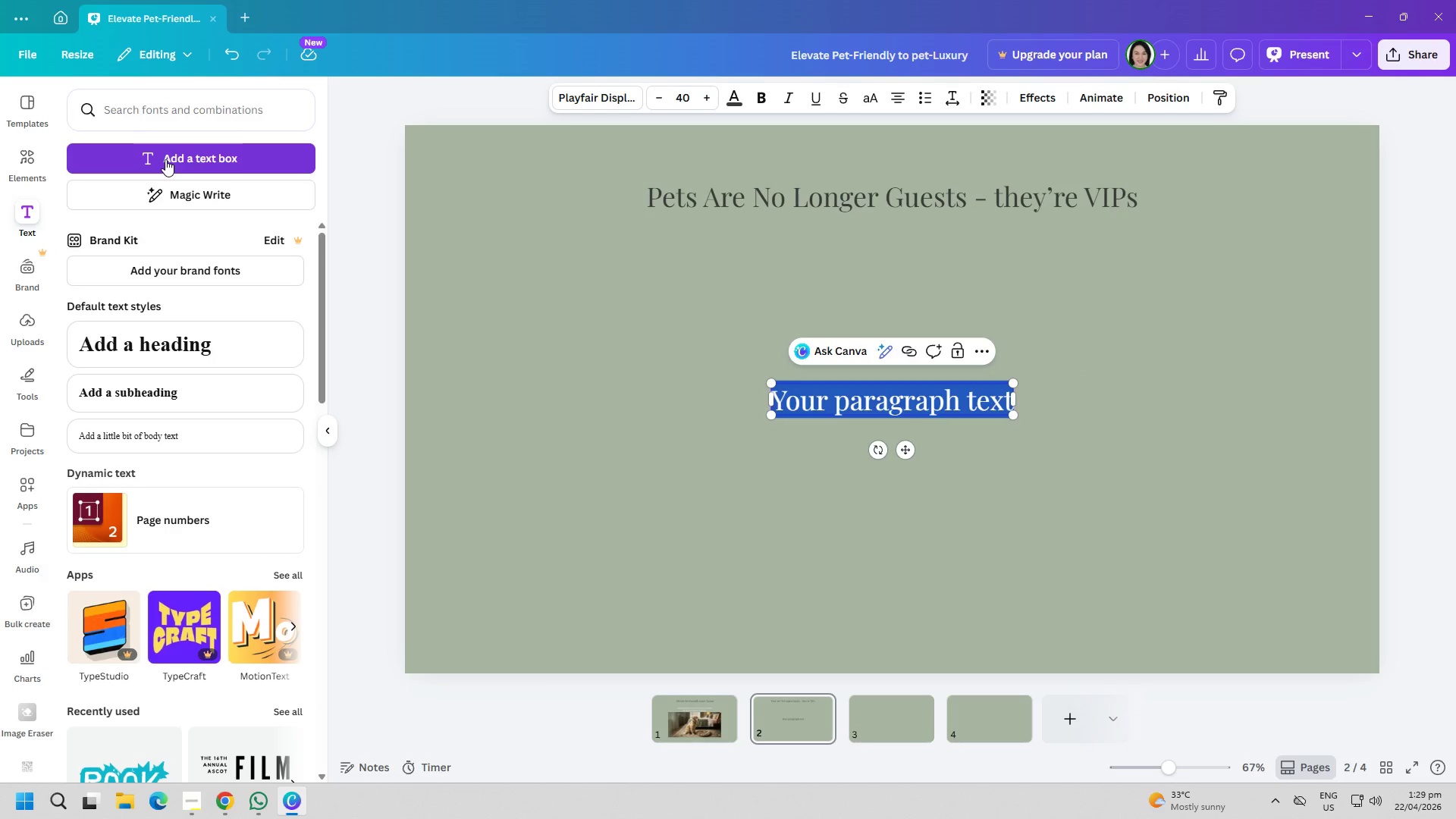 
type(70% +)
 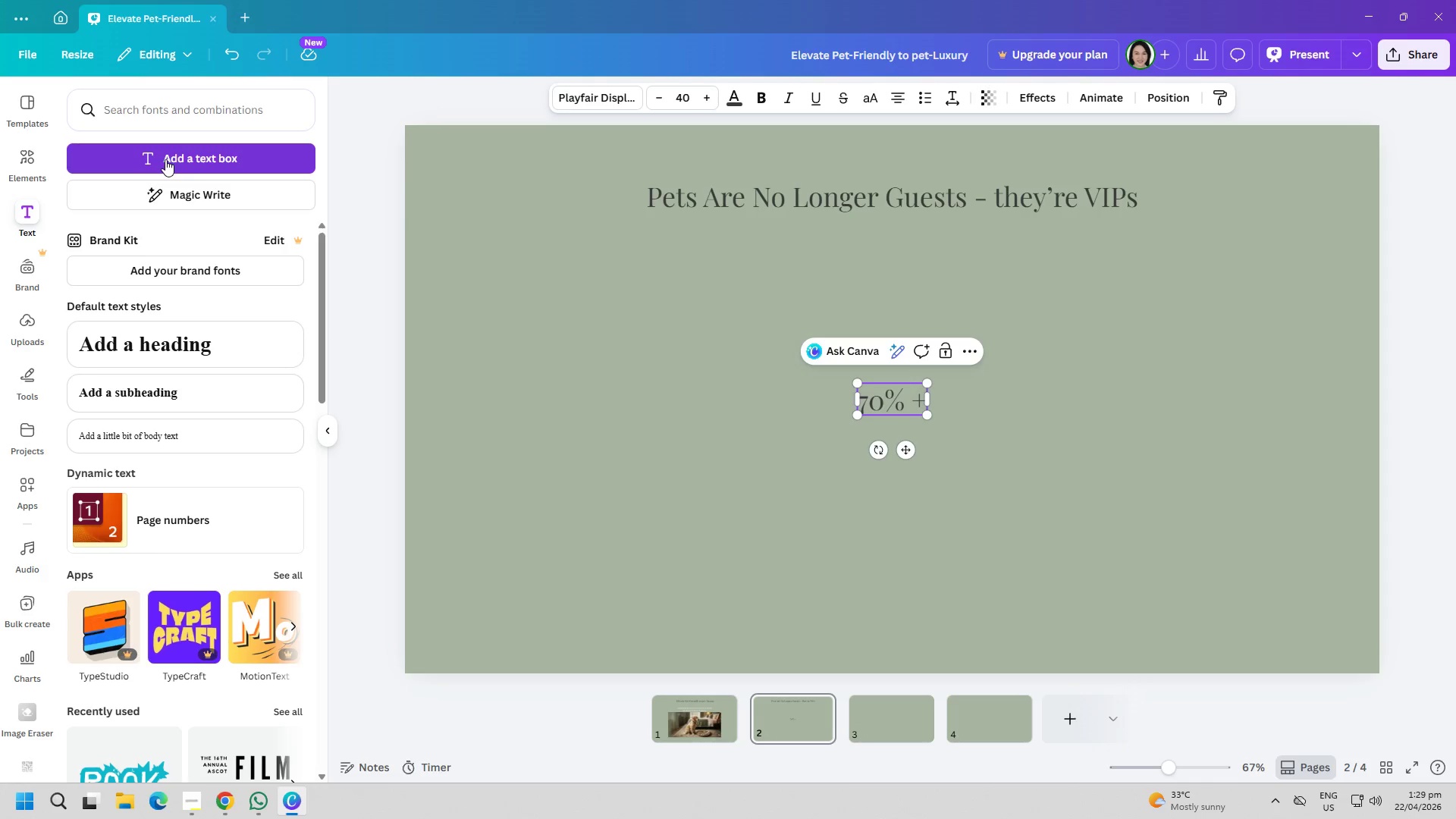 
left_click([989, 494])
 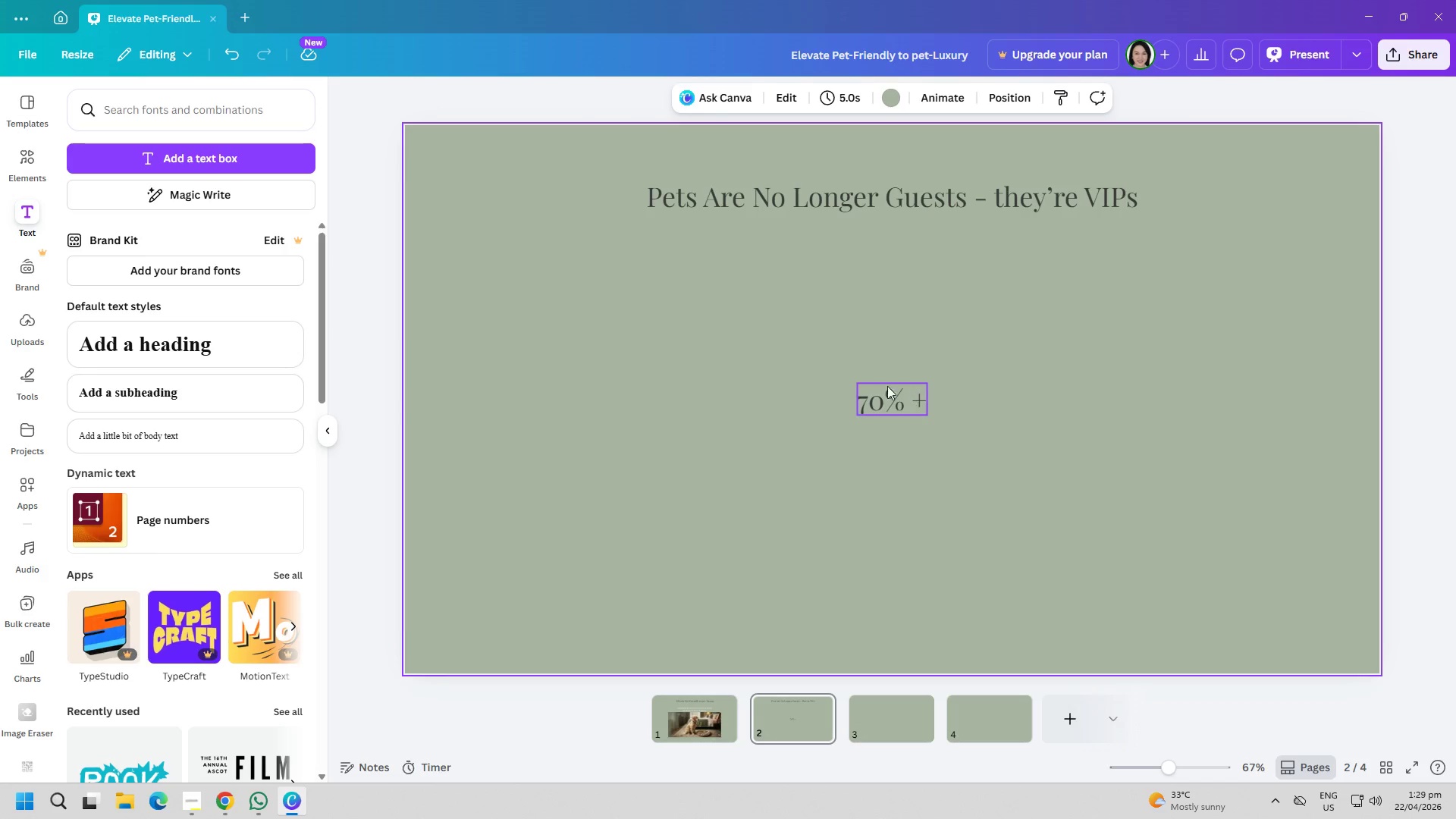 
left_click_drag(start_coordinate=[874, 387], to_coordinate=[580, 292])
 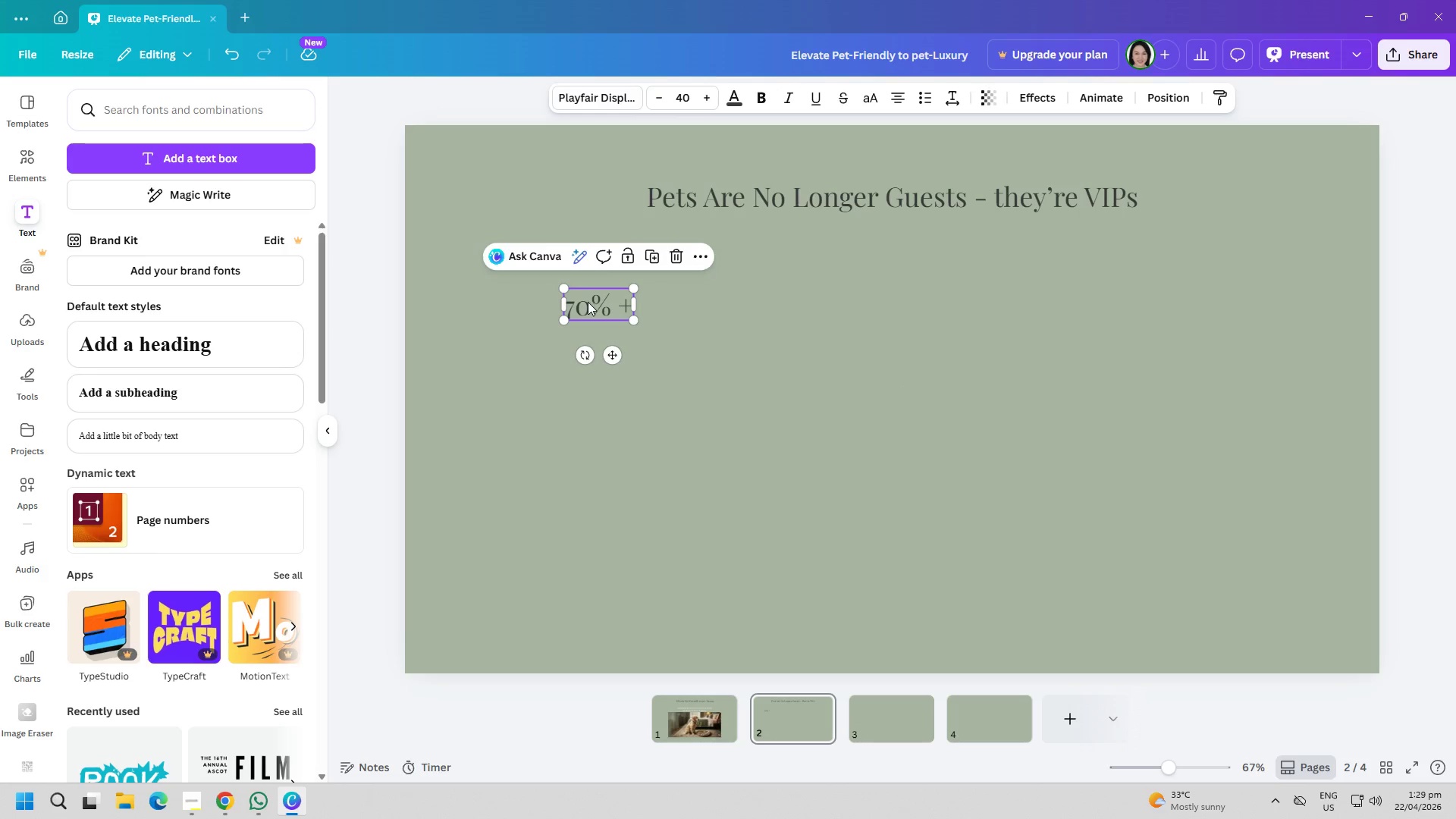 
left_click([588, 302])
 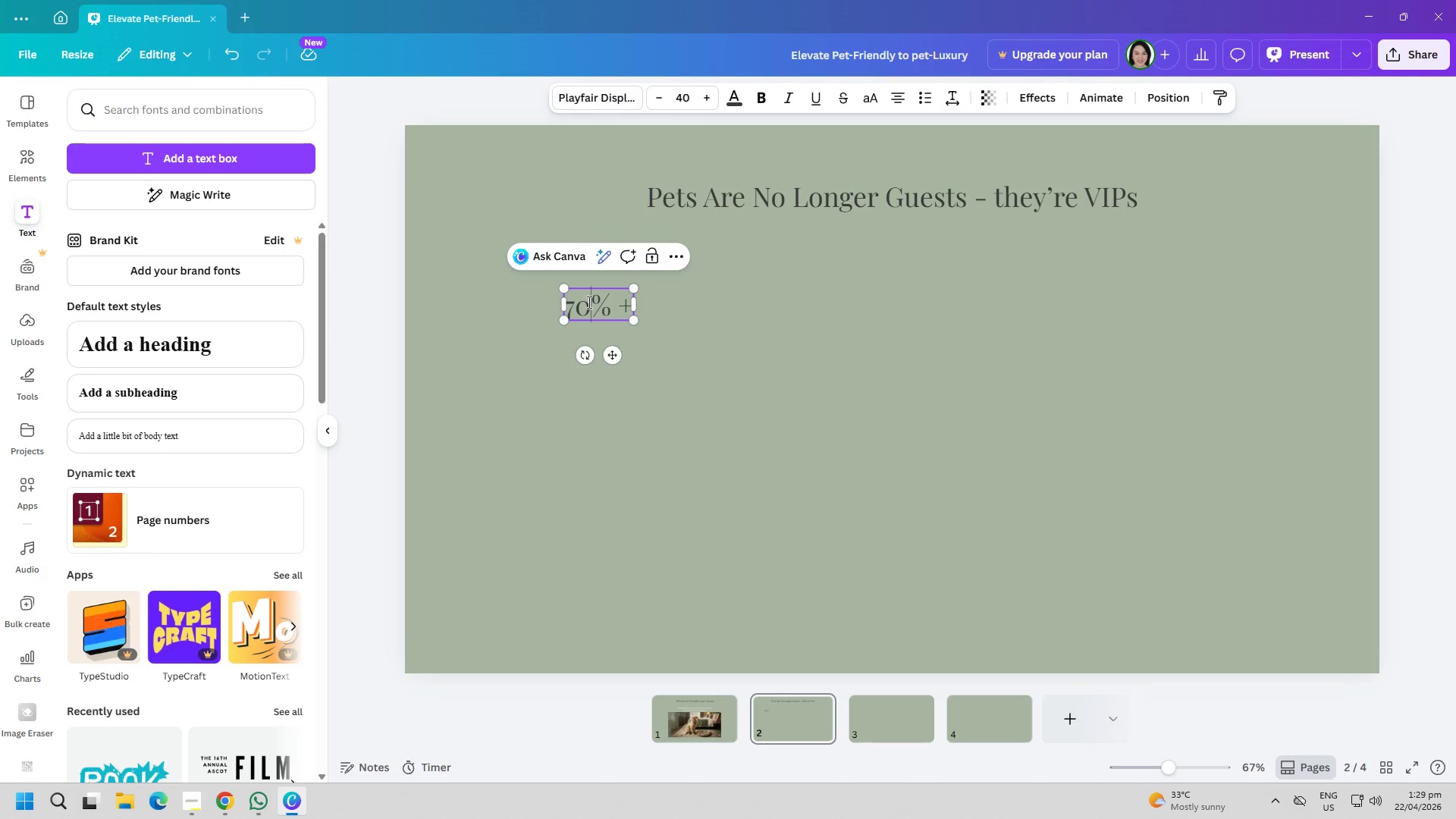 
key(Control+ControlLeft)
 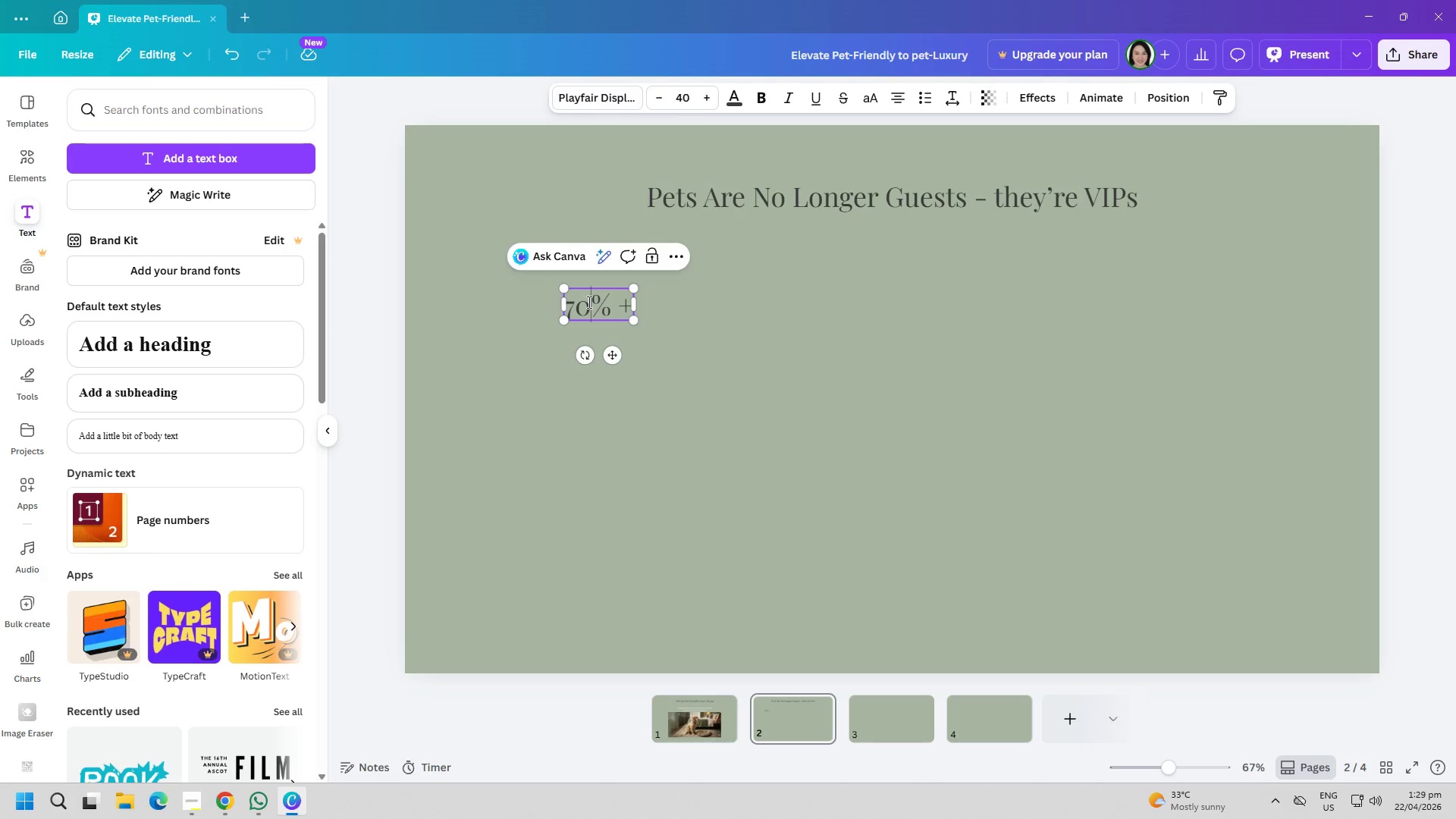 
key(Control+A)
 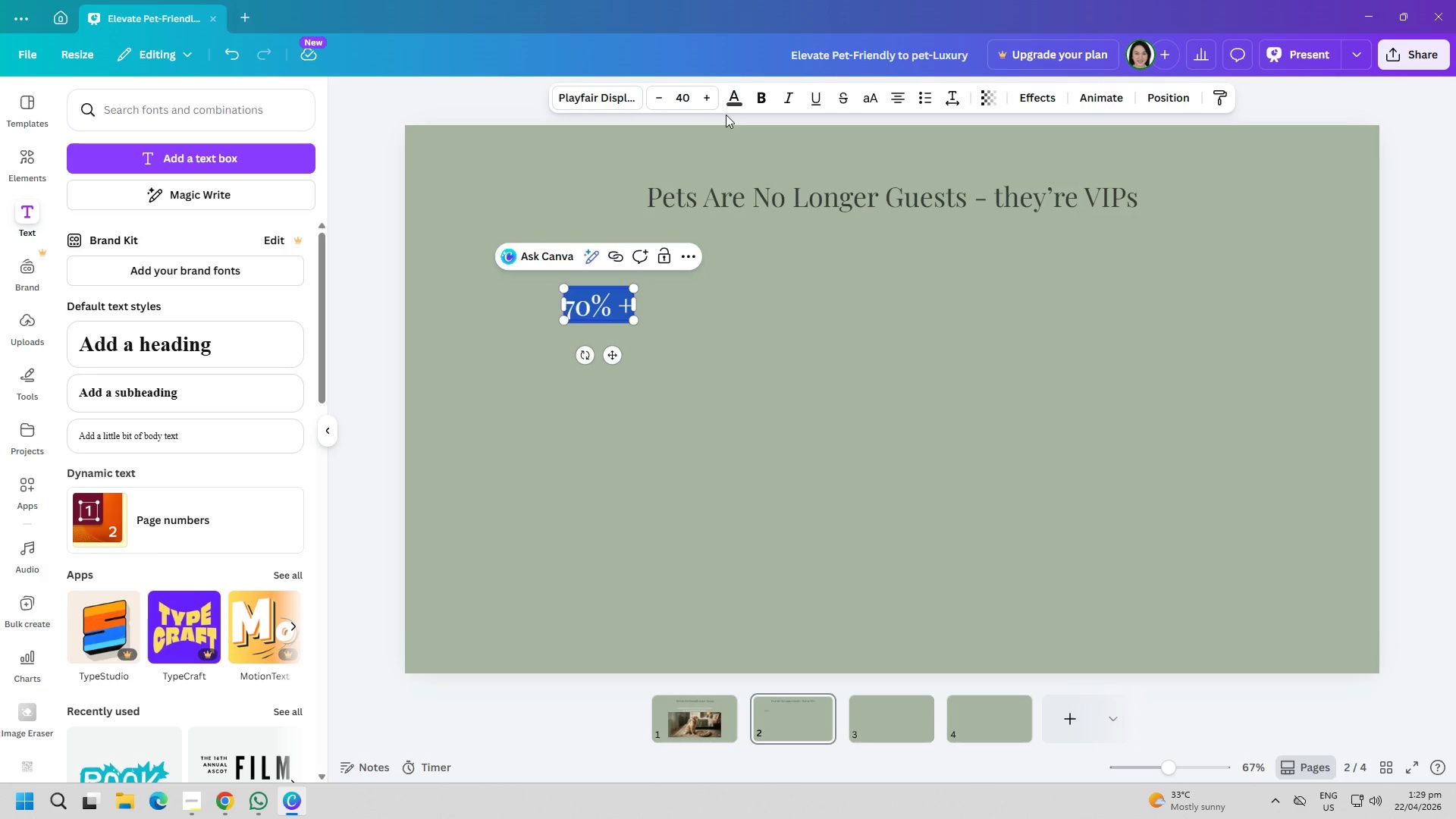 
left_click([730, 102])
 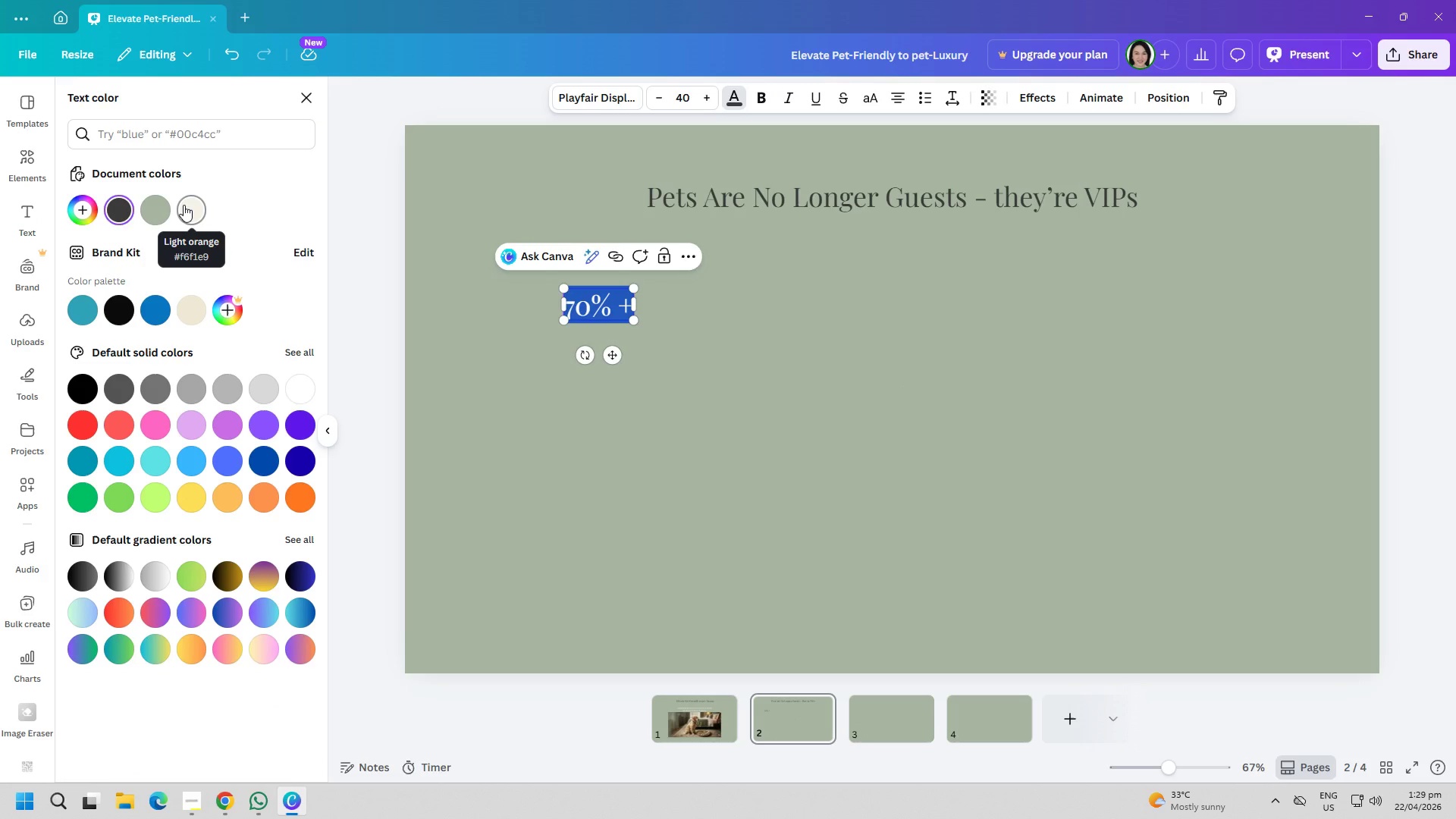 
left_click([184, 203])
 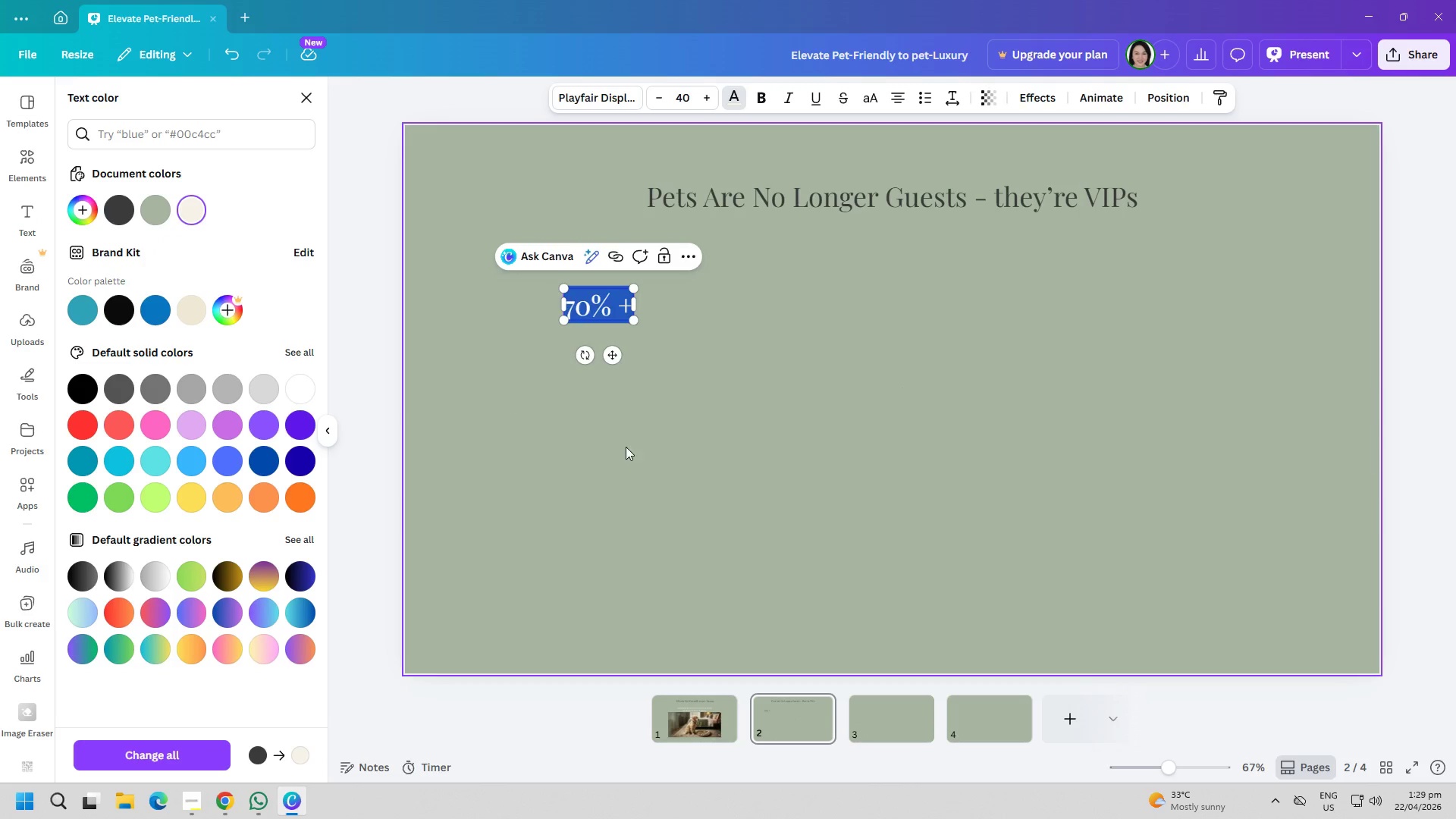 
double_click([626, 448])
 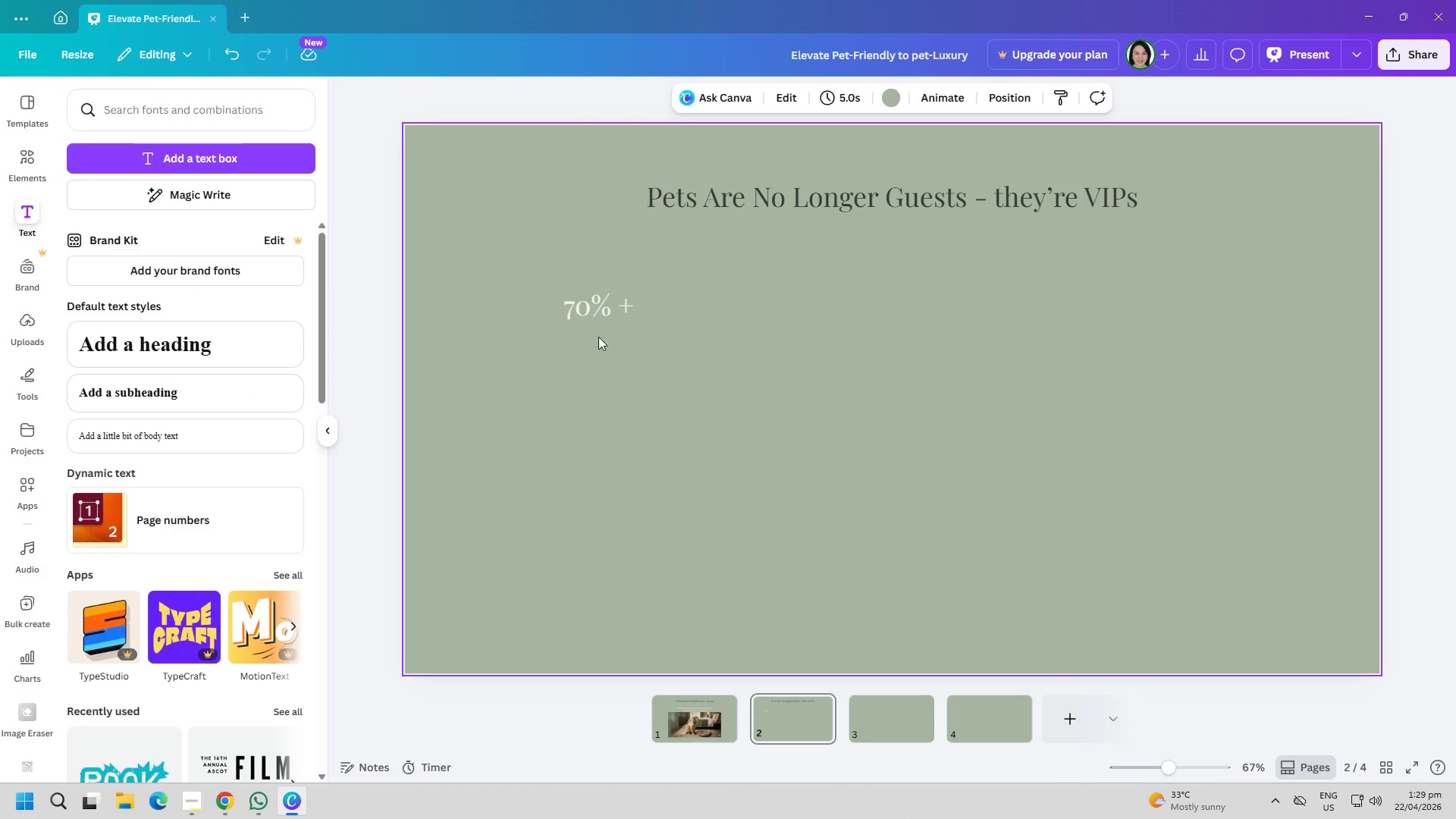 
left_click_drag(start_coordinate=[590, 314], to_coordinate=[595, 293])
 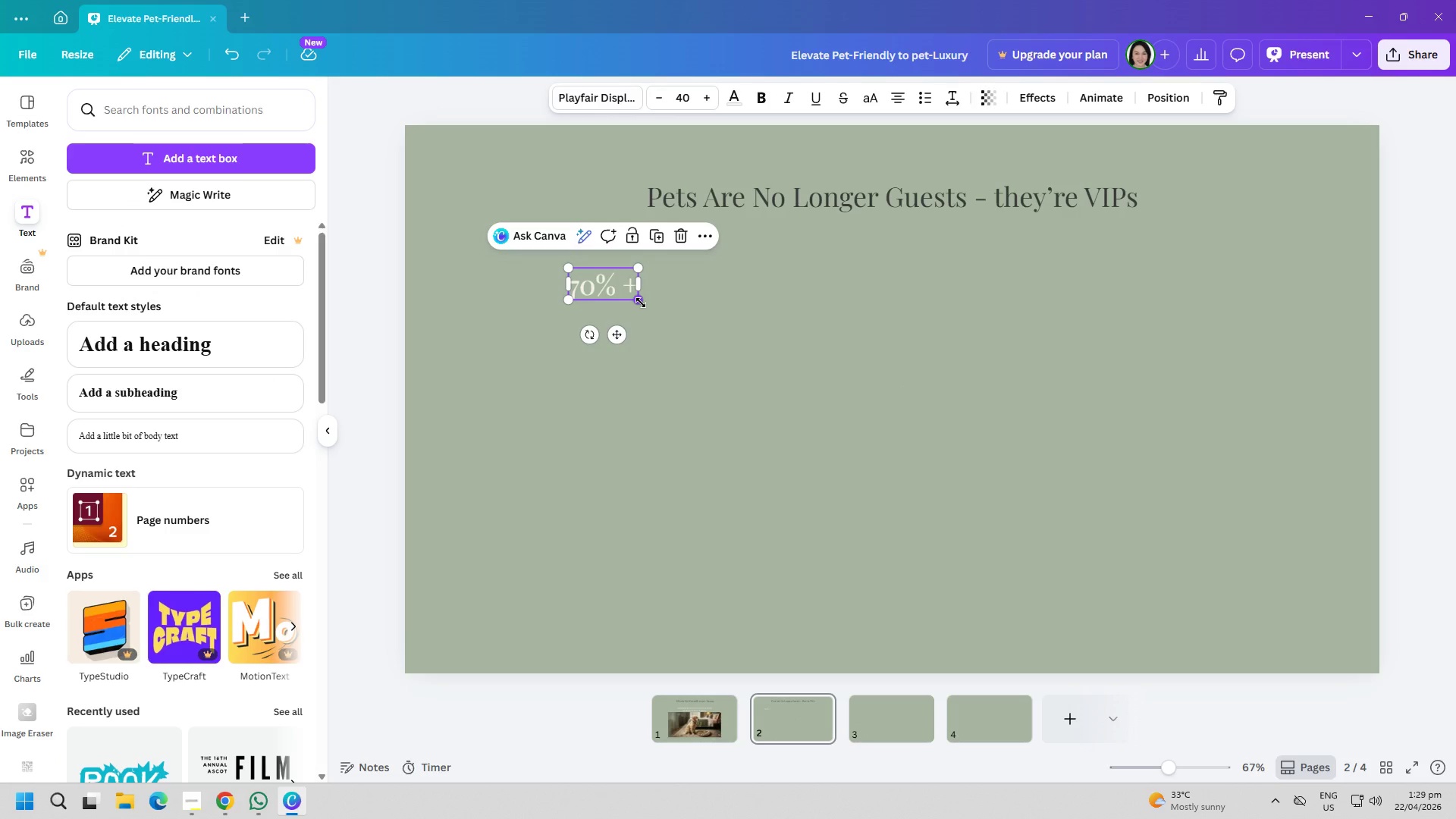 
left_click_drag(start_coordinate=[641, 303], to_coordinate=[736, 343])
 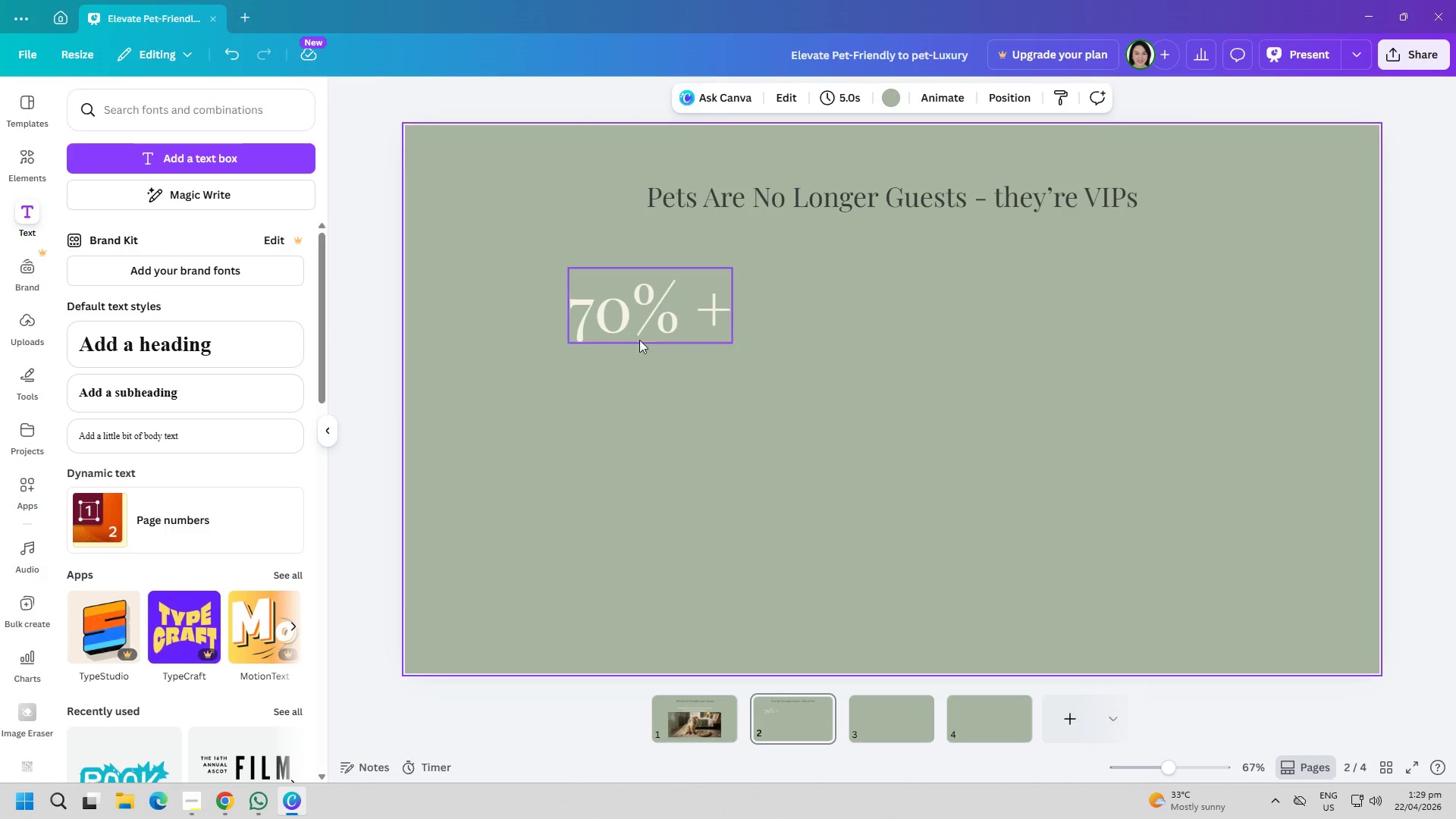 
left_click_drag(start_coordinate=[639, 325], to_coordinate=[667, 322])
 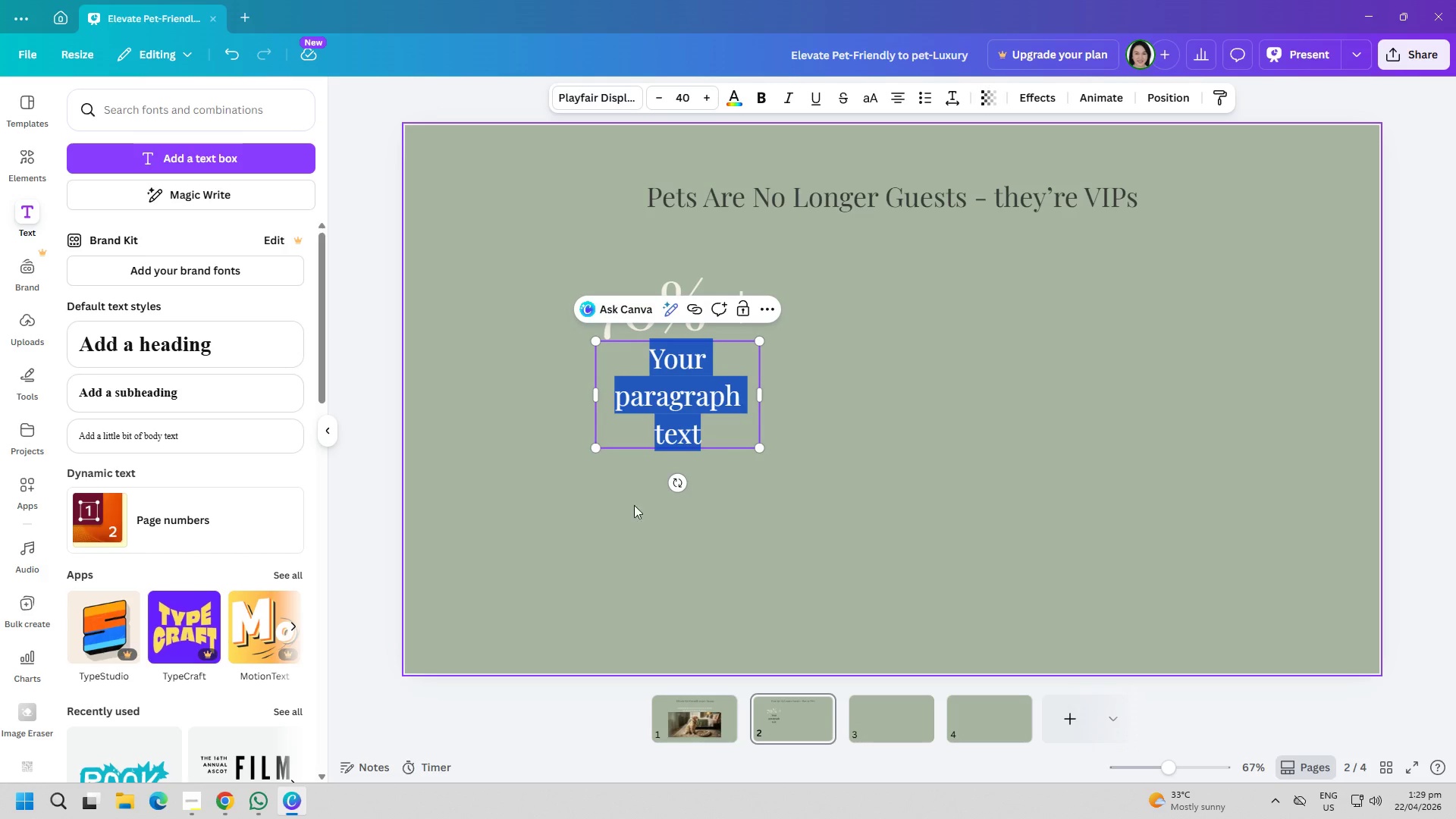 
left_click_drag(start_coordinate=[941, 515], to_coordinate=[937, 512])
 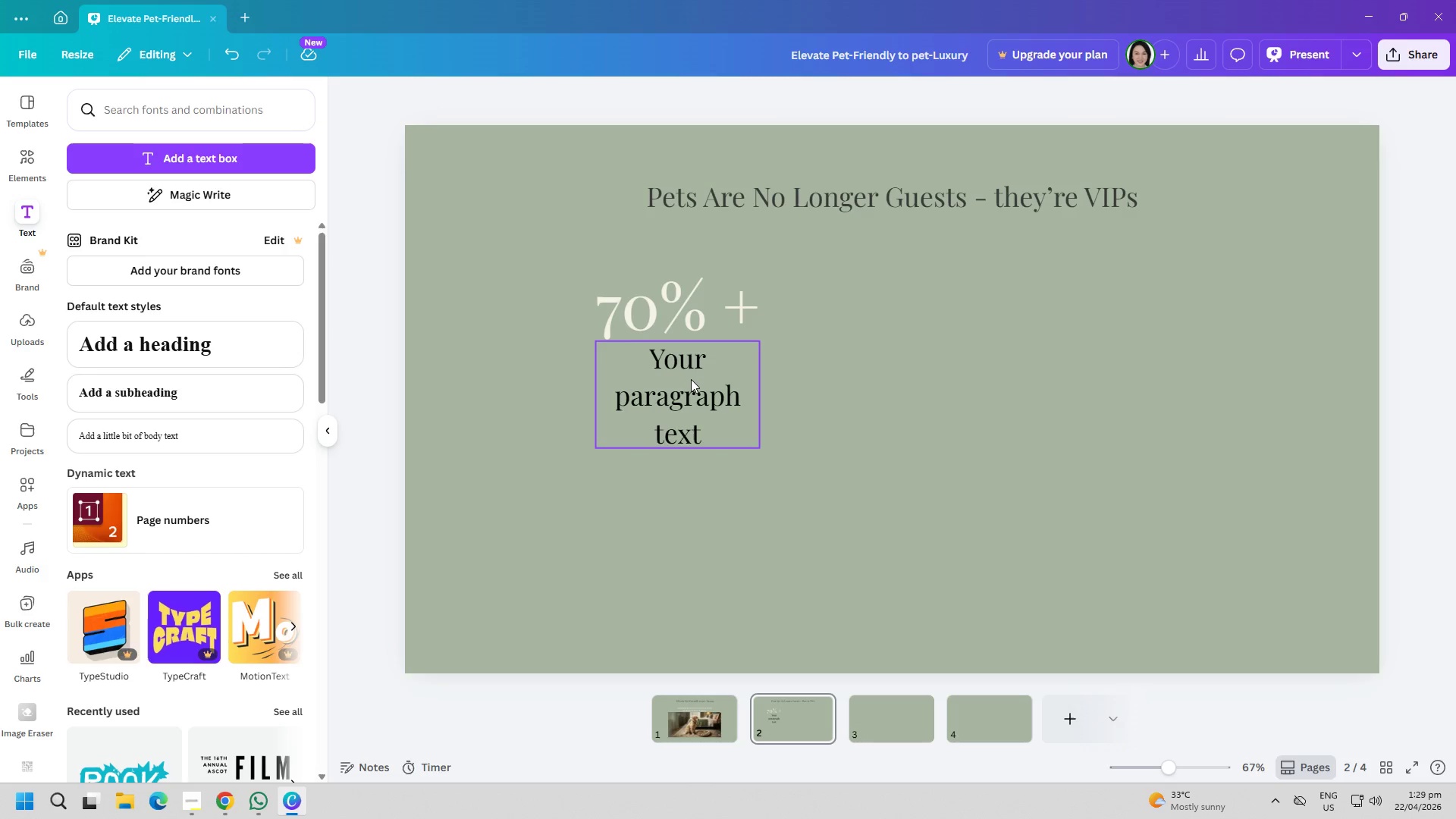 
left_click_drag(start_coordinate=[691, 379], to_coordinate=[755, 448])
 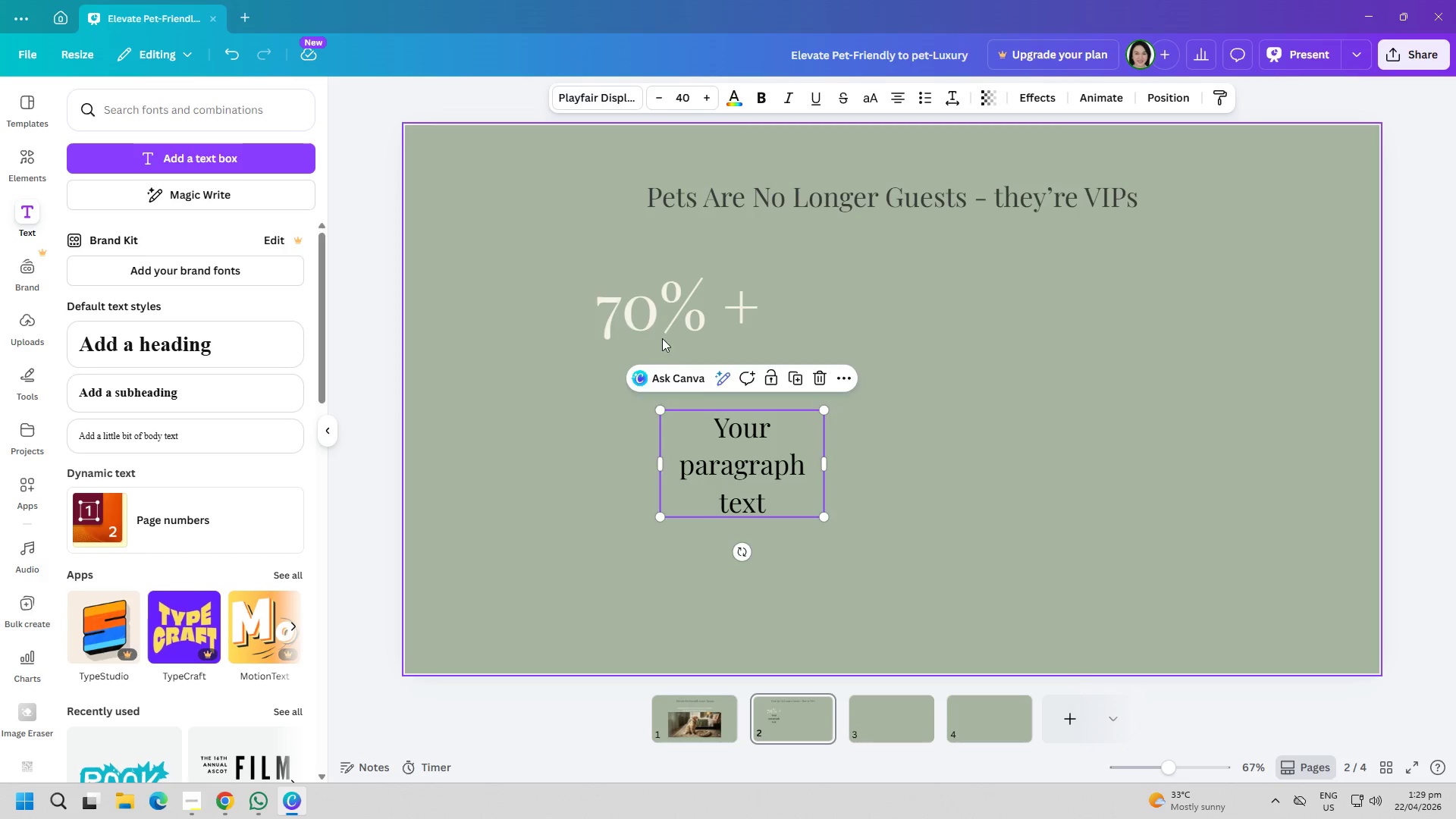 
triple_click([650, 325])
 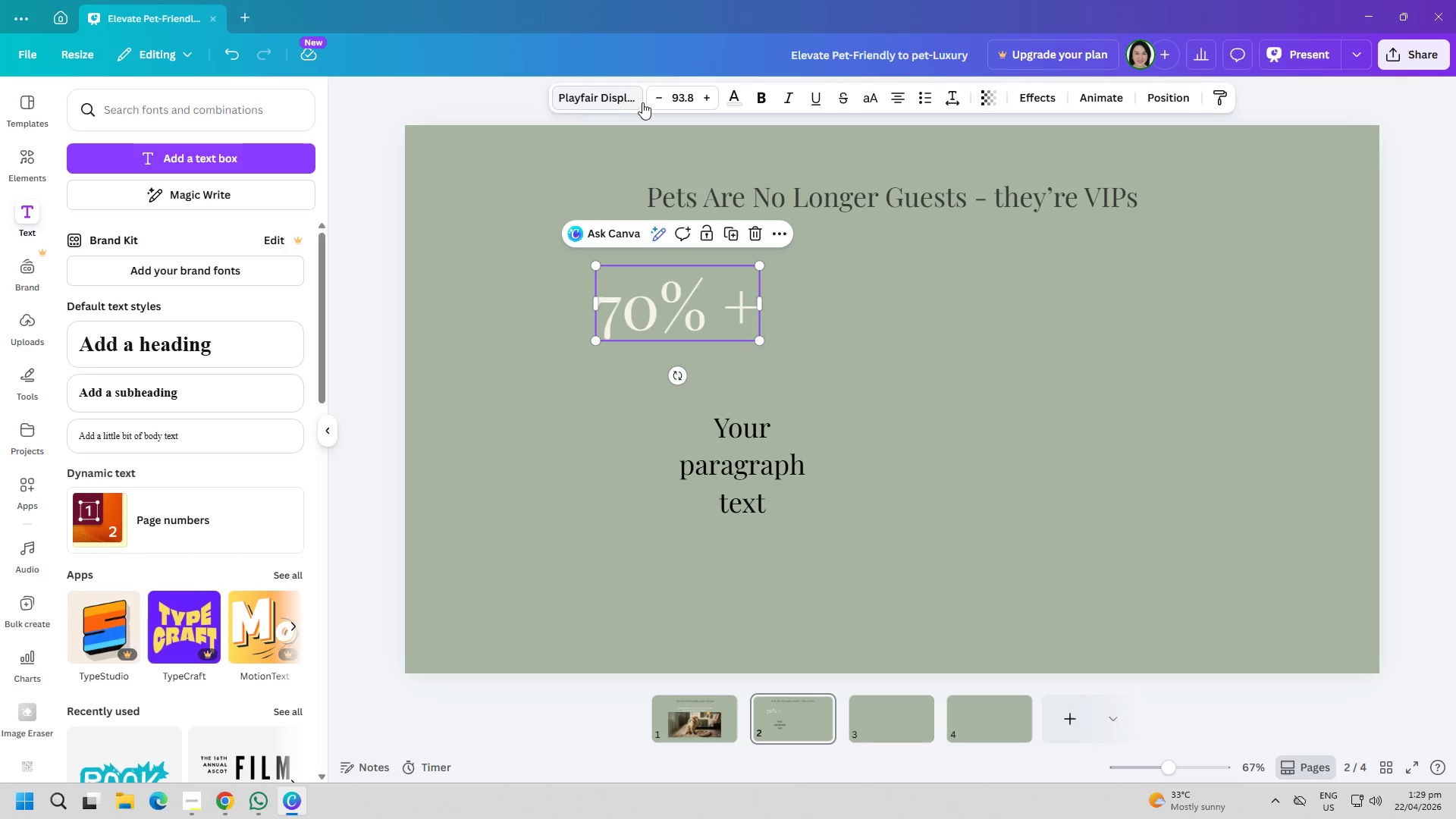 
double_click([656, 99])
 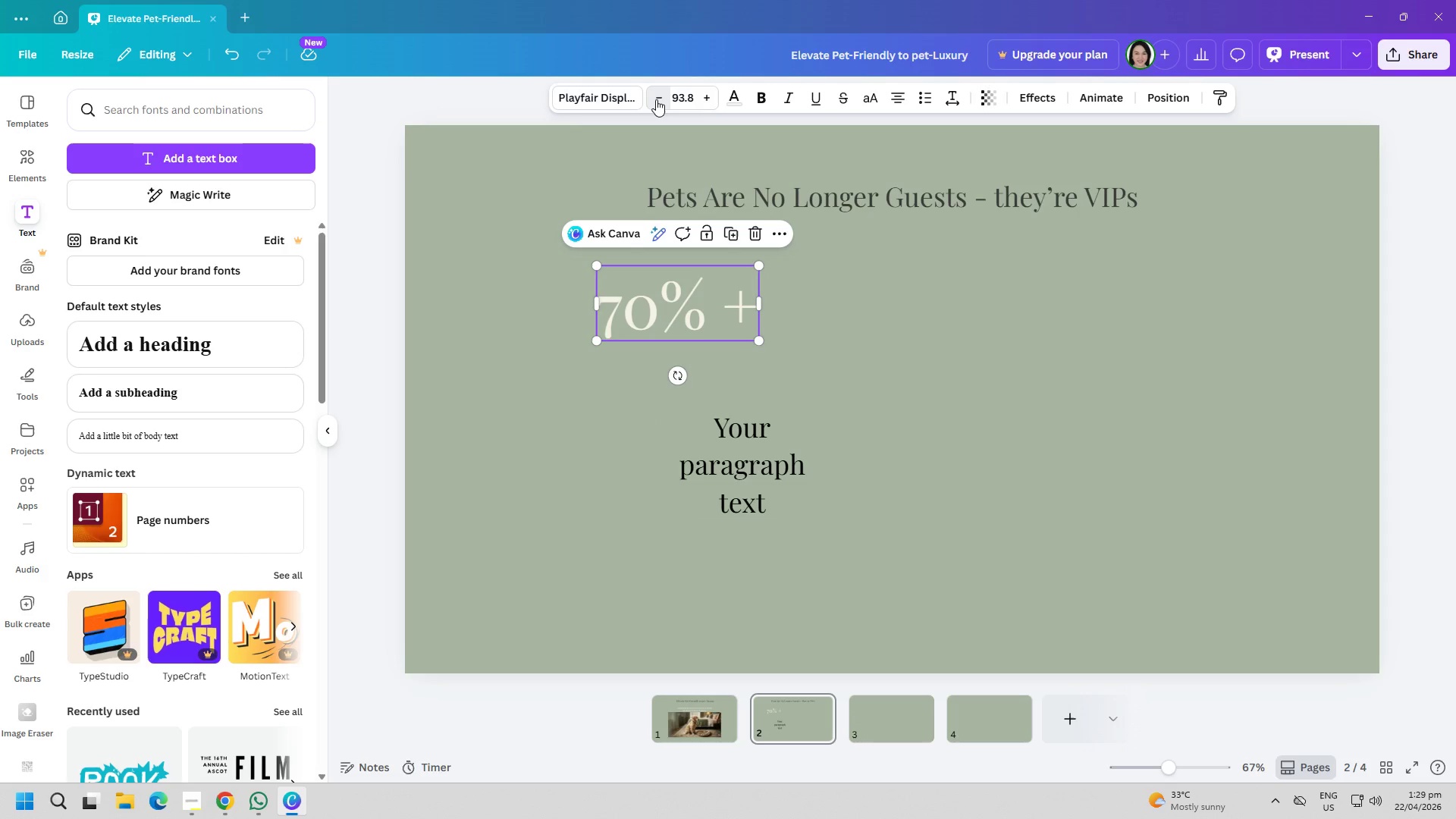 
triple_click([656, 99])
 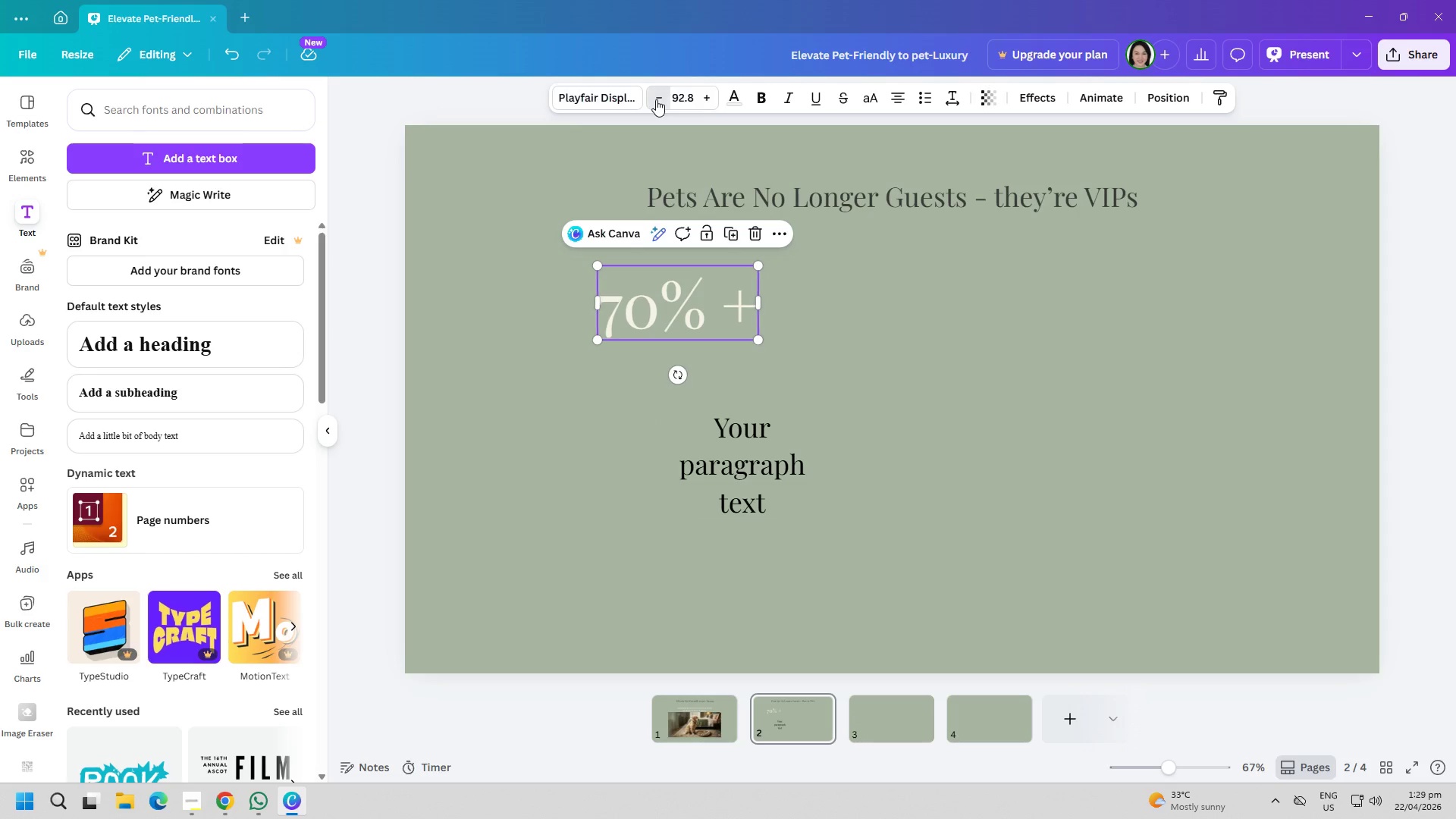 
triple_click([656, 99])
 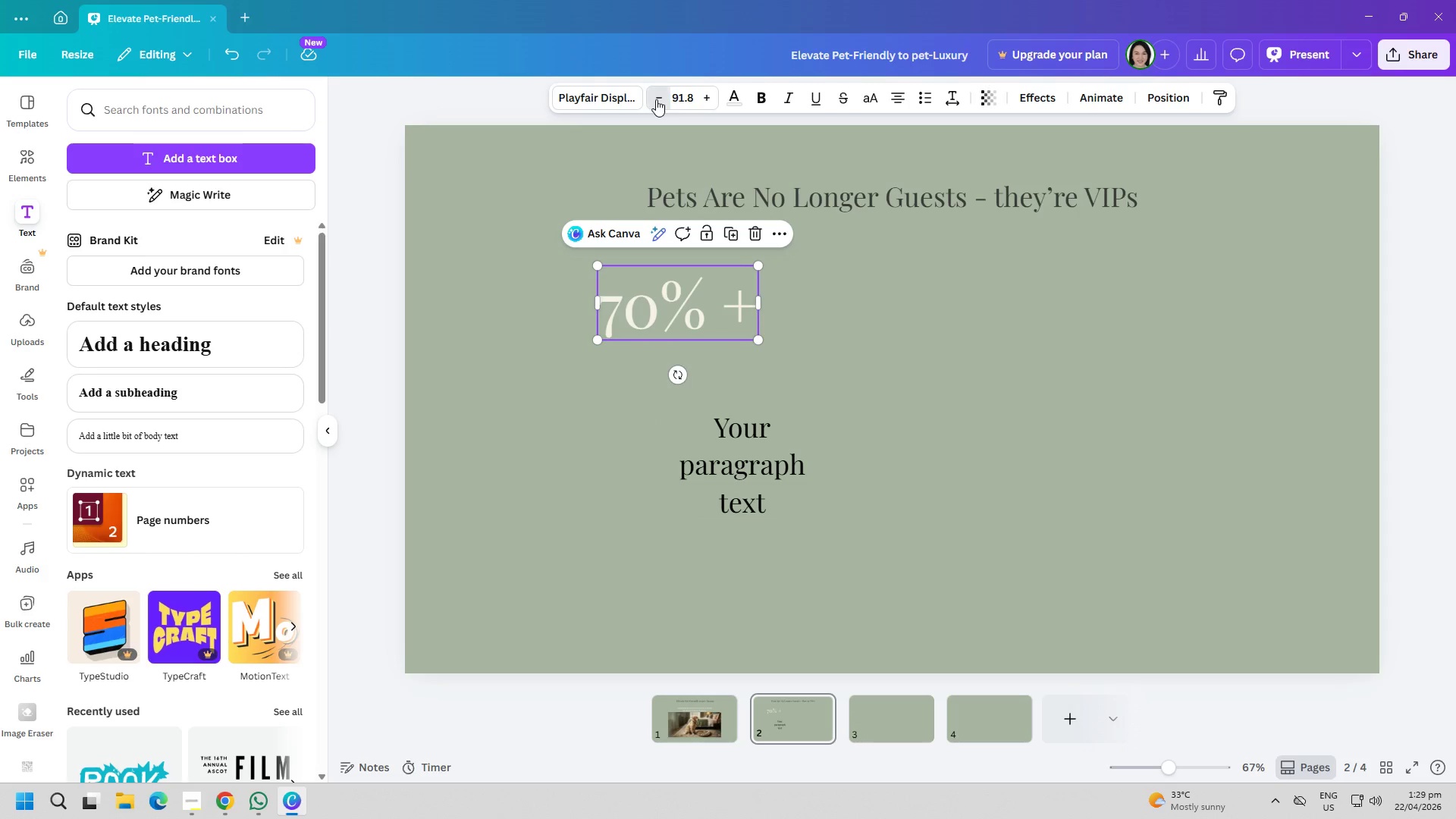 
triple_click([656, 99])
 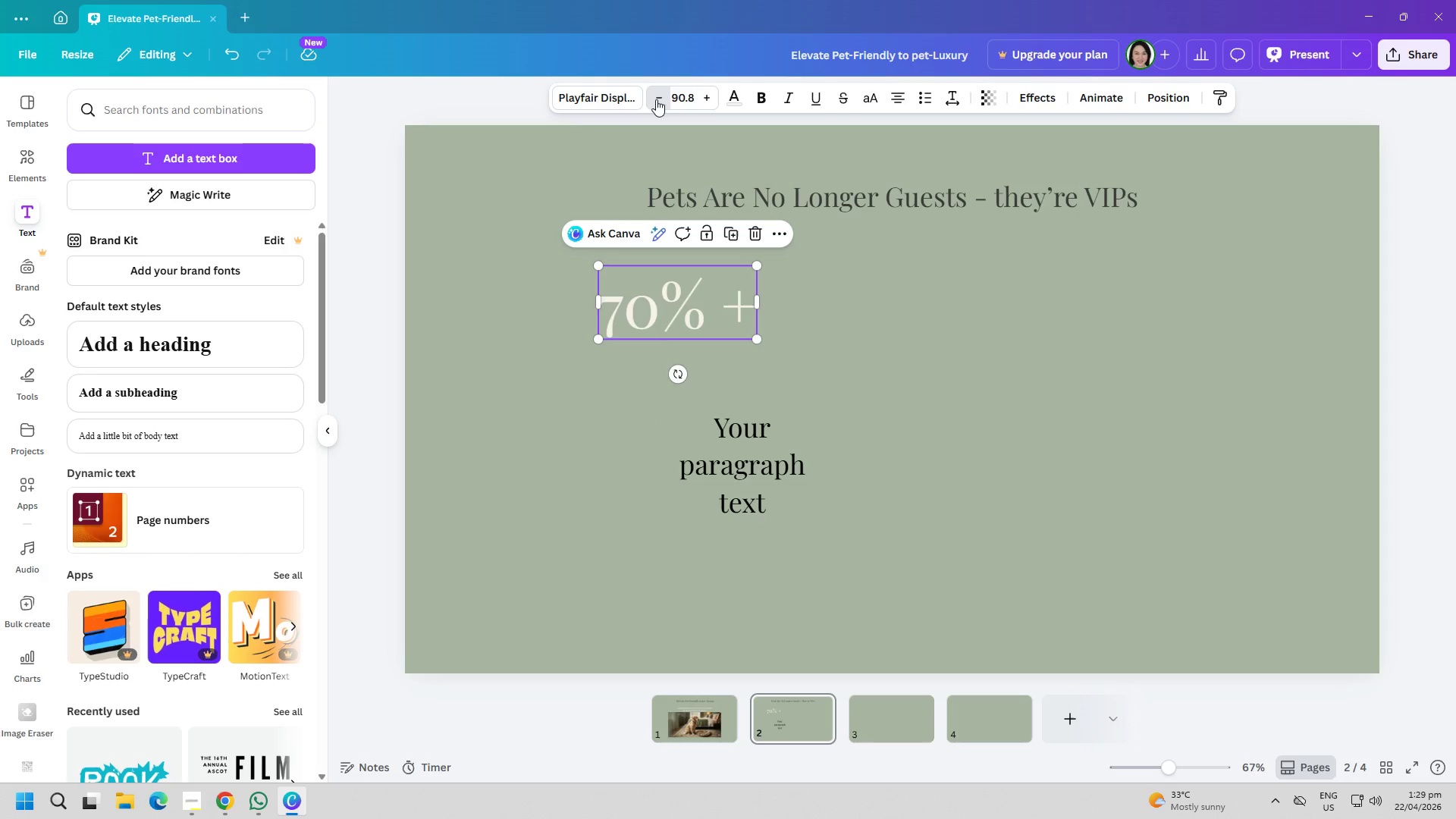 
triple_click([656, 99])
 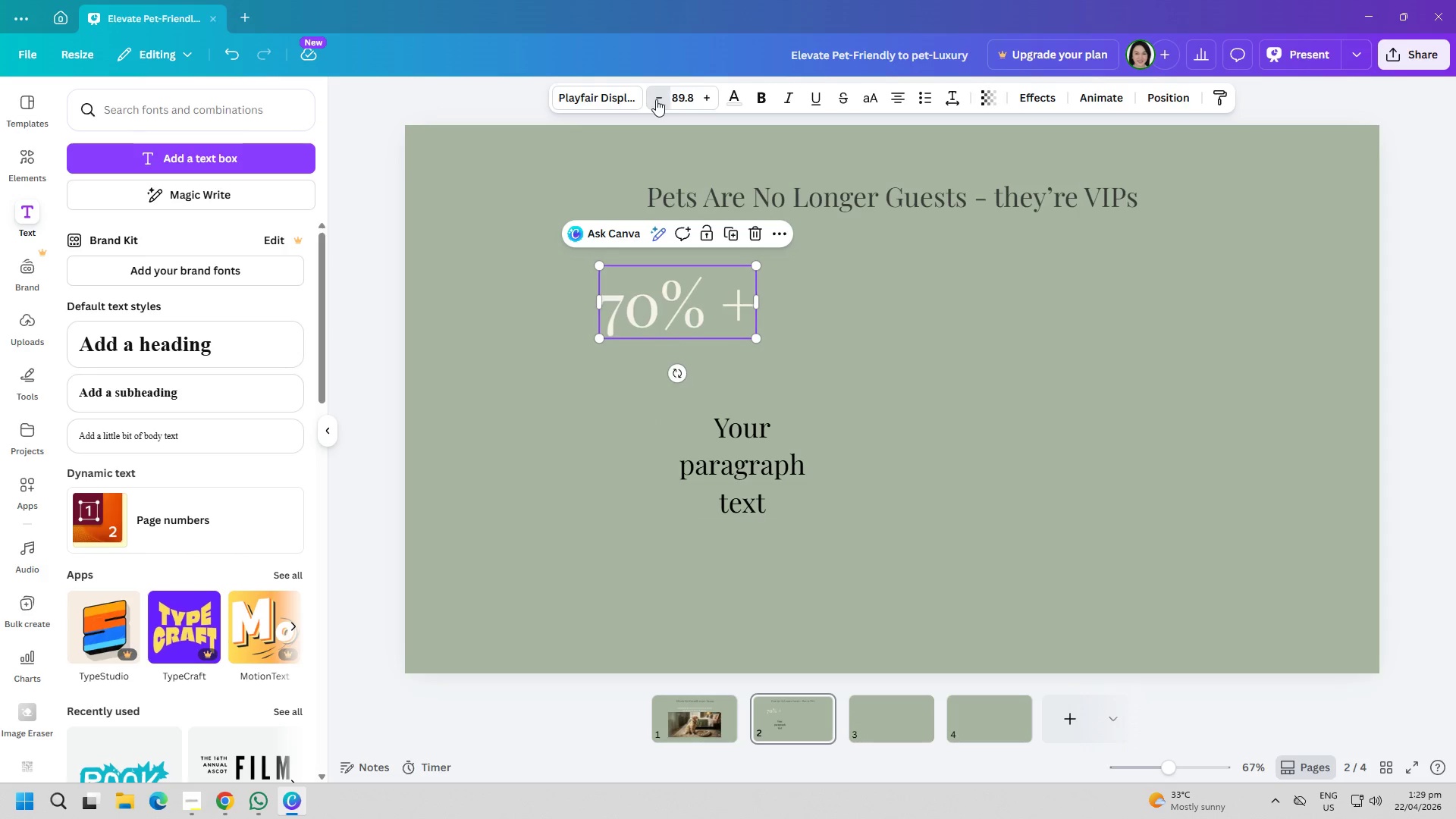 
triple_click([656, 99])
 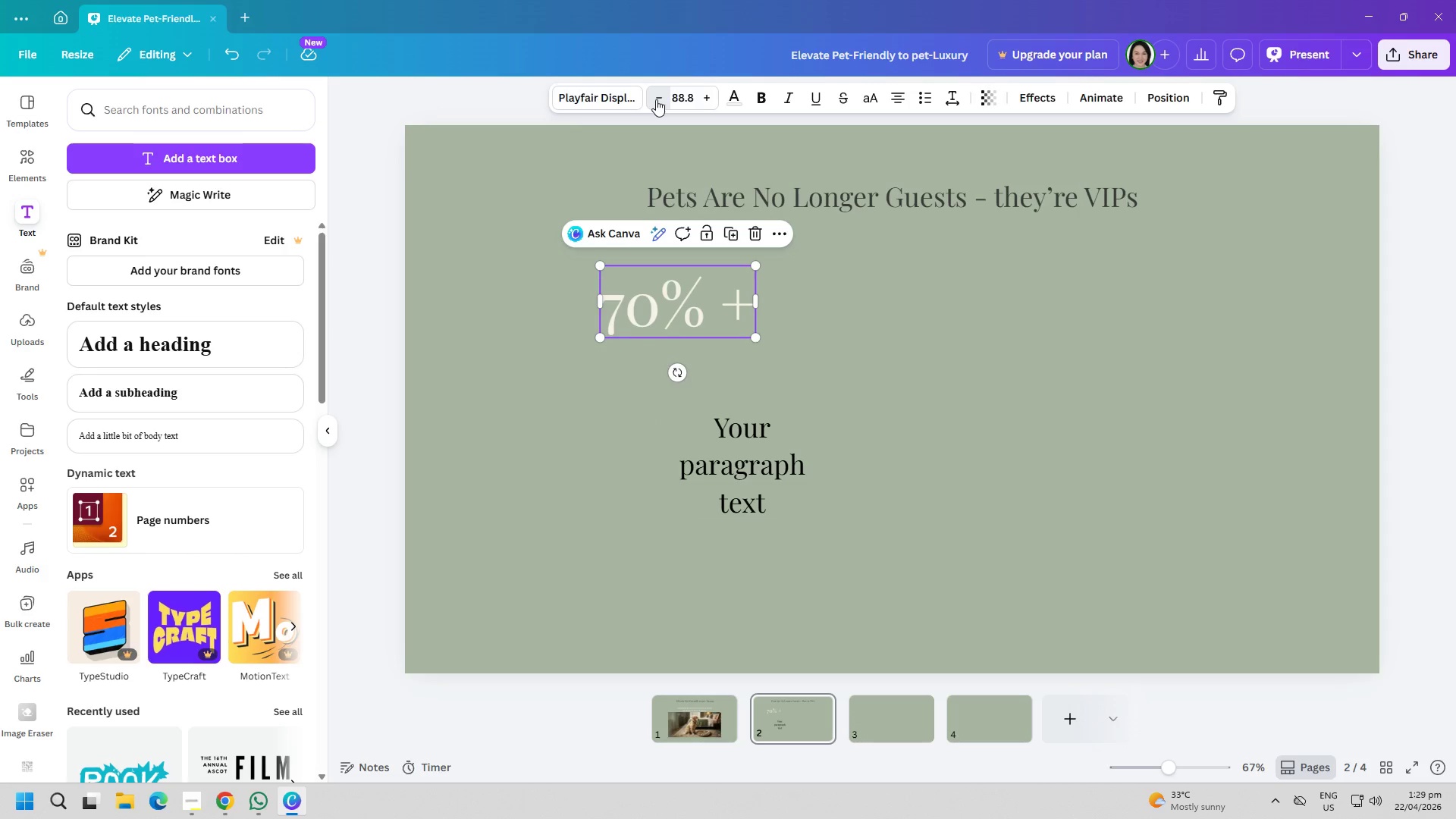 
triple_click([656, 99])
 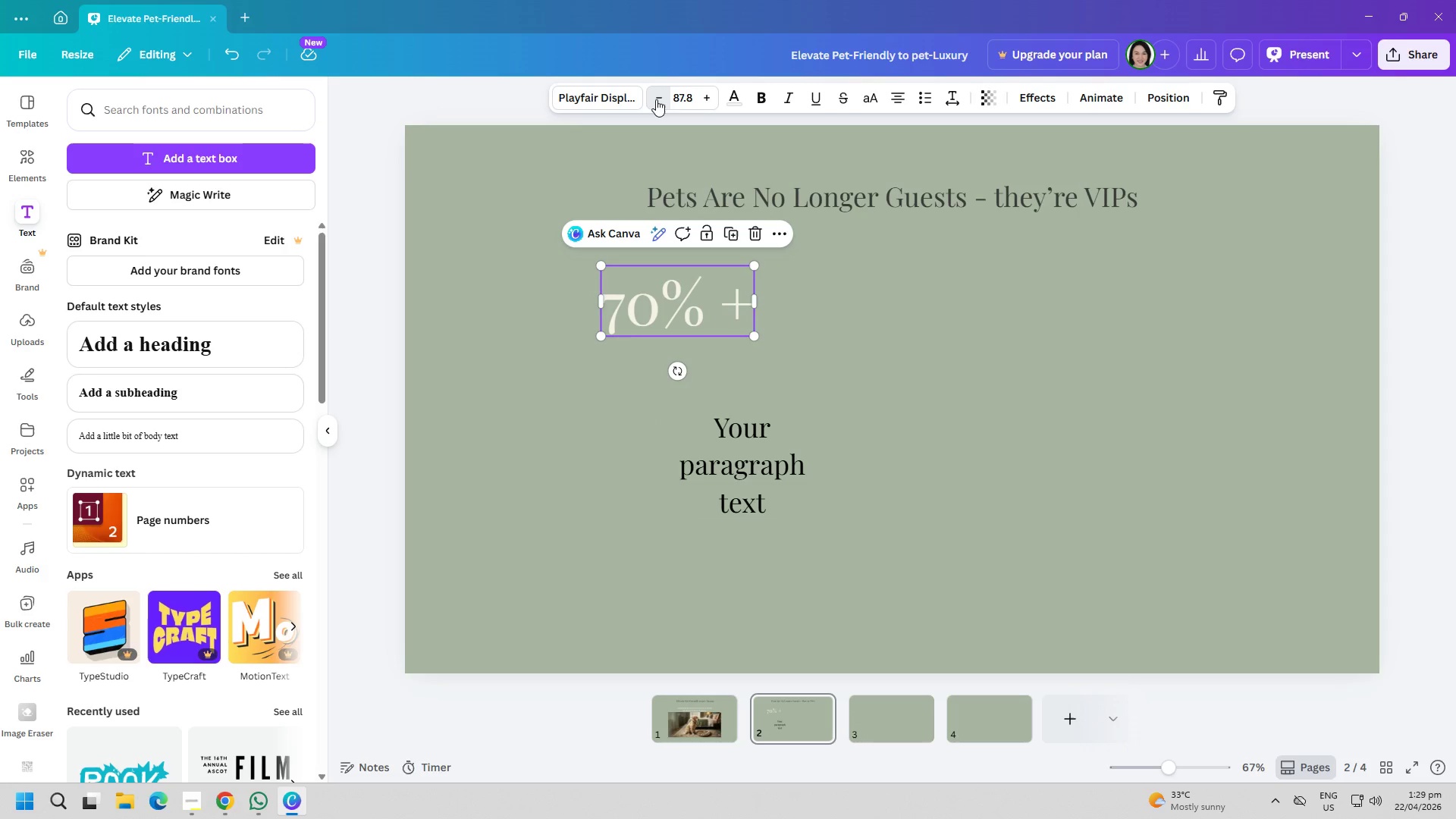 
triple_click([656, 99])
 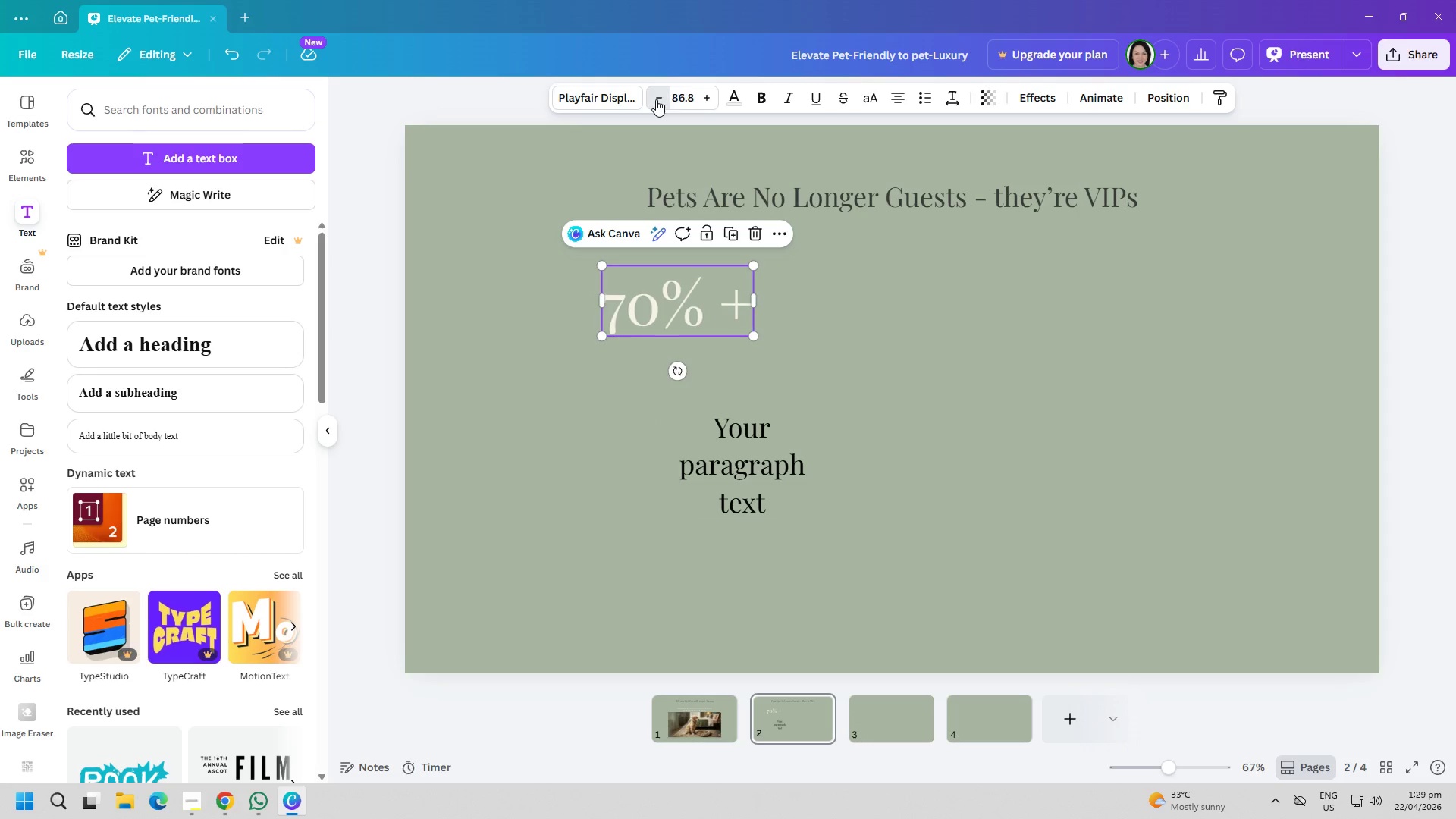 
triple_click([656, 99])
 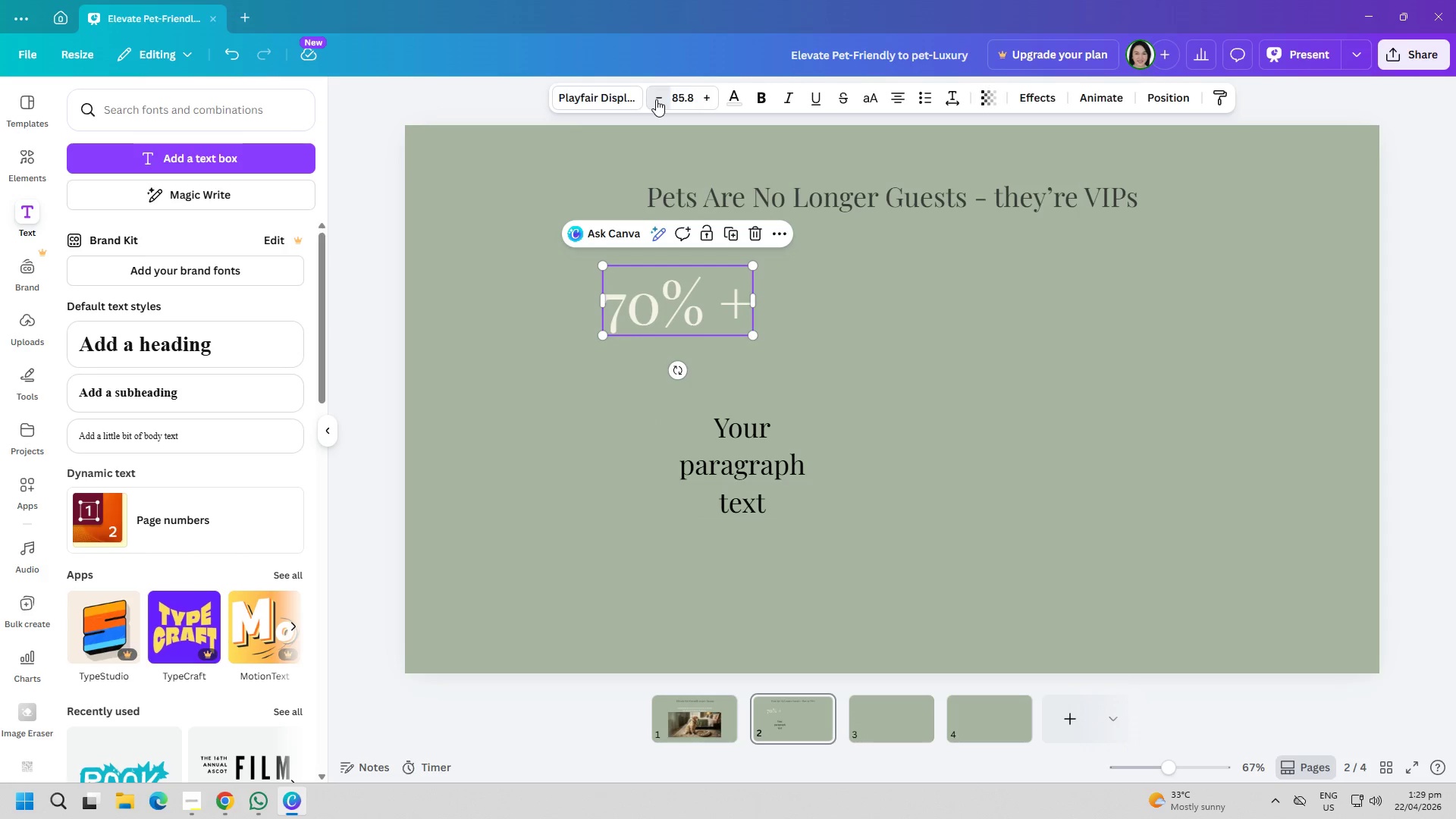 
triple_click([656, 99])
 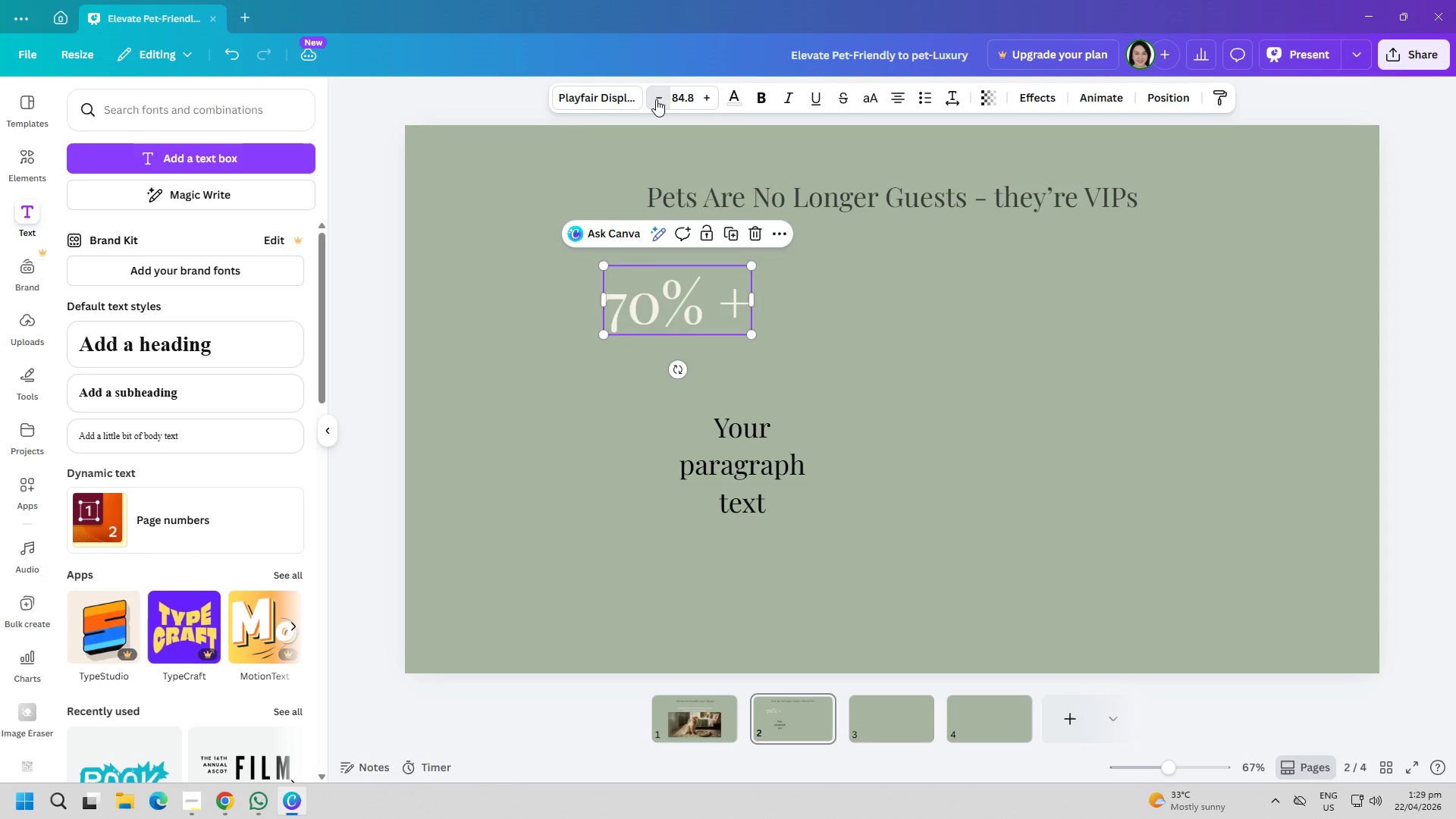 
triple_click([656, 99])
 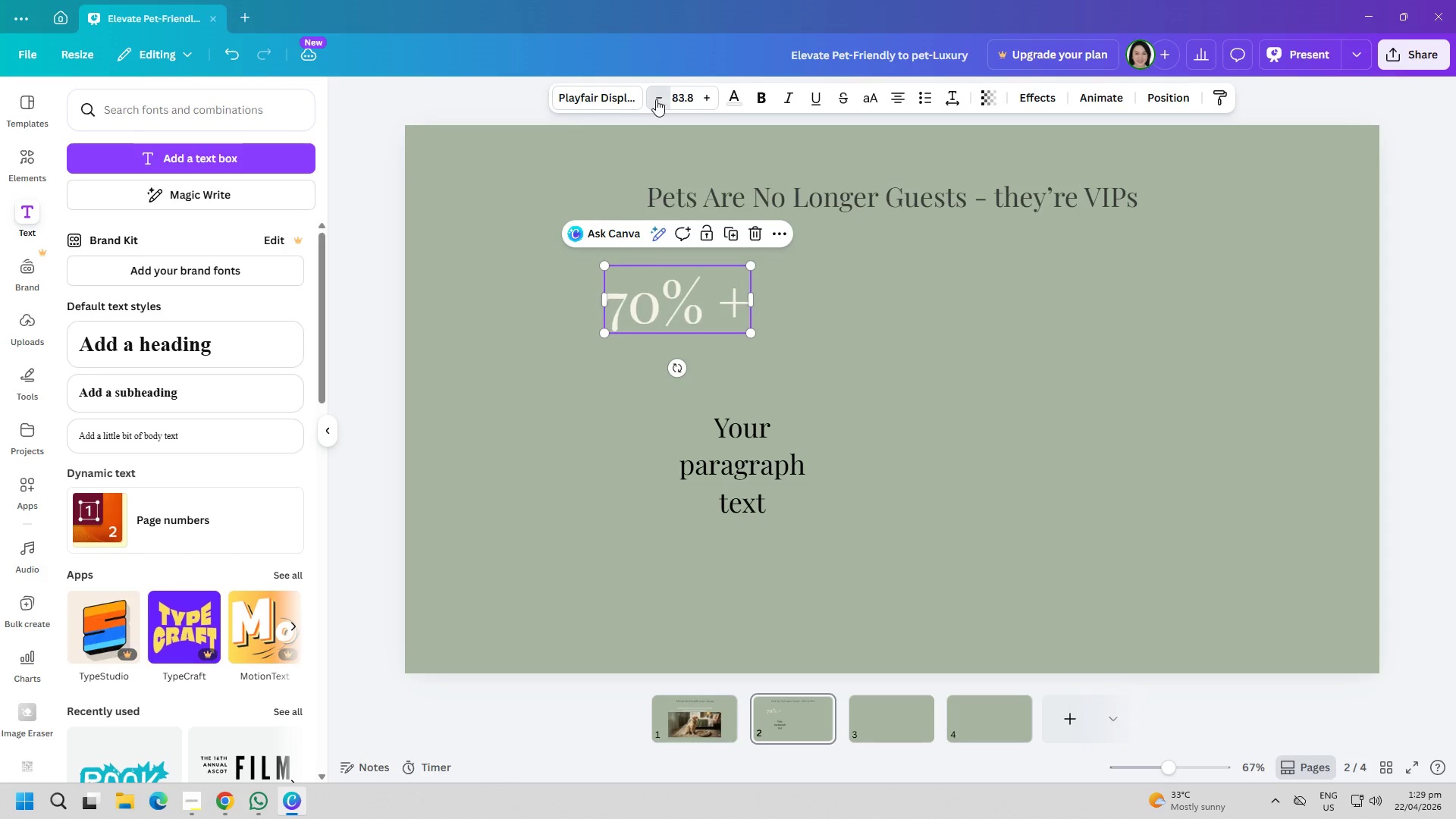 
triple_click([656, 99])
 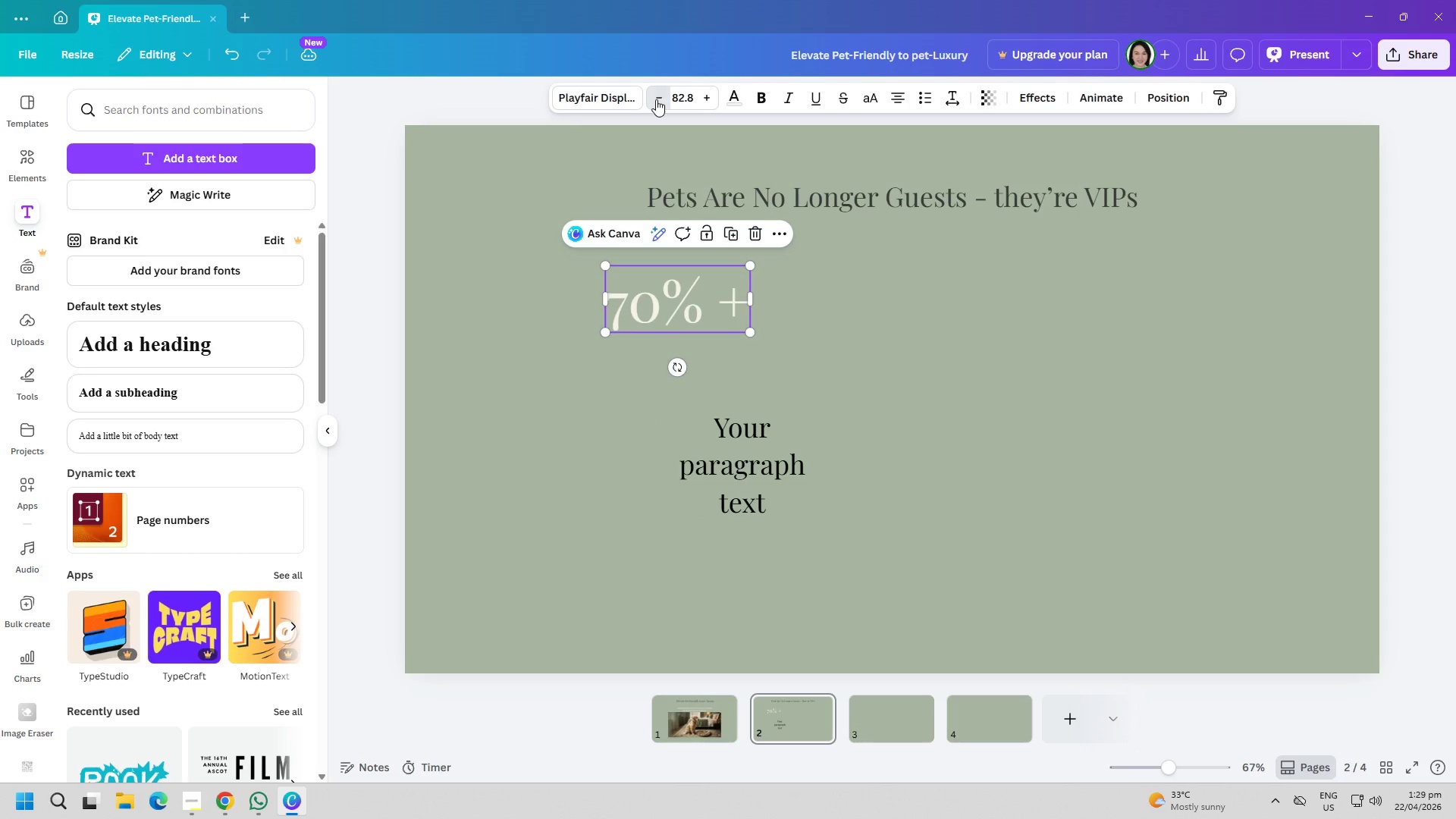 
triple_click([656, 99])
 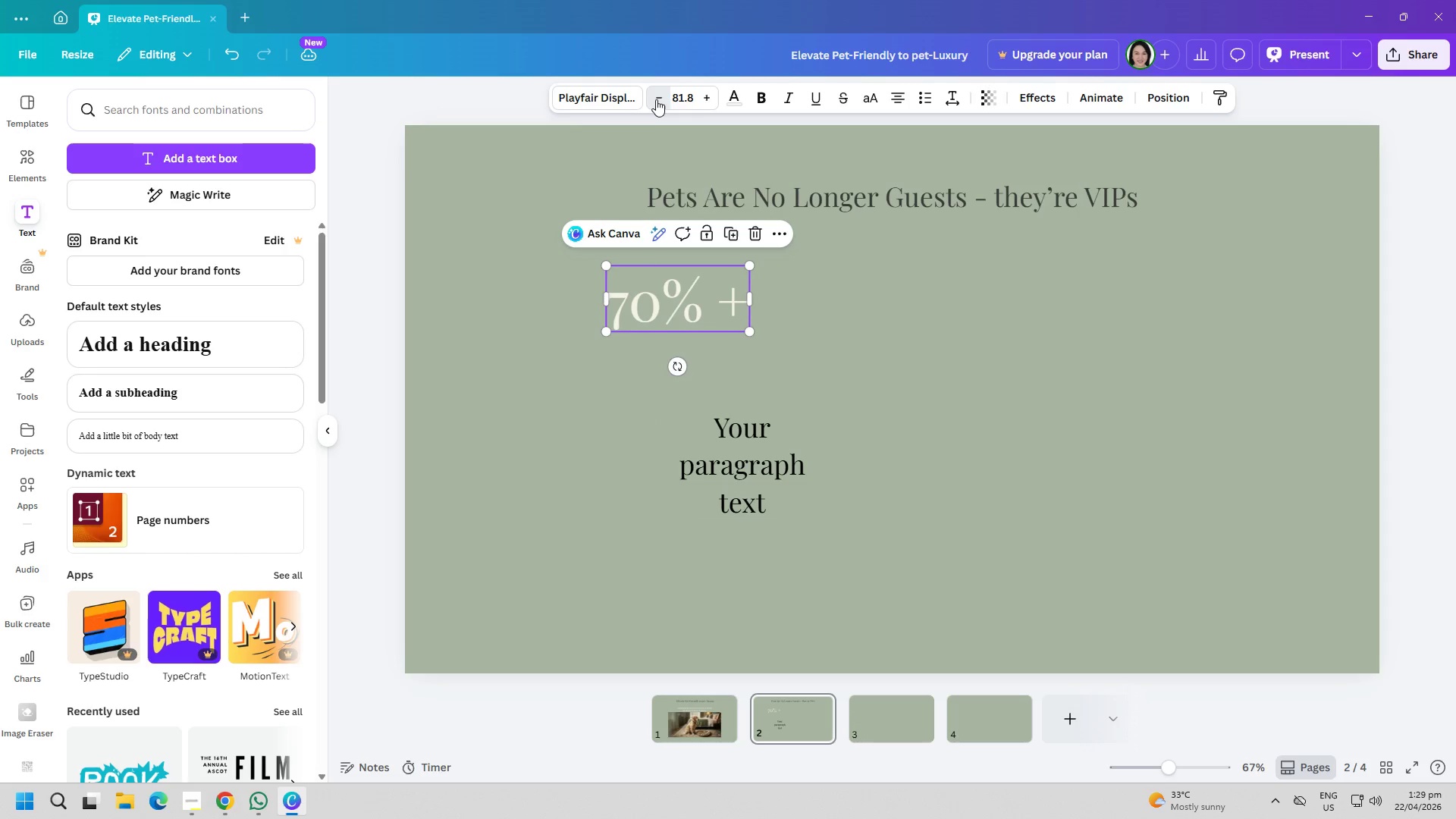 
triple_click([656, 99])
 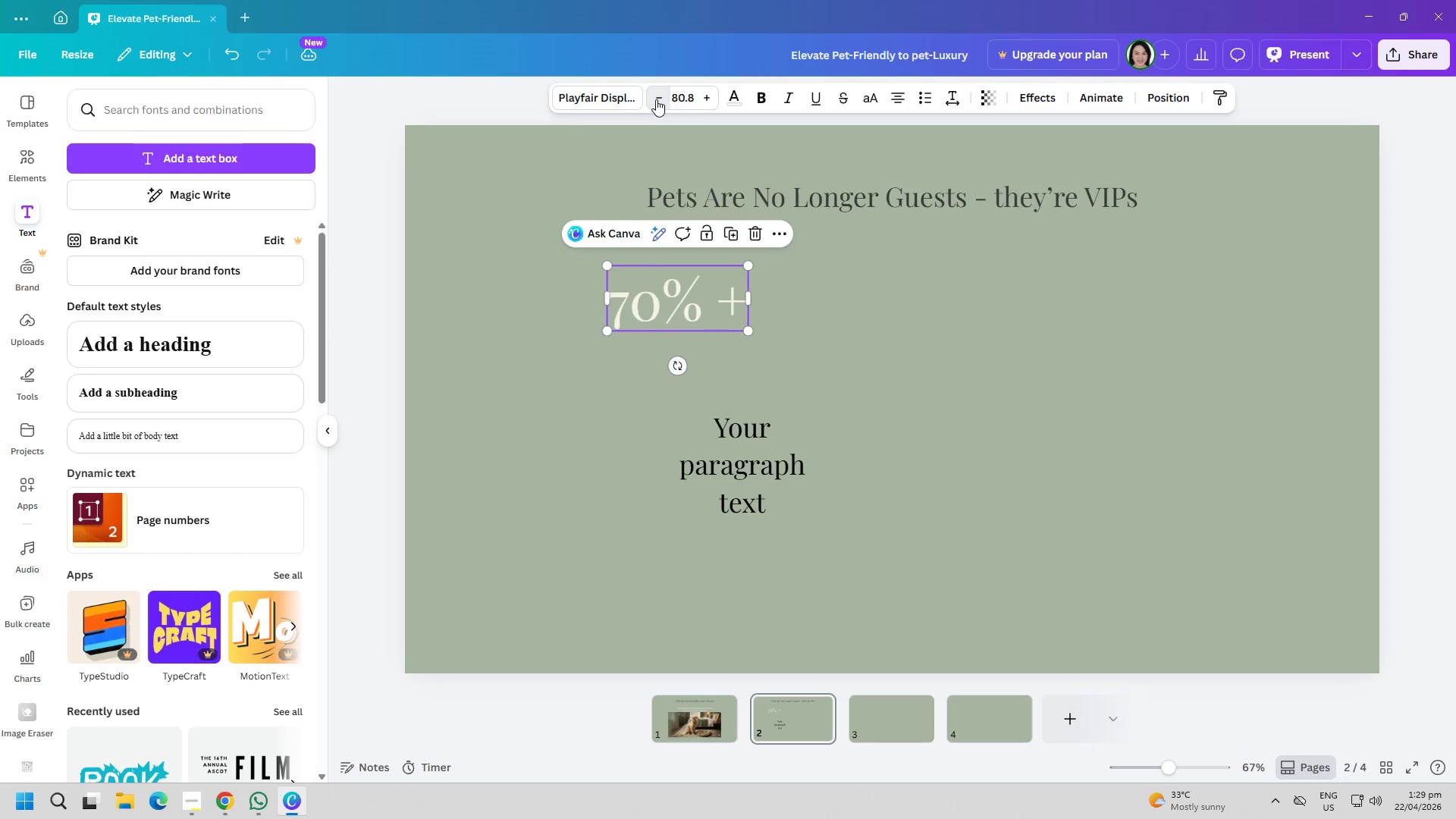 
triple_click([656, 98])
 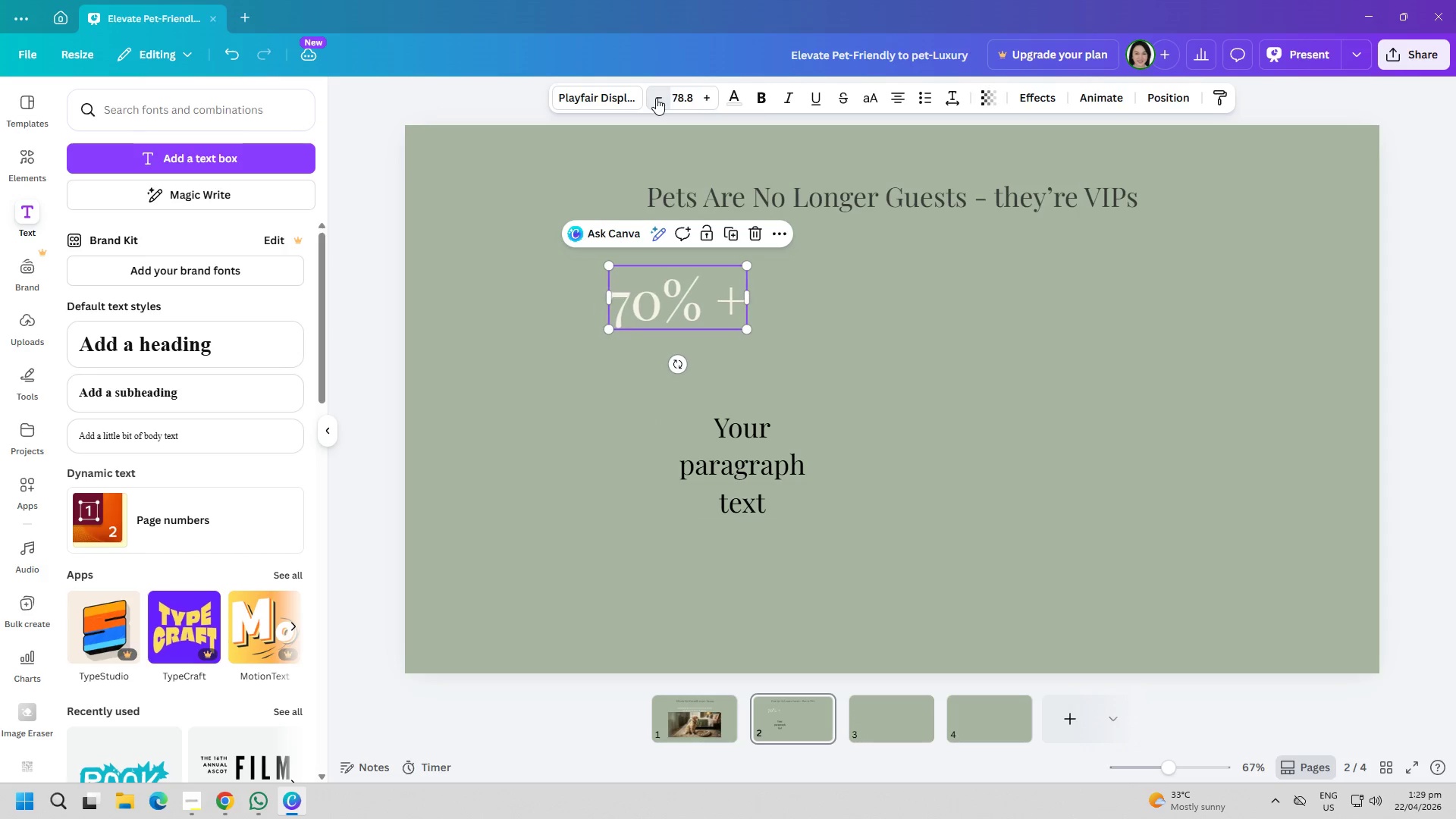 
triple_click([656, 98])
 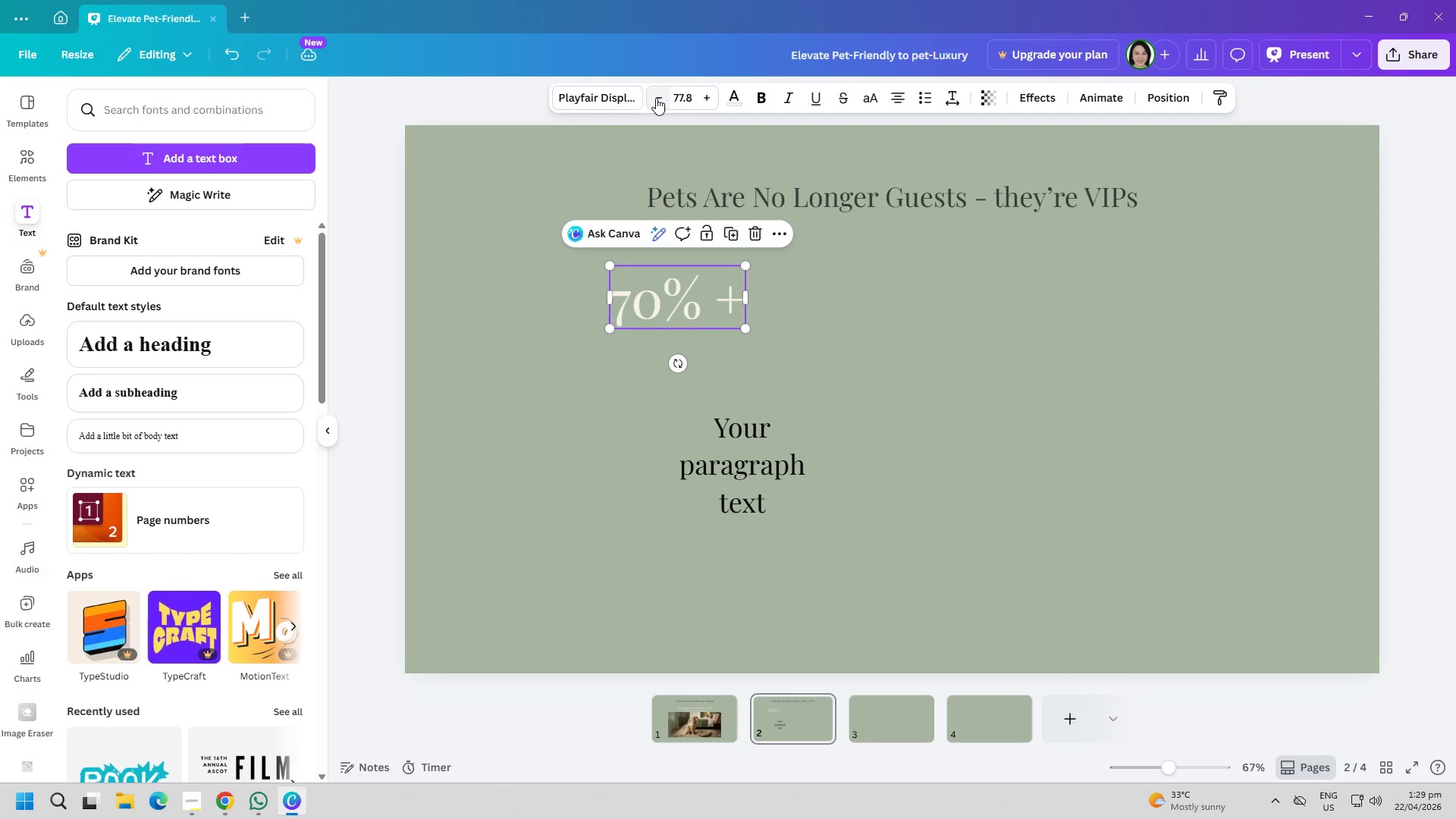 
triple_click([656, 98])
 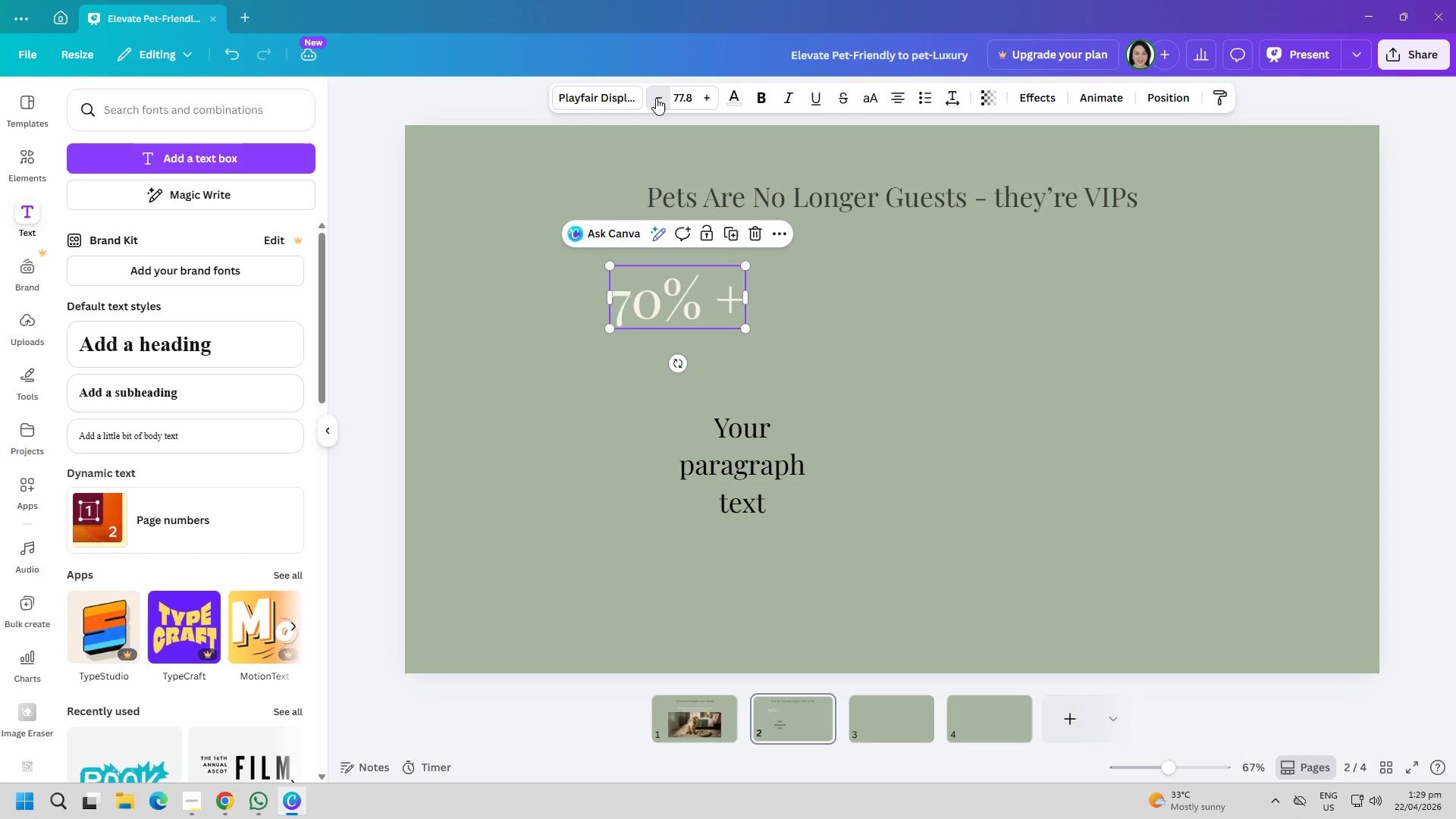 
triple_click([656, 98])
 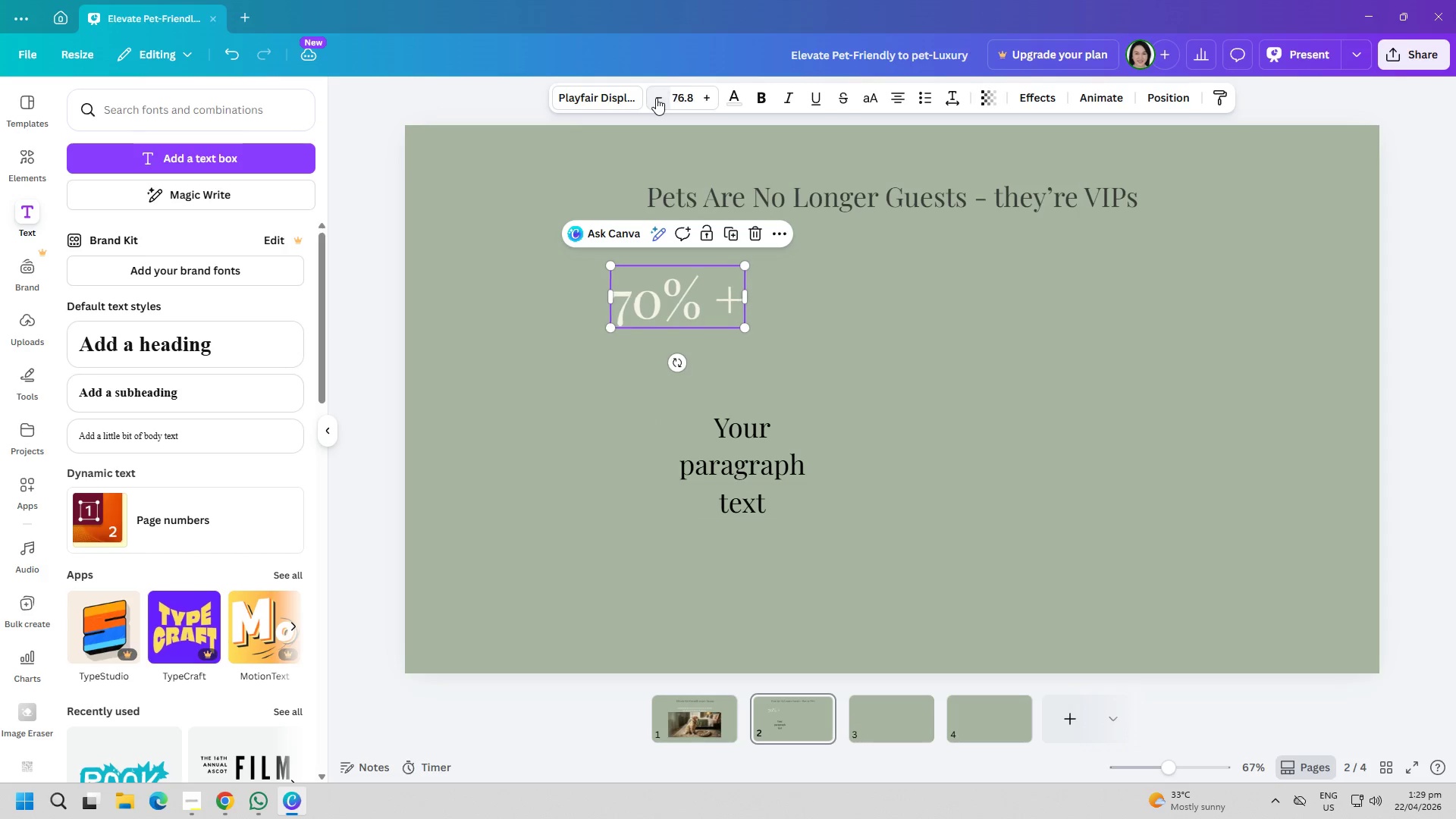 
triple_click([656, 98])
 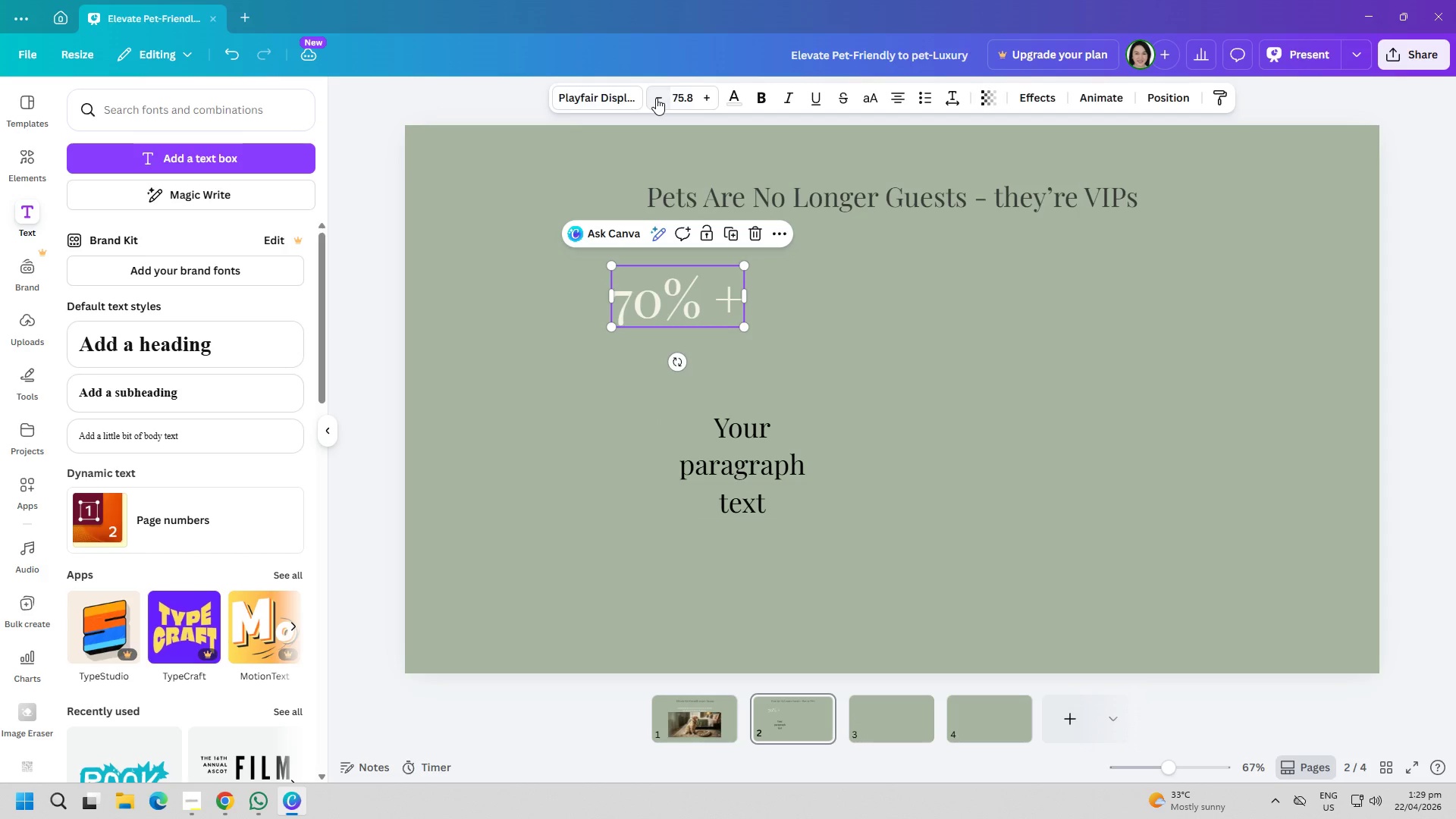 
triple_click([655, 98])
 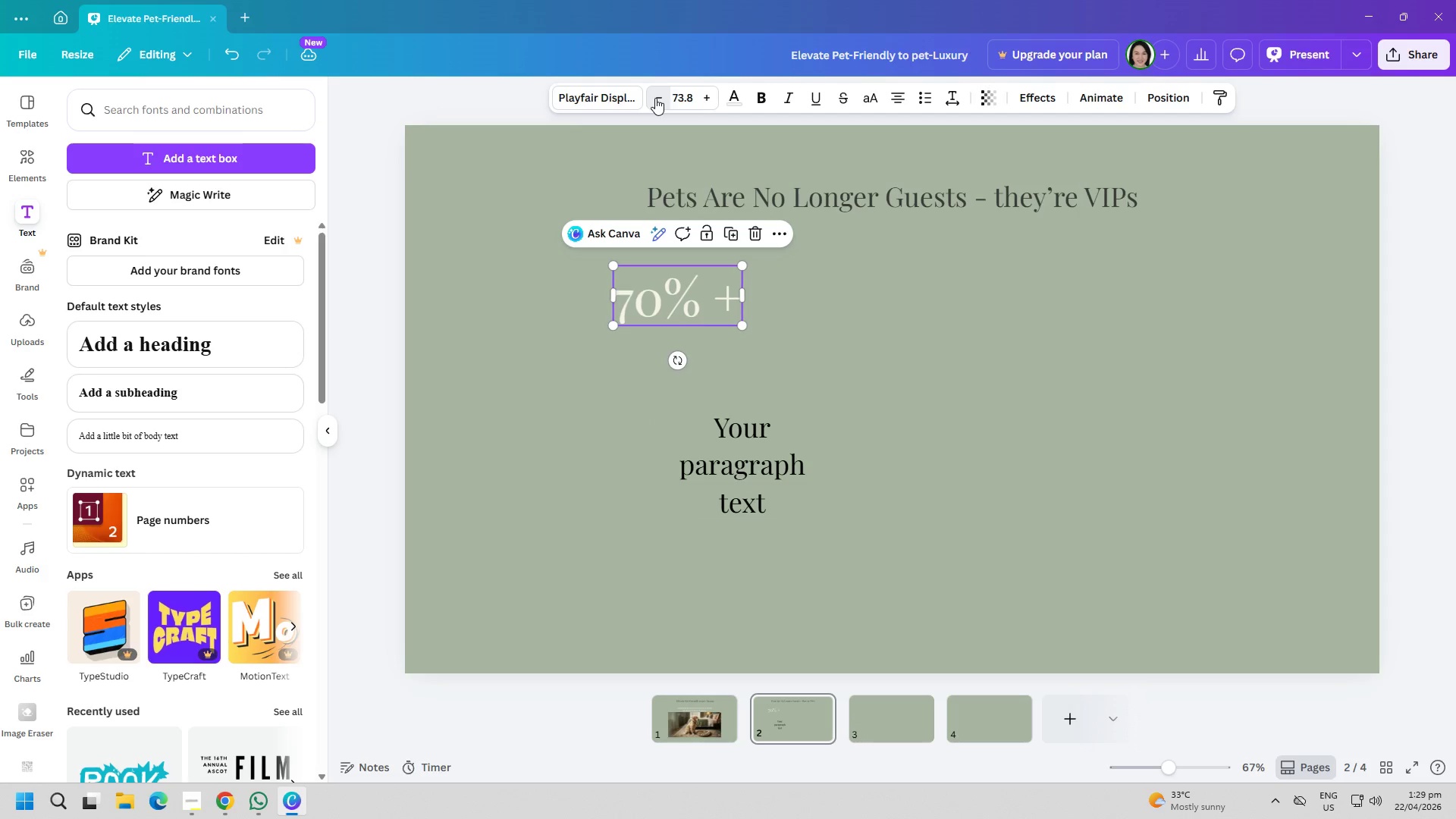 
triple_click([655, 98])
 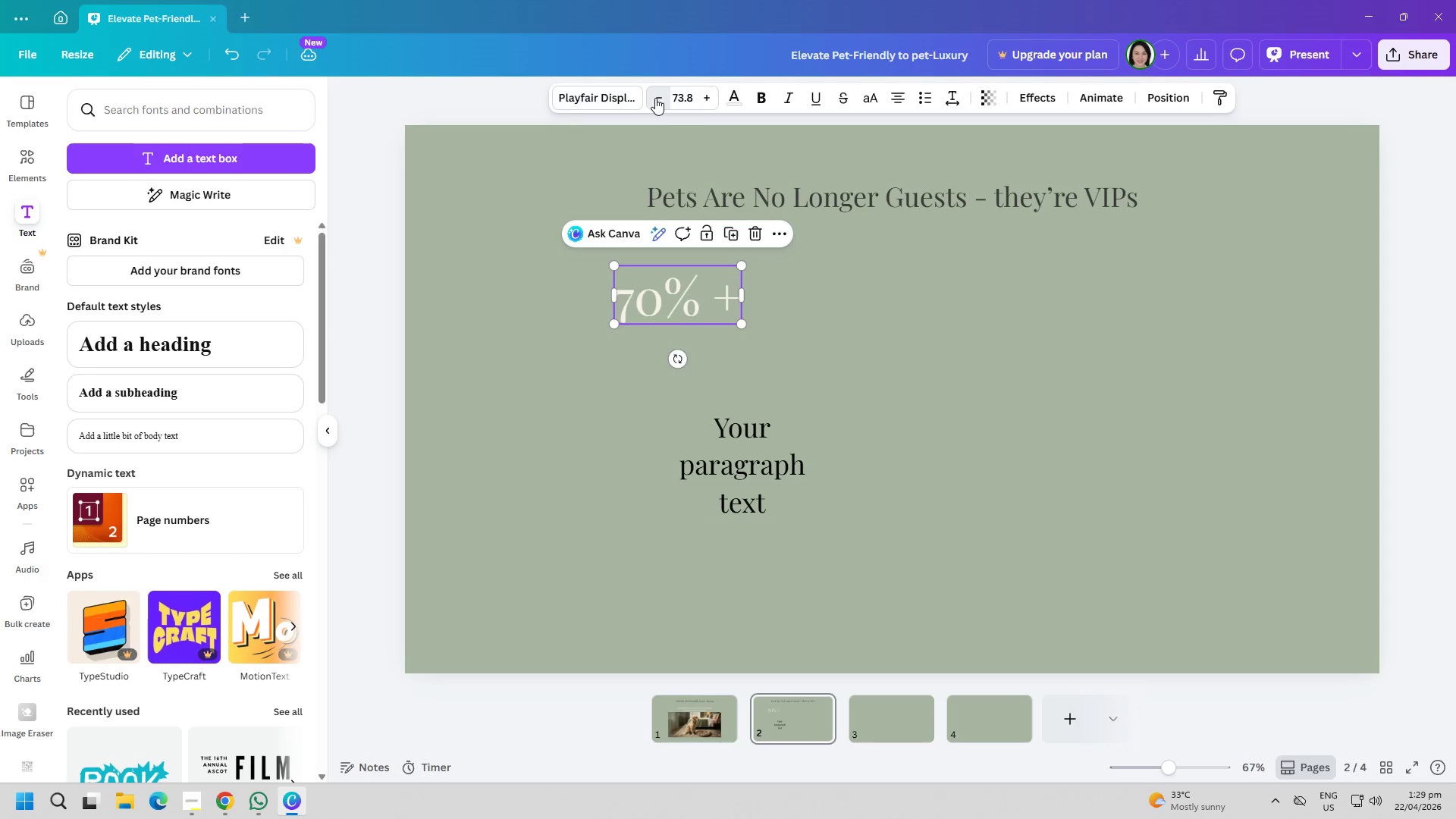 
triple_click([655, 98])
 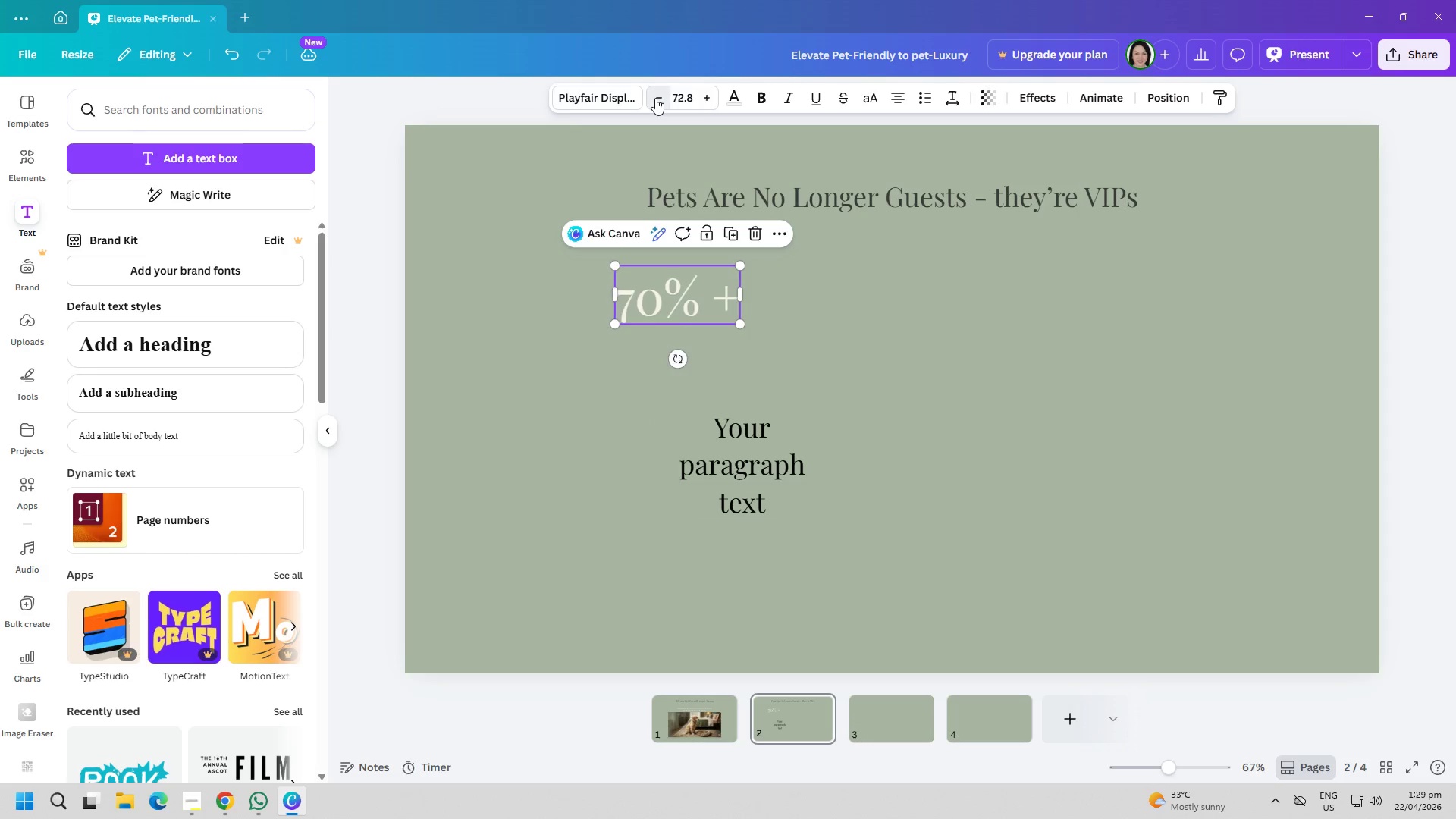 
triple_click([655, 98])
 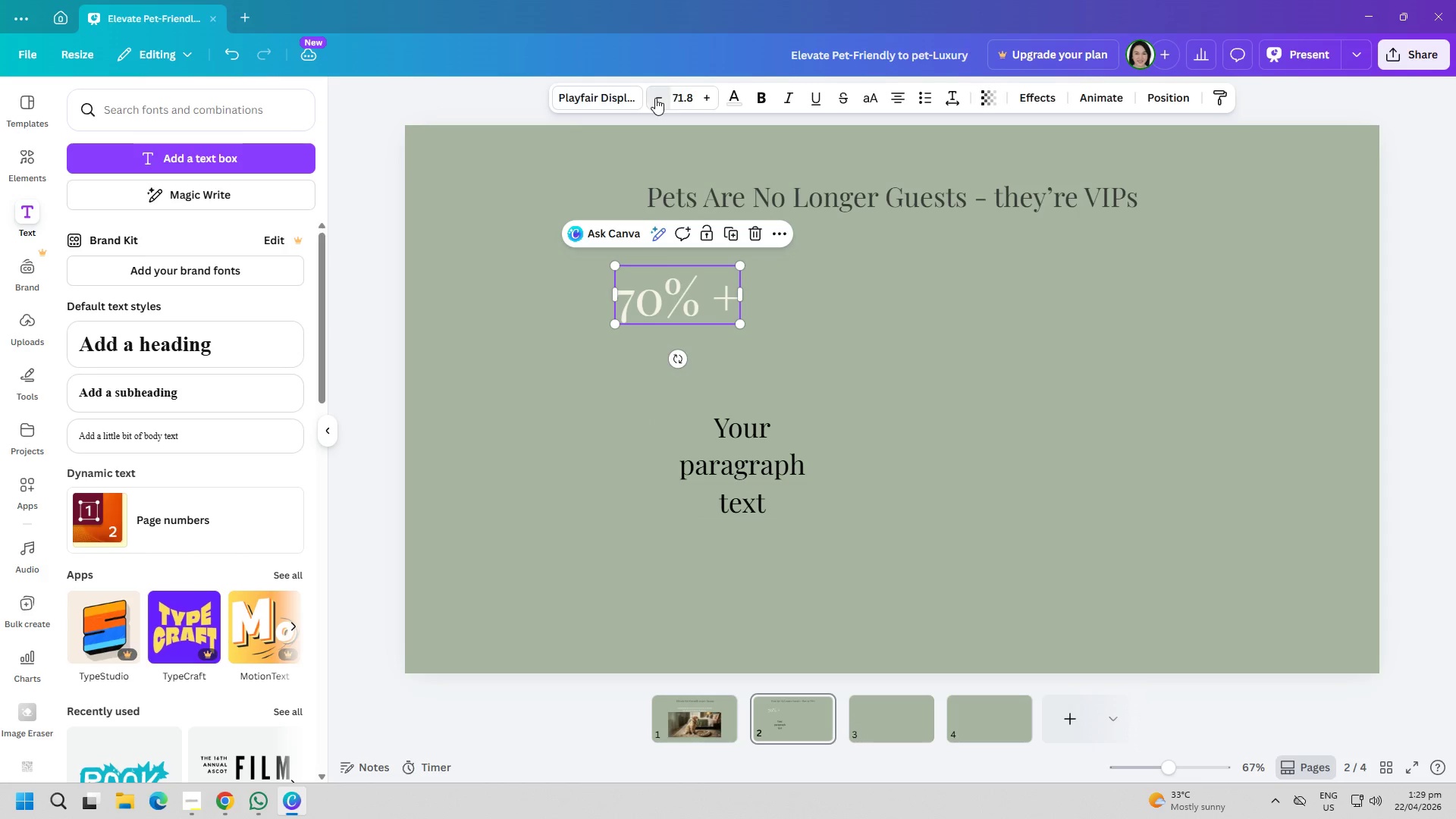 
triple_click([655, 98])
 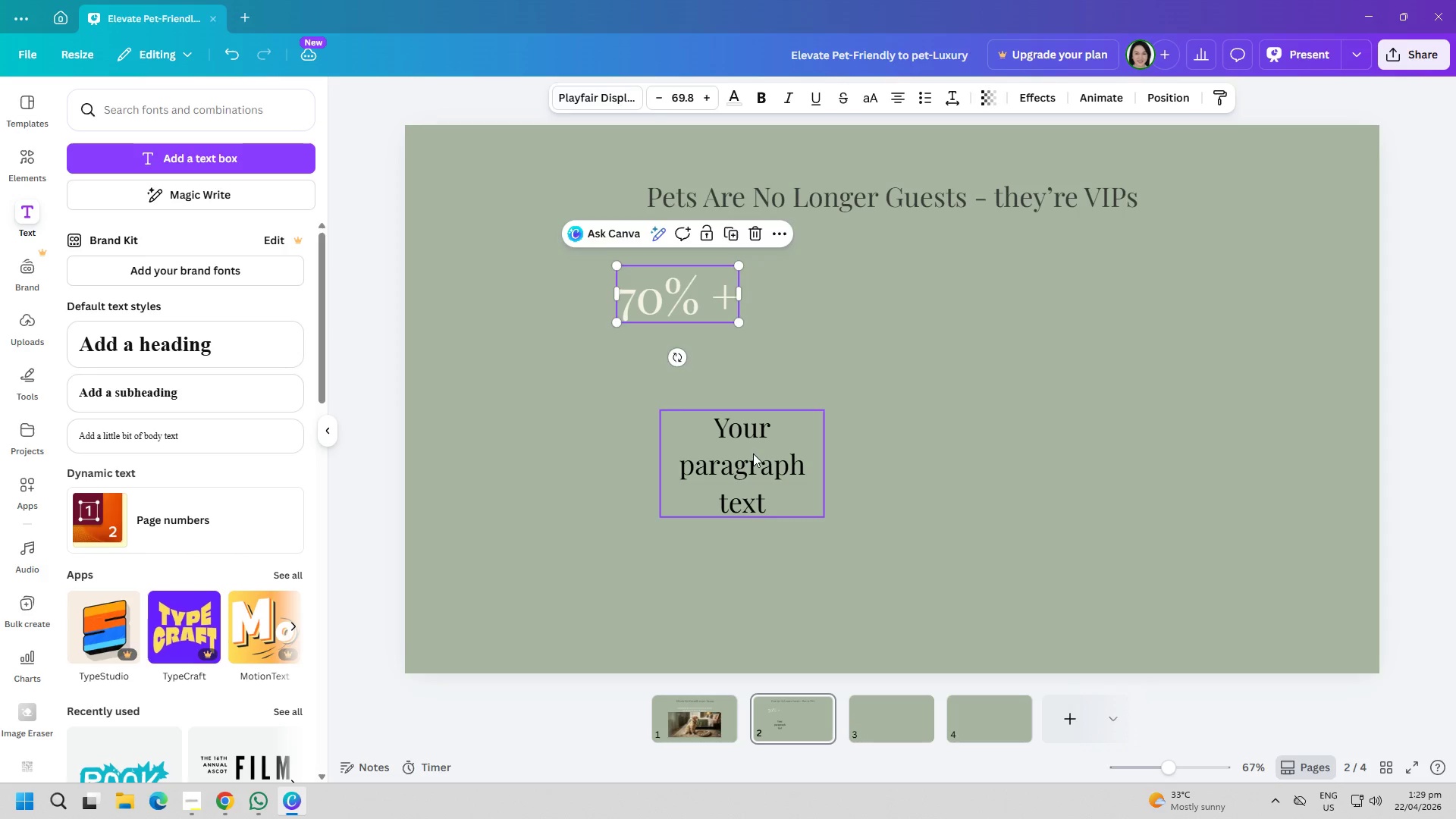 
triple_click([767, 488])
 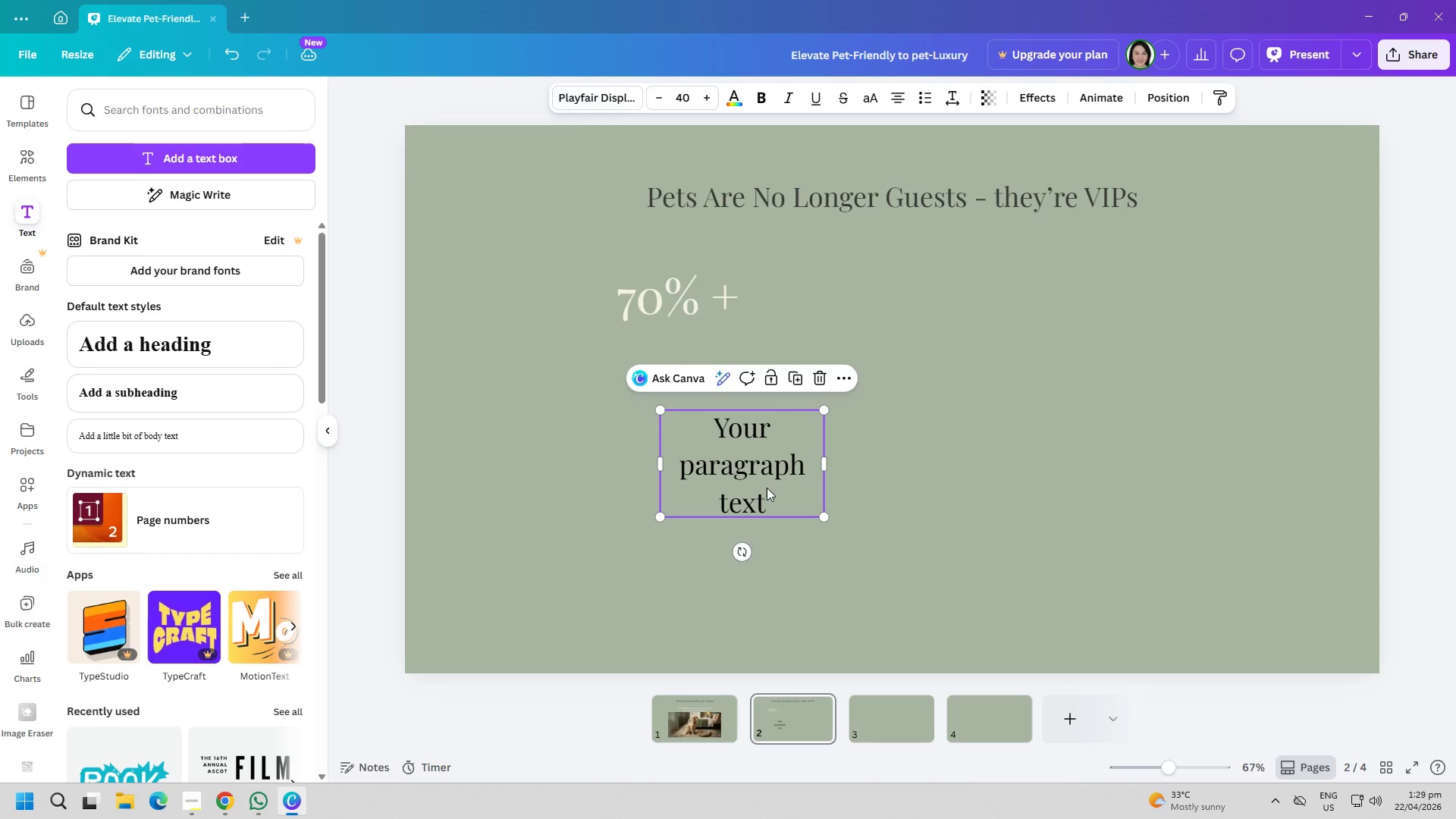 
triple_click([767, 488])
 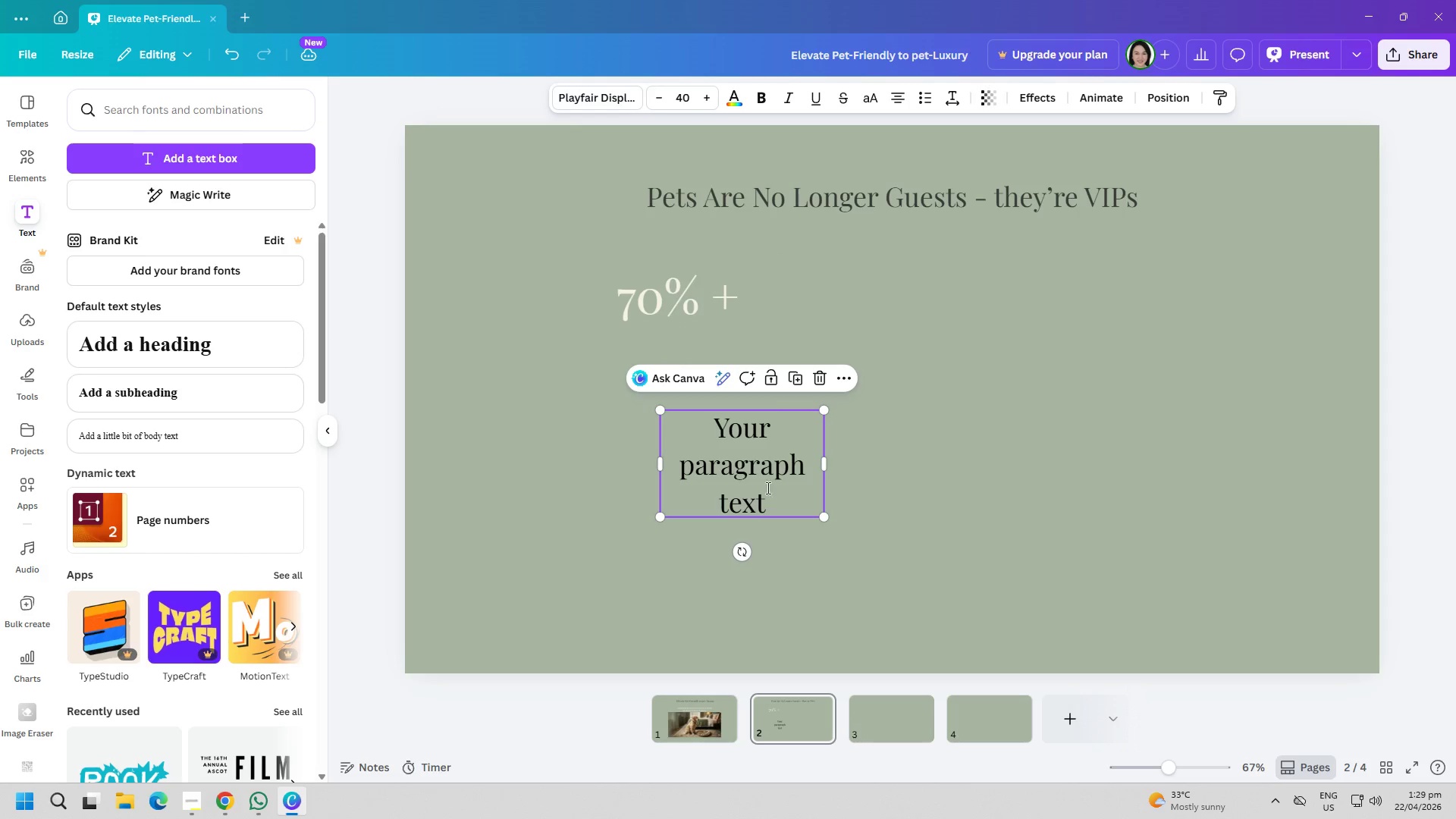 
triple_click([767, 488])
 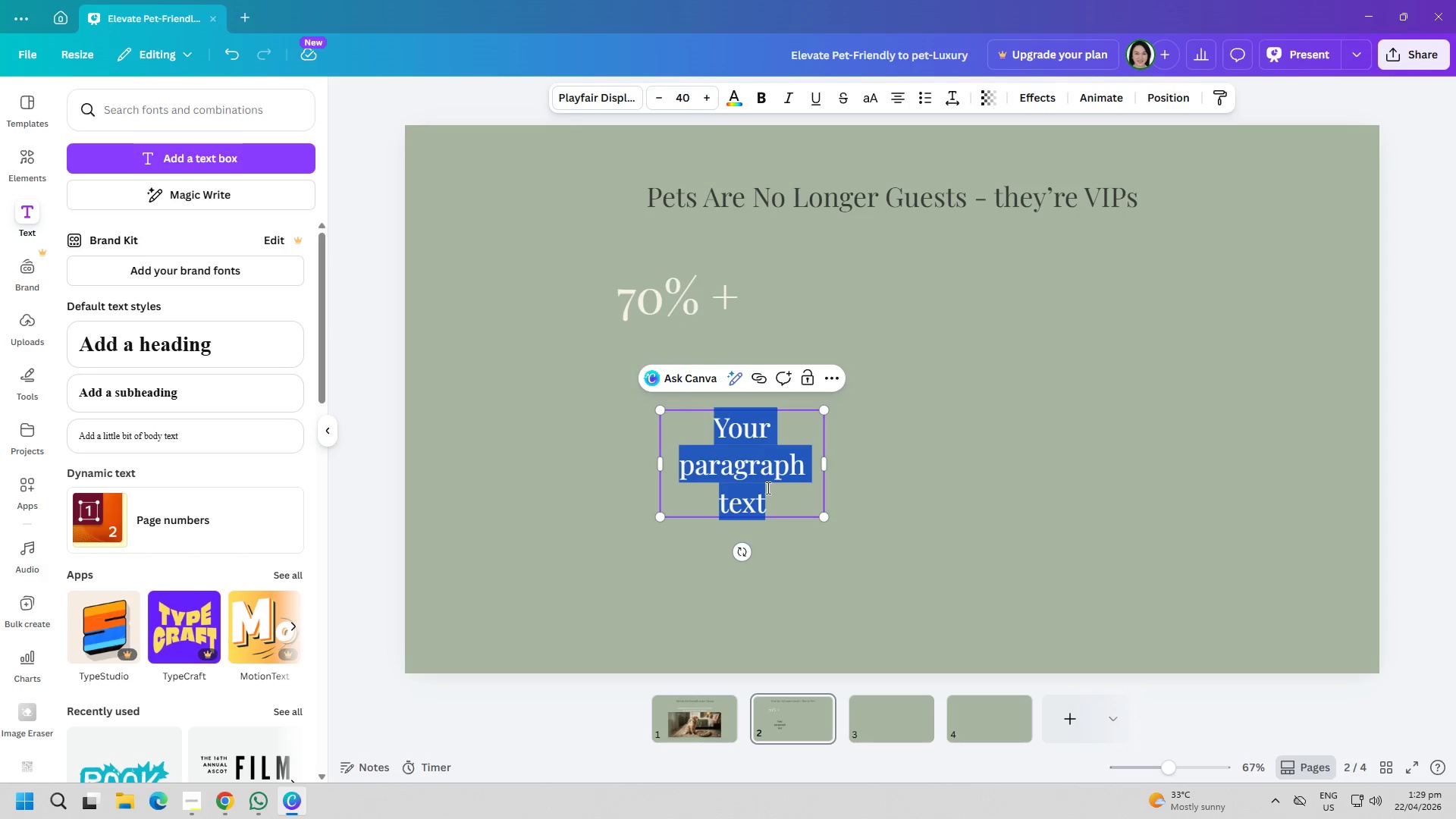 
key(Control+ControlLeft)
 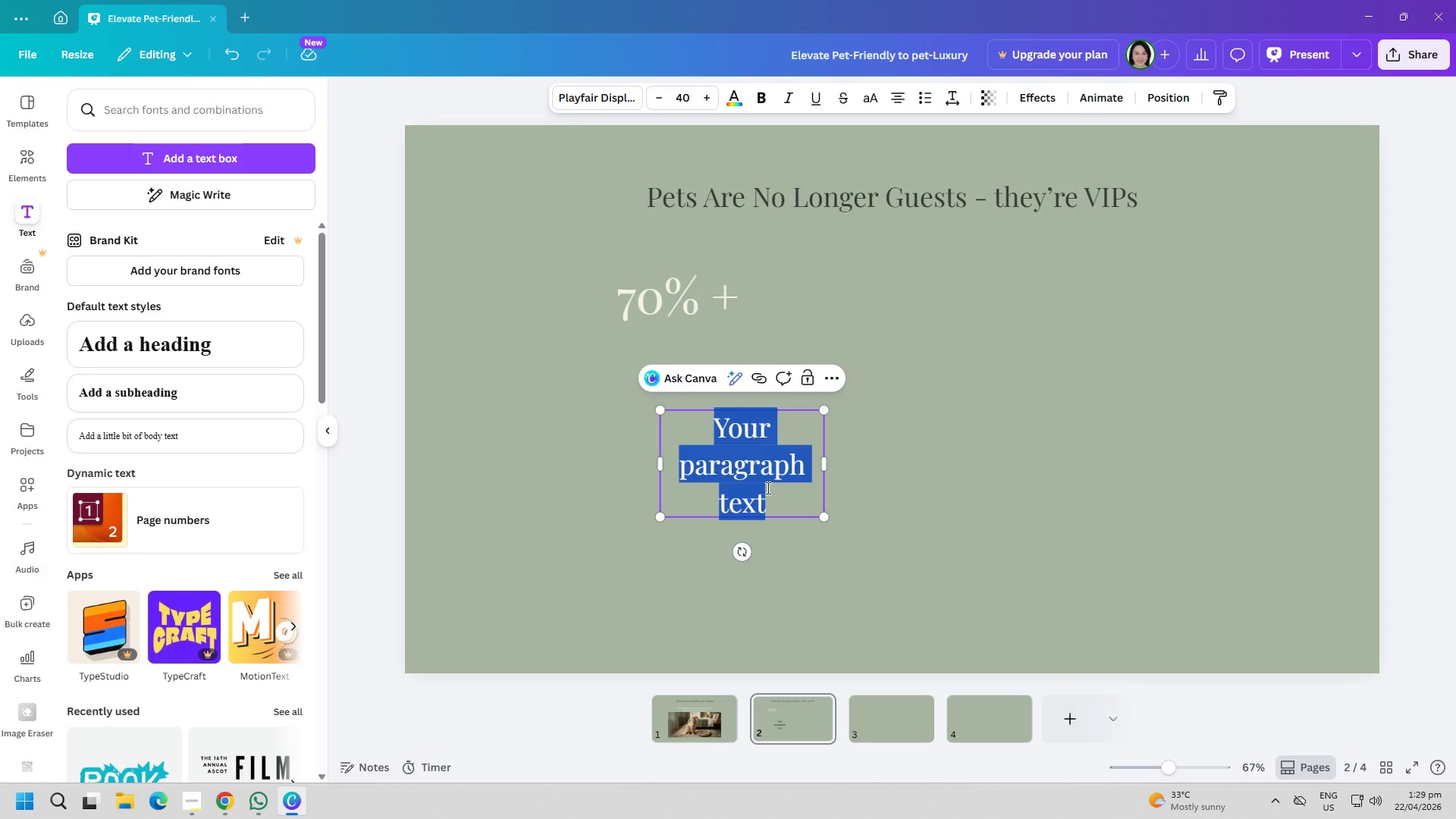 
key(Control+A)
 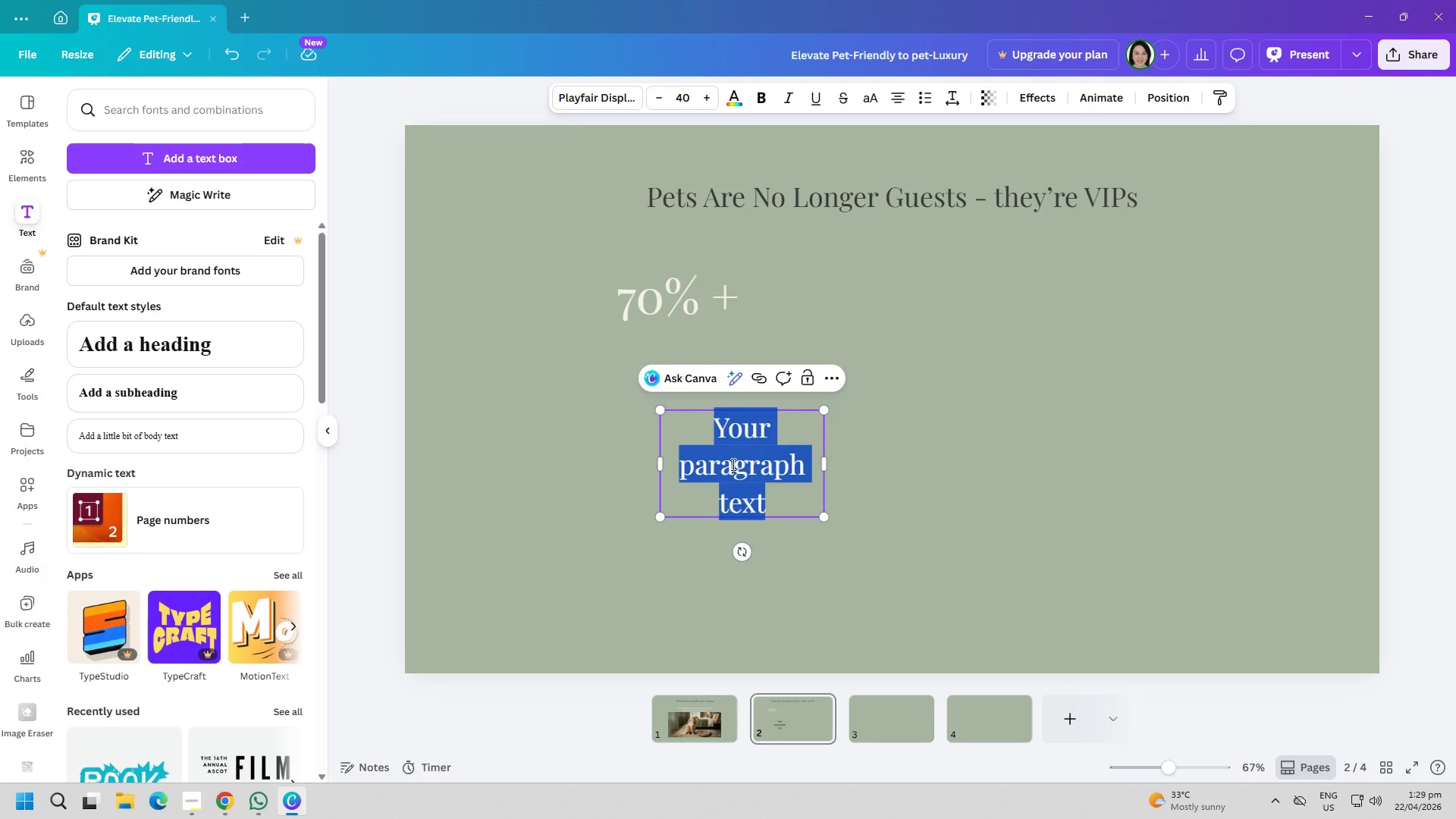 
type(of pet owners)
 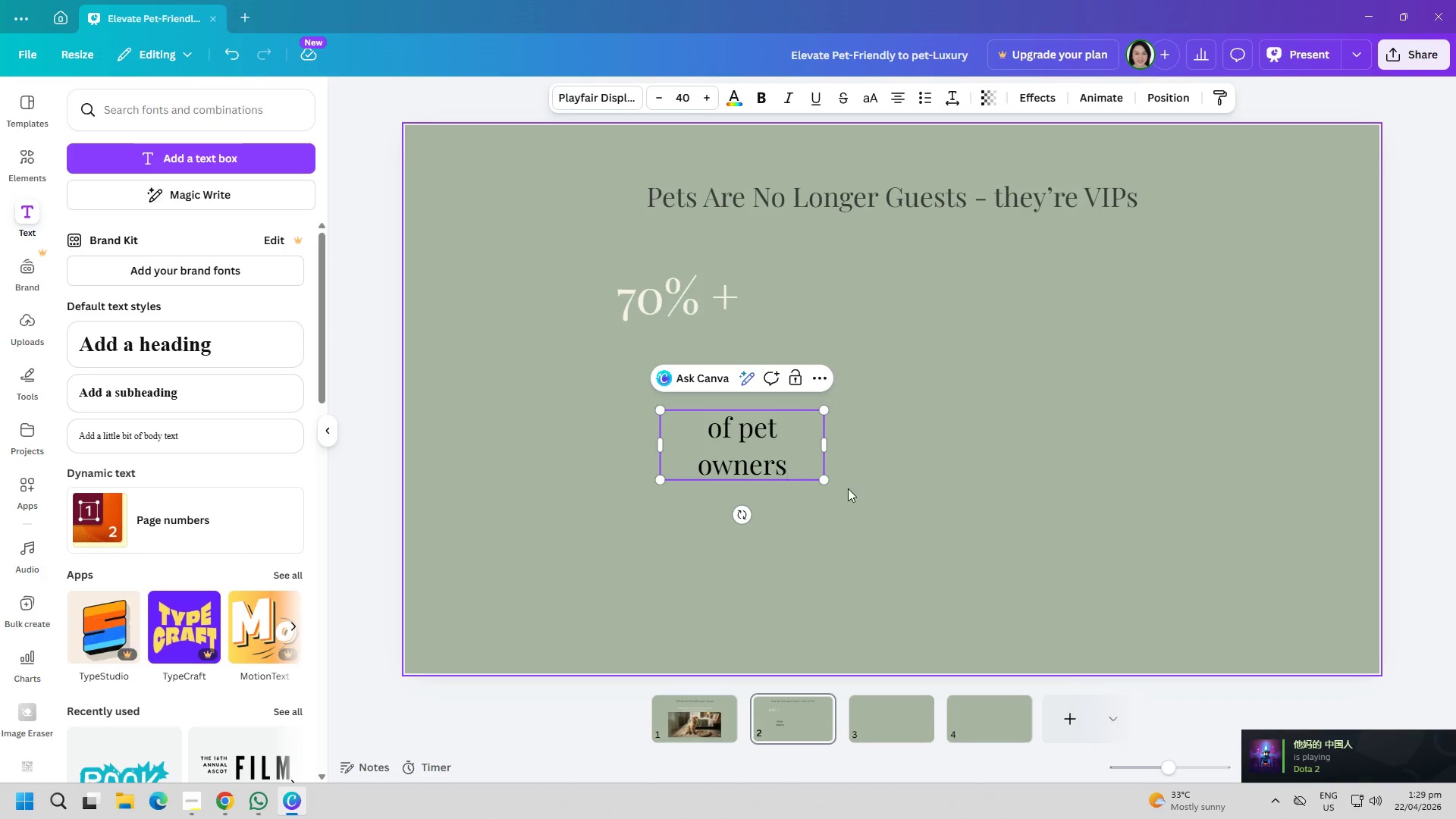 
left_click_drag(start_coordinate=[827, 450], to_coordinate=[896, 450])
 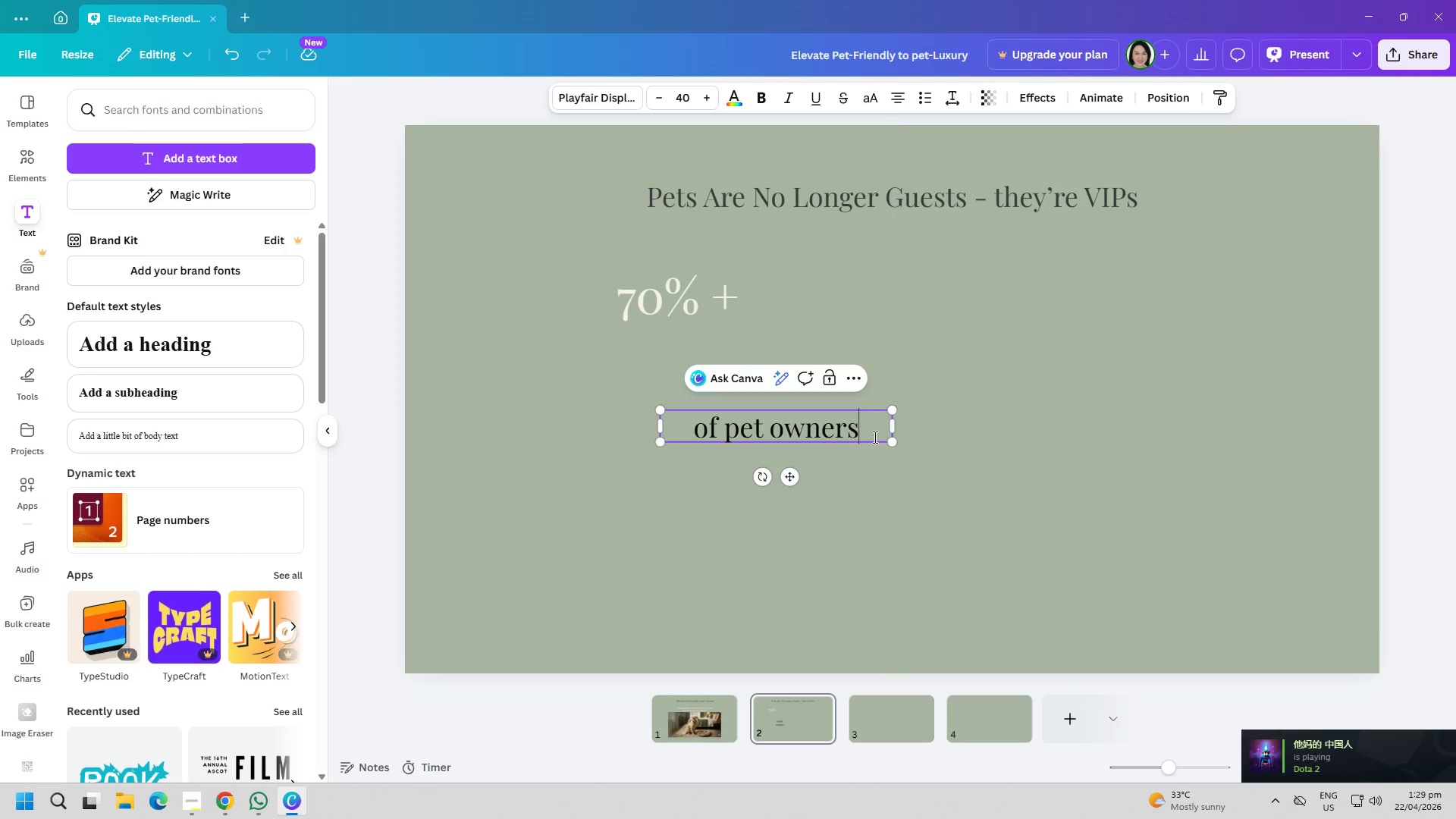 
left_click([874, 437])
 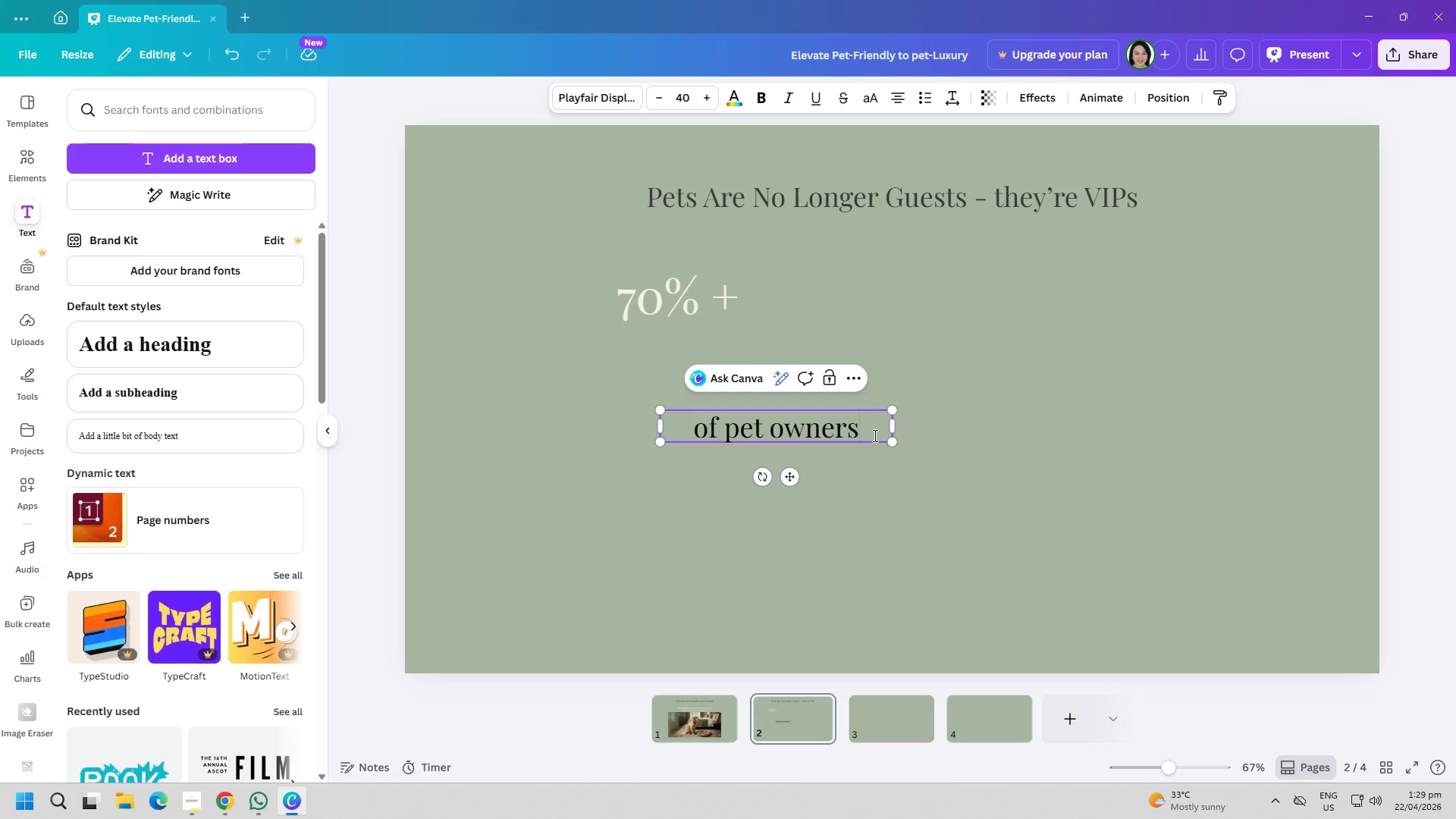 
key(Enter)
 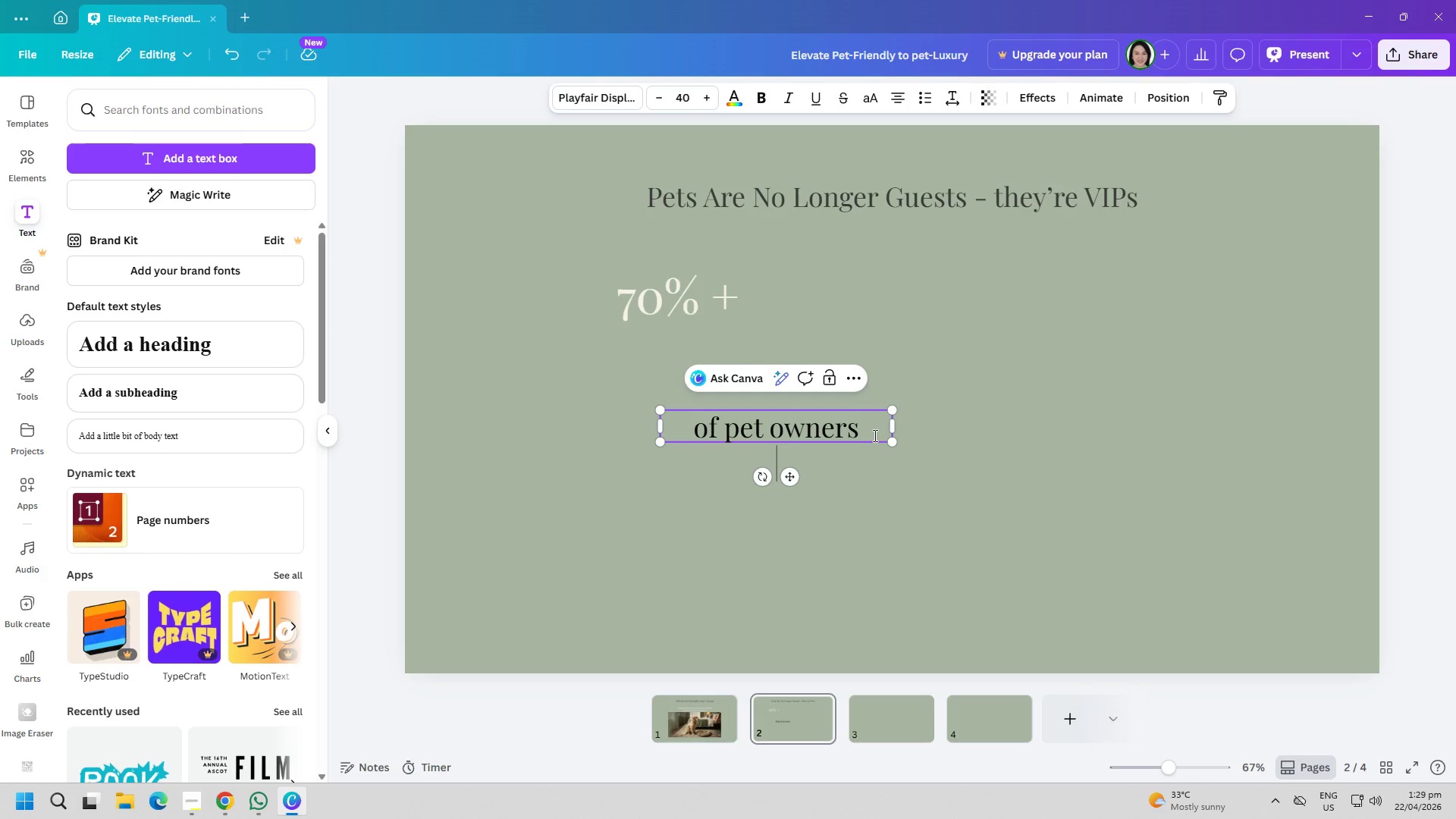 
type(travel)
 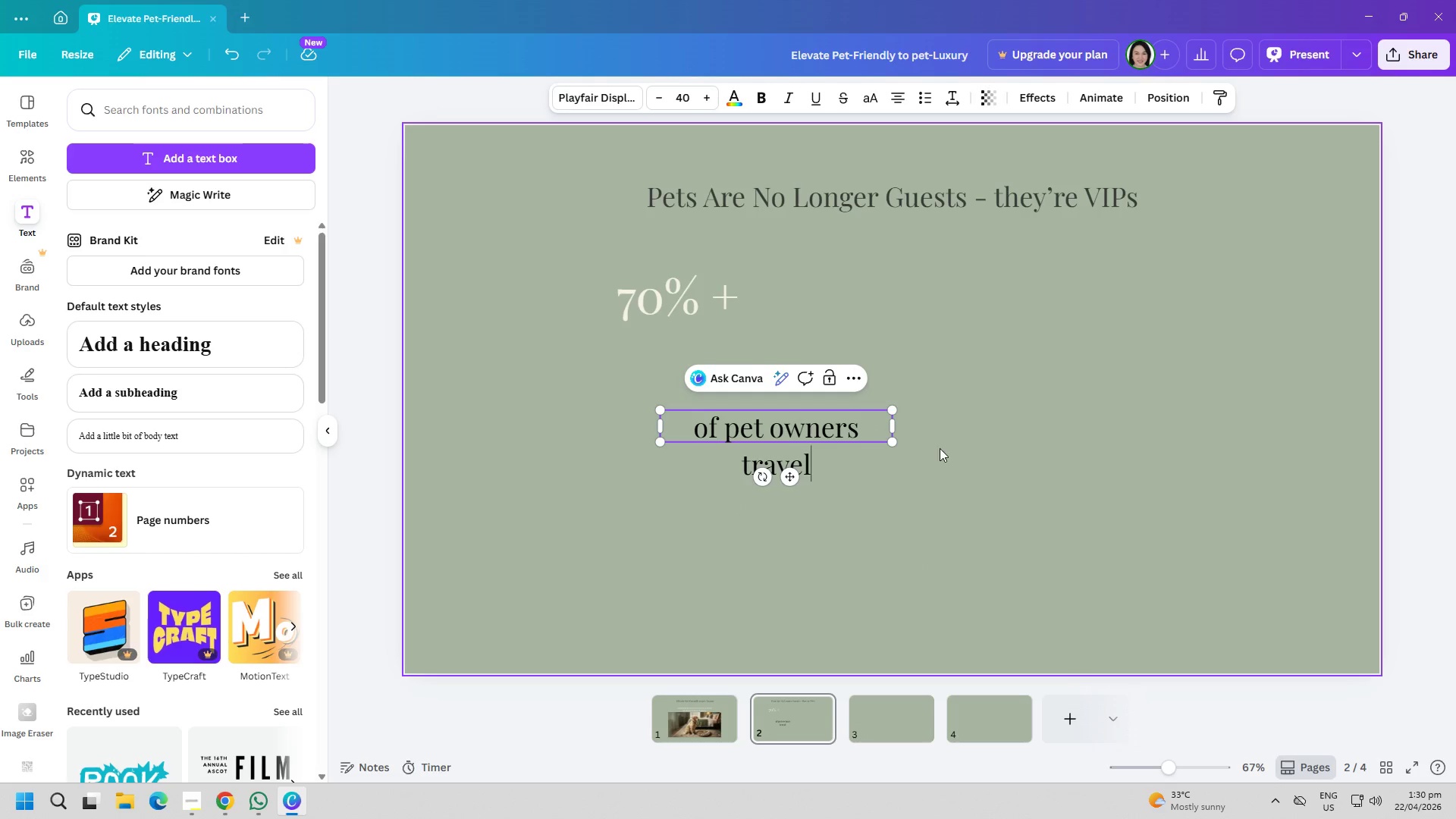 
left_click_drag(start_coordinate=[1030, 459], to_coordinate=[1040, 459])
 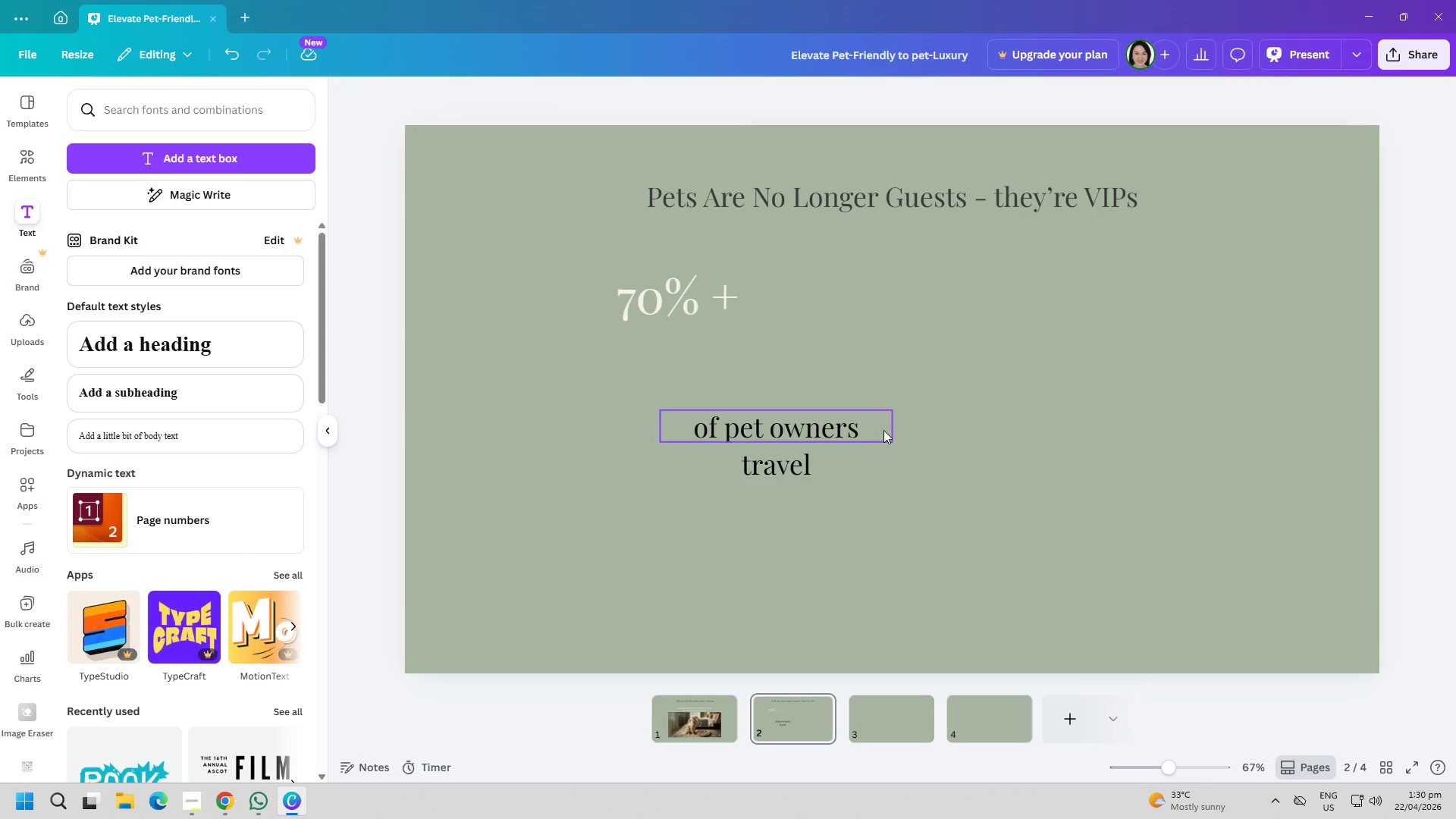 
double_click([871, 431])
 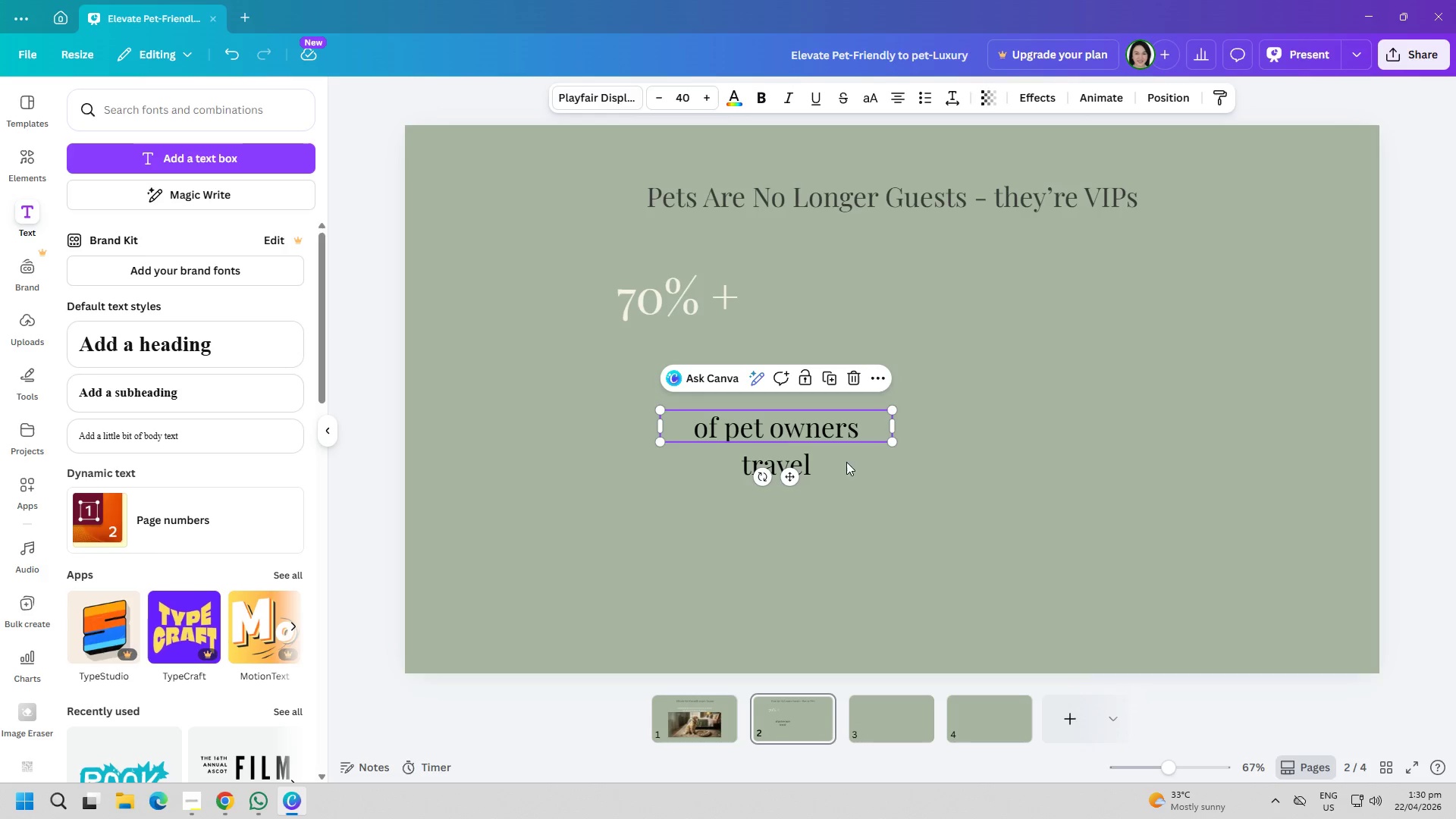 
left_click_drag(start_coordinate=[910, 530], to_coordinate=[924, 539])
 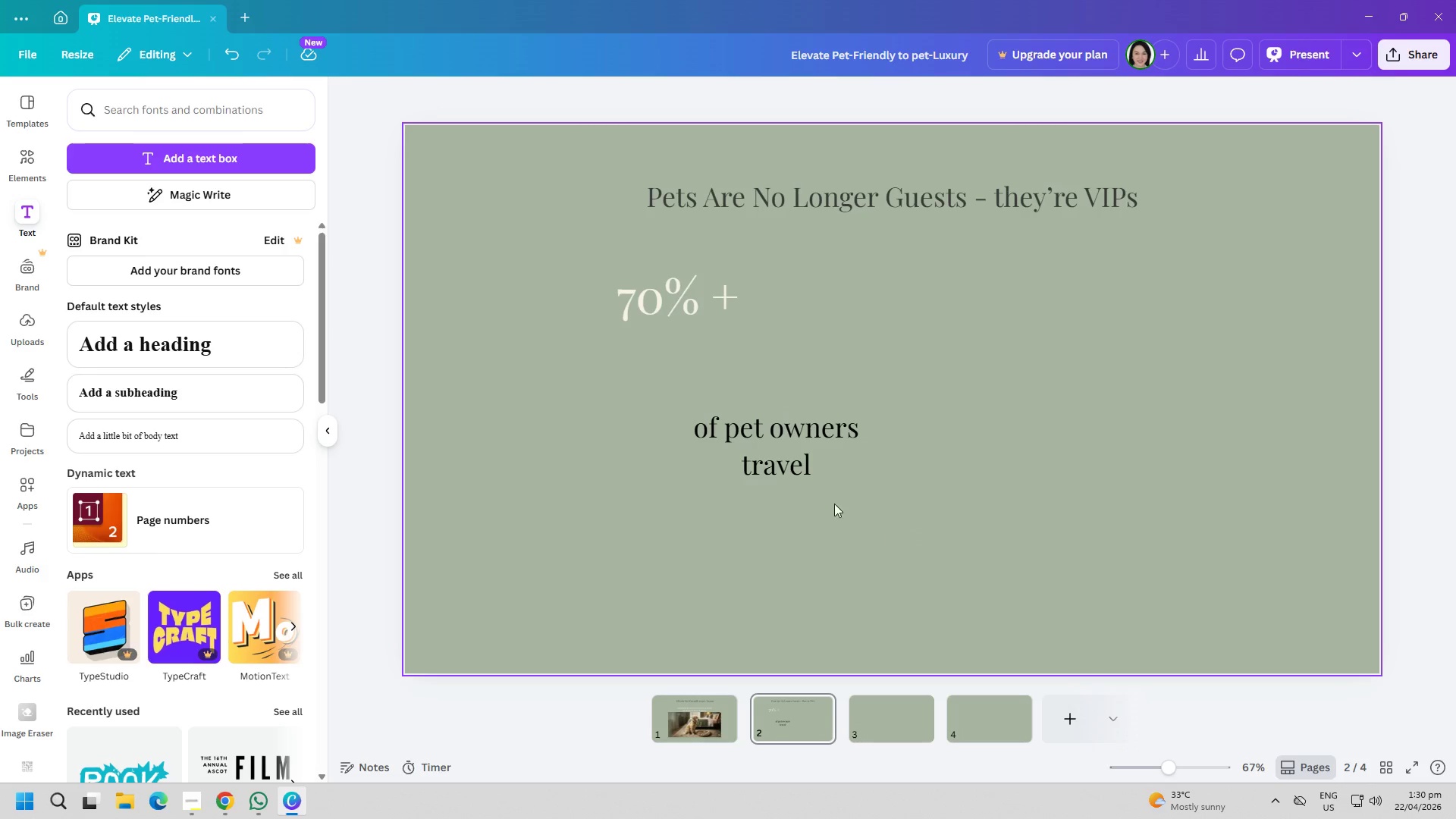 
left_click_drag(start_coordinate=[805, 483], to_coordinate=[778, 457])
 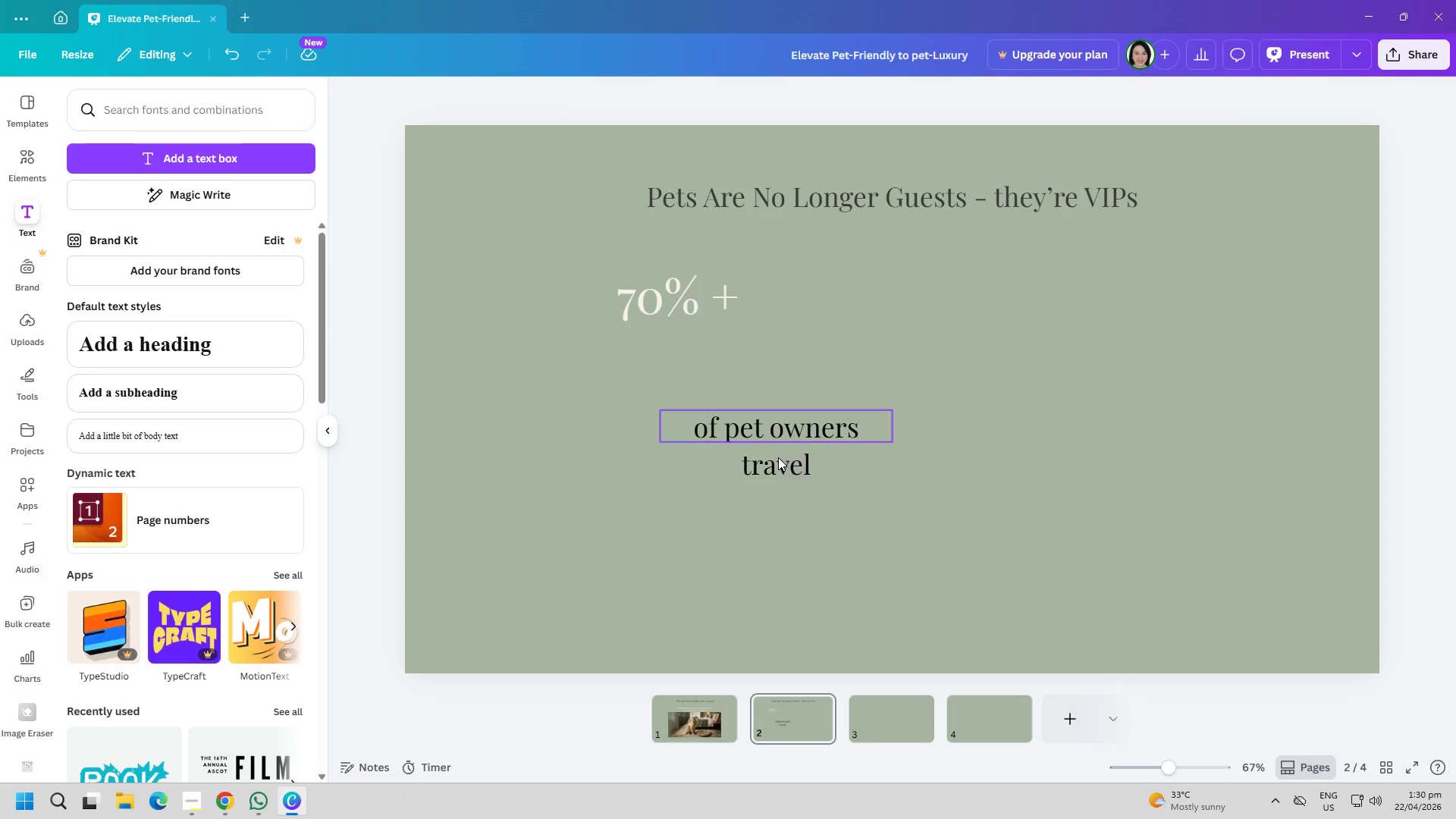 
triple_click([778, 457])
 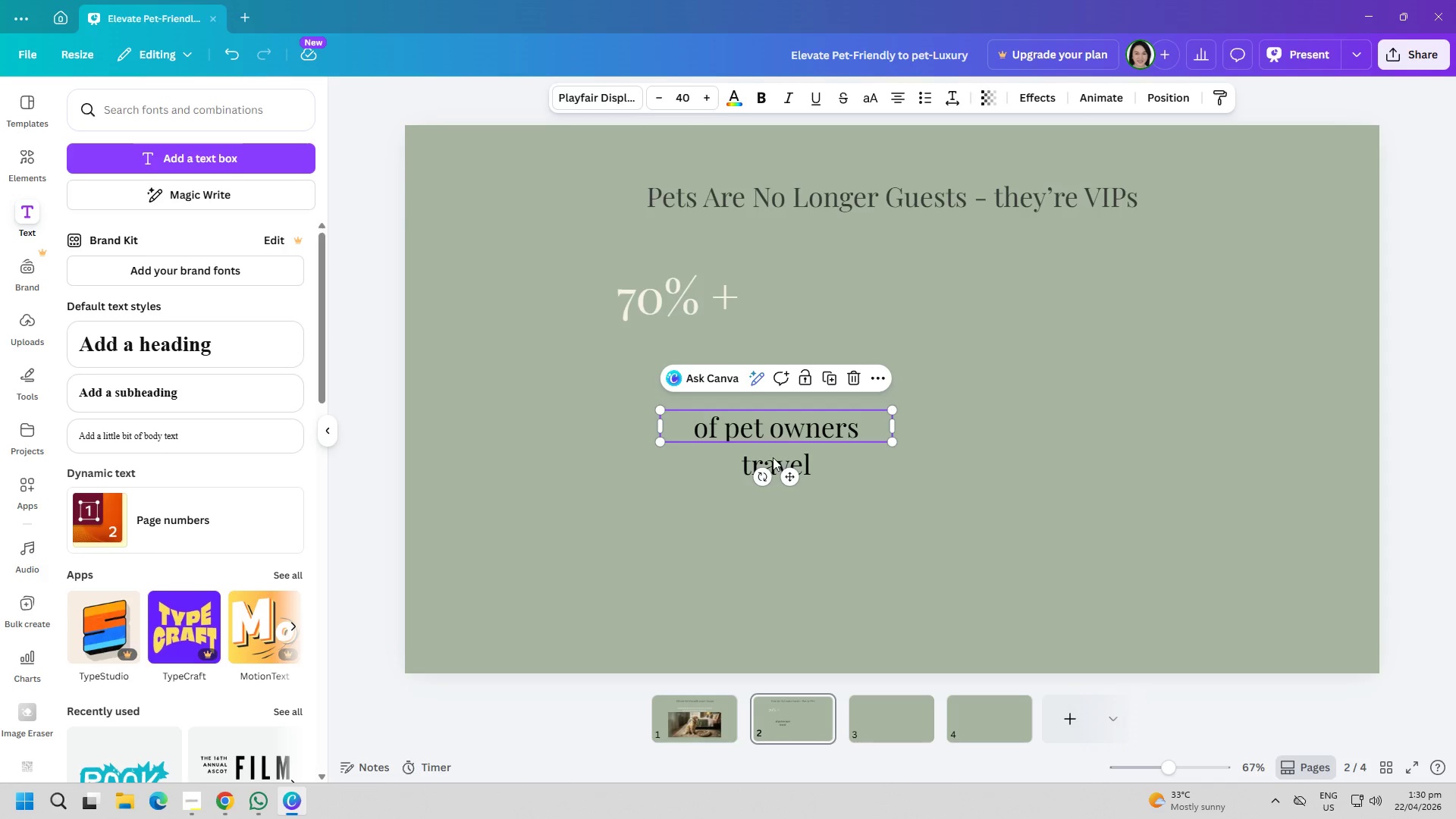 
left_click_drag(start_coordinate=[771, 462], to_coordinate=[672, 487])
 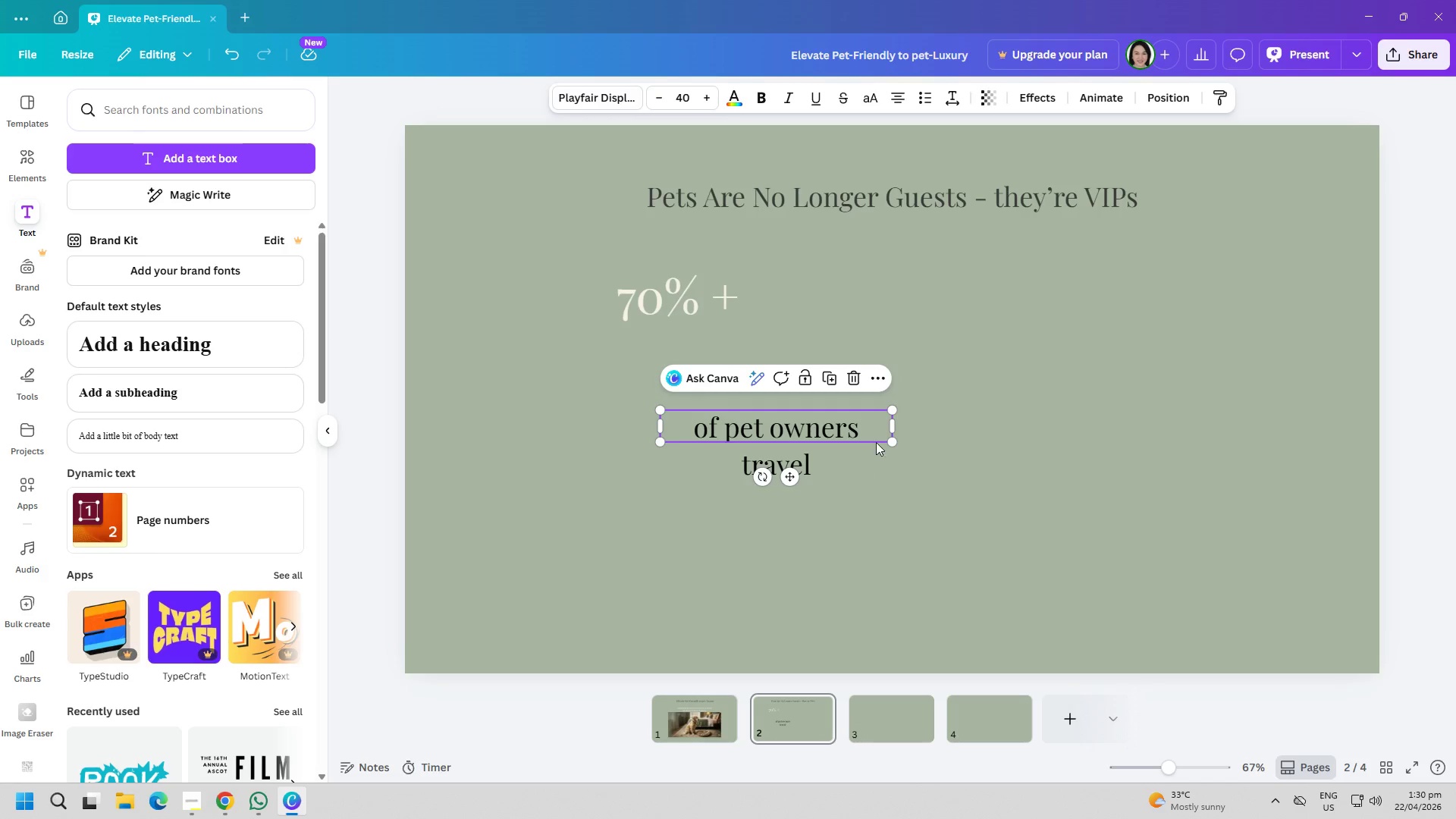 
left_click_drag(start_coordinate=[885, 437], to_coordinate=[886, 450])
 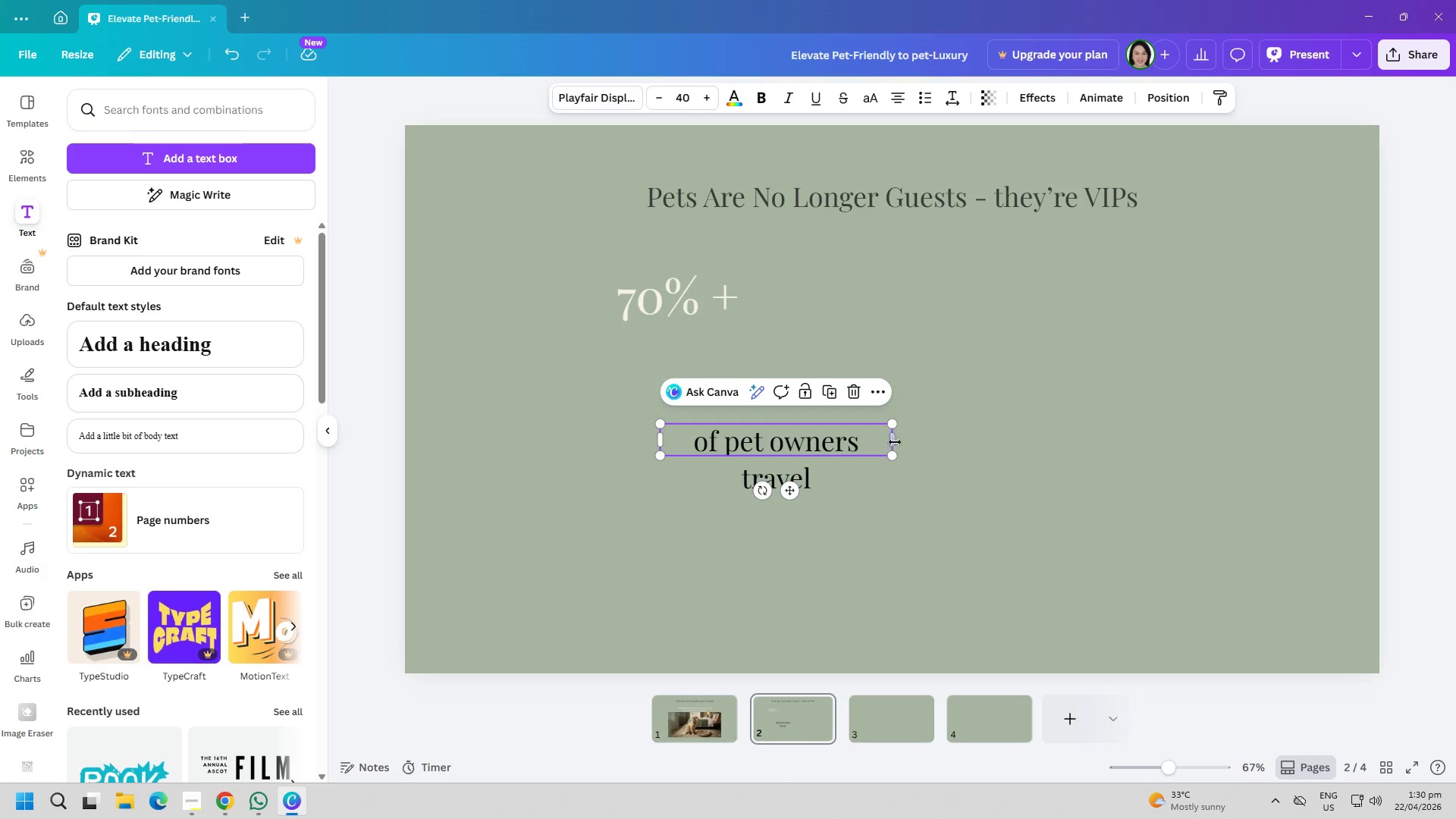 
left_click_drag(start_coordinate=[896, 439], to_coordinate=[912, 439])
 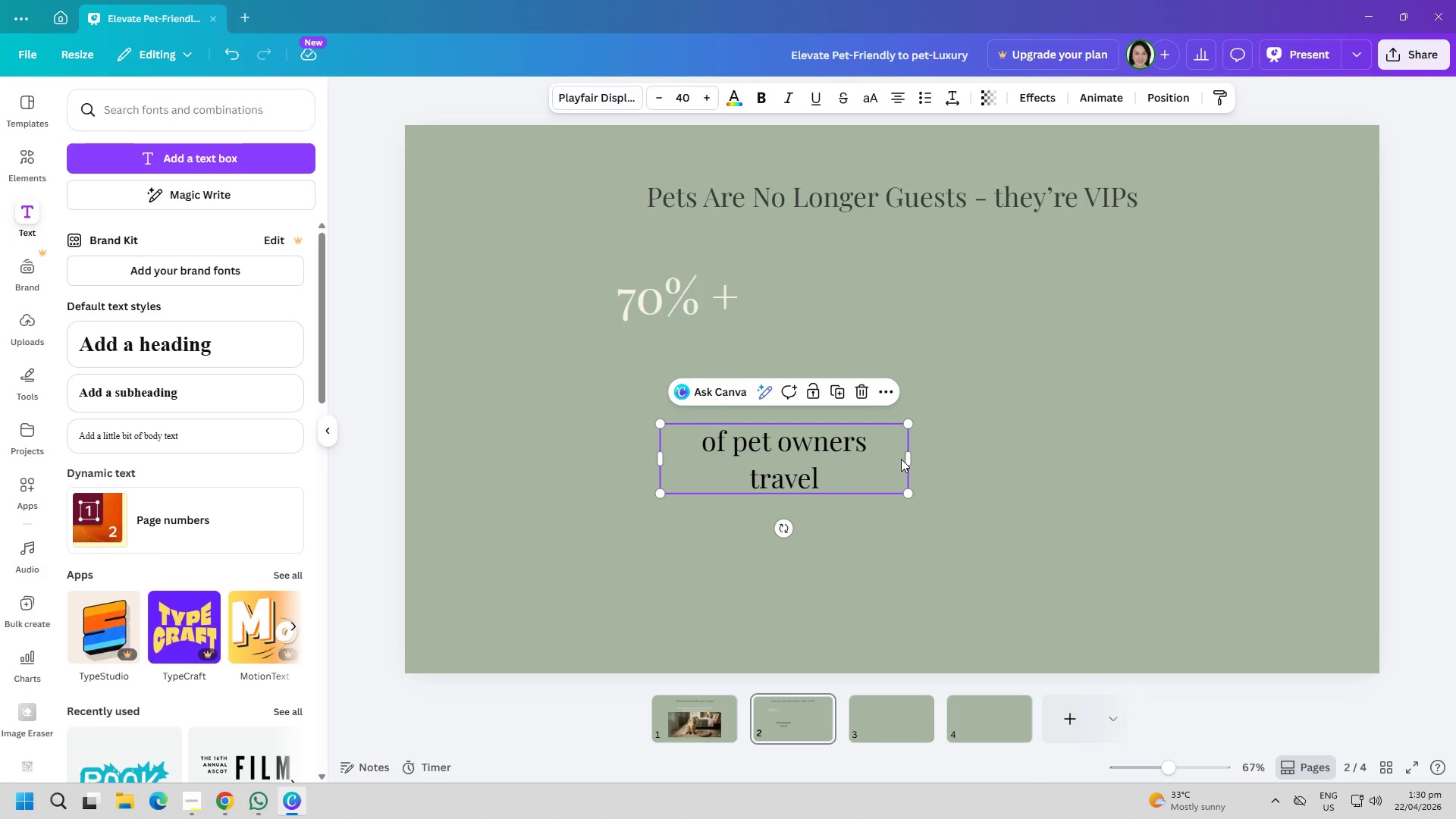 
left_click([856, 472])
 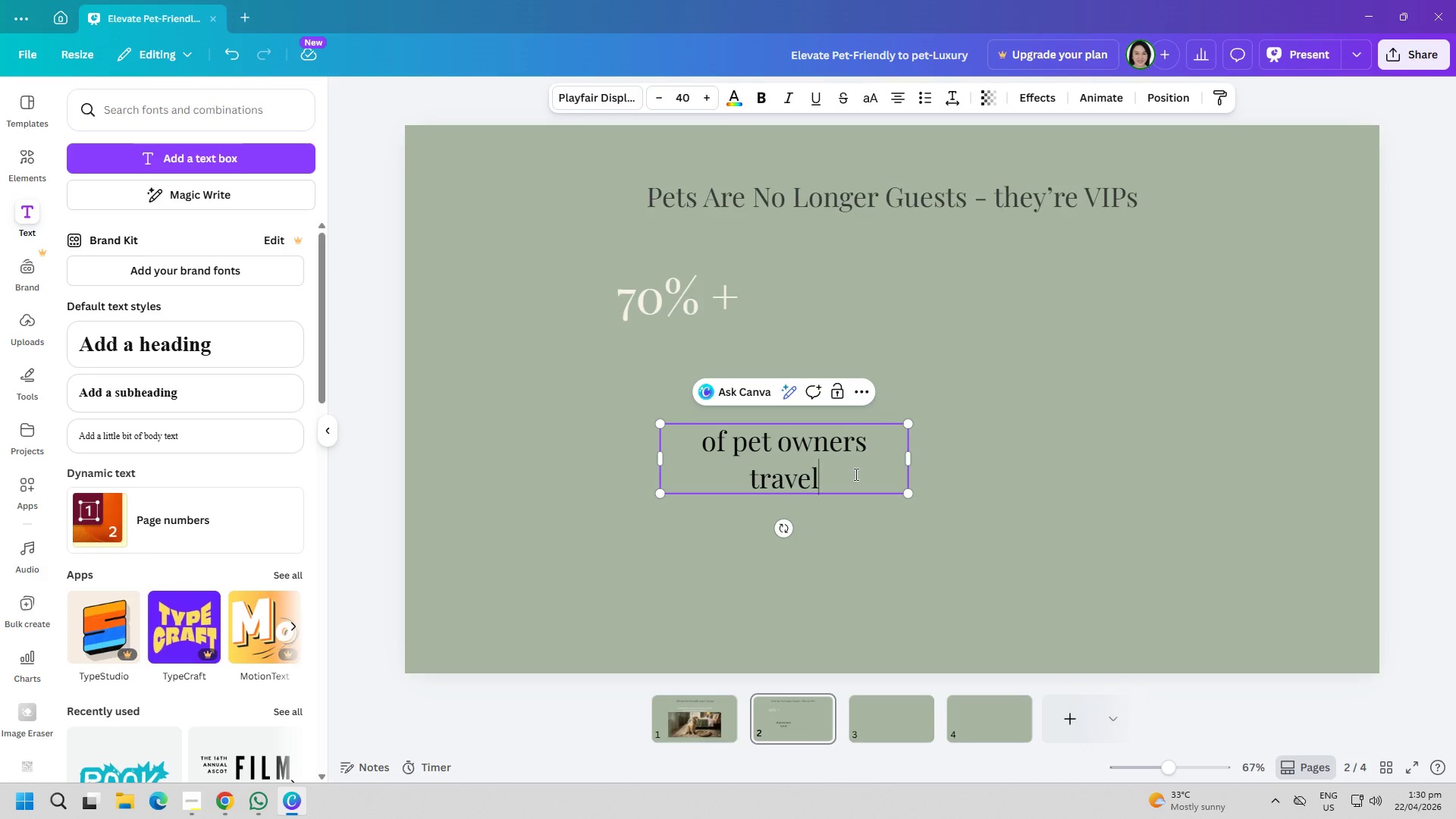 
type( with pets )
 